 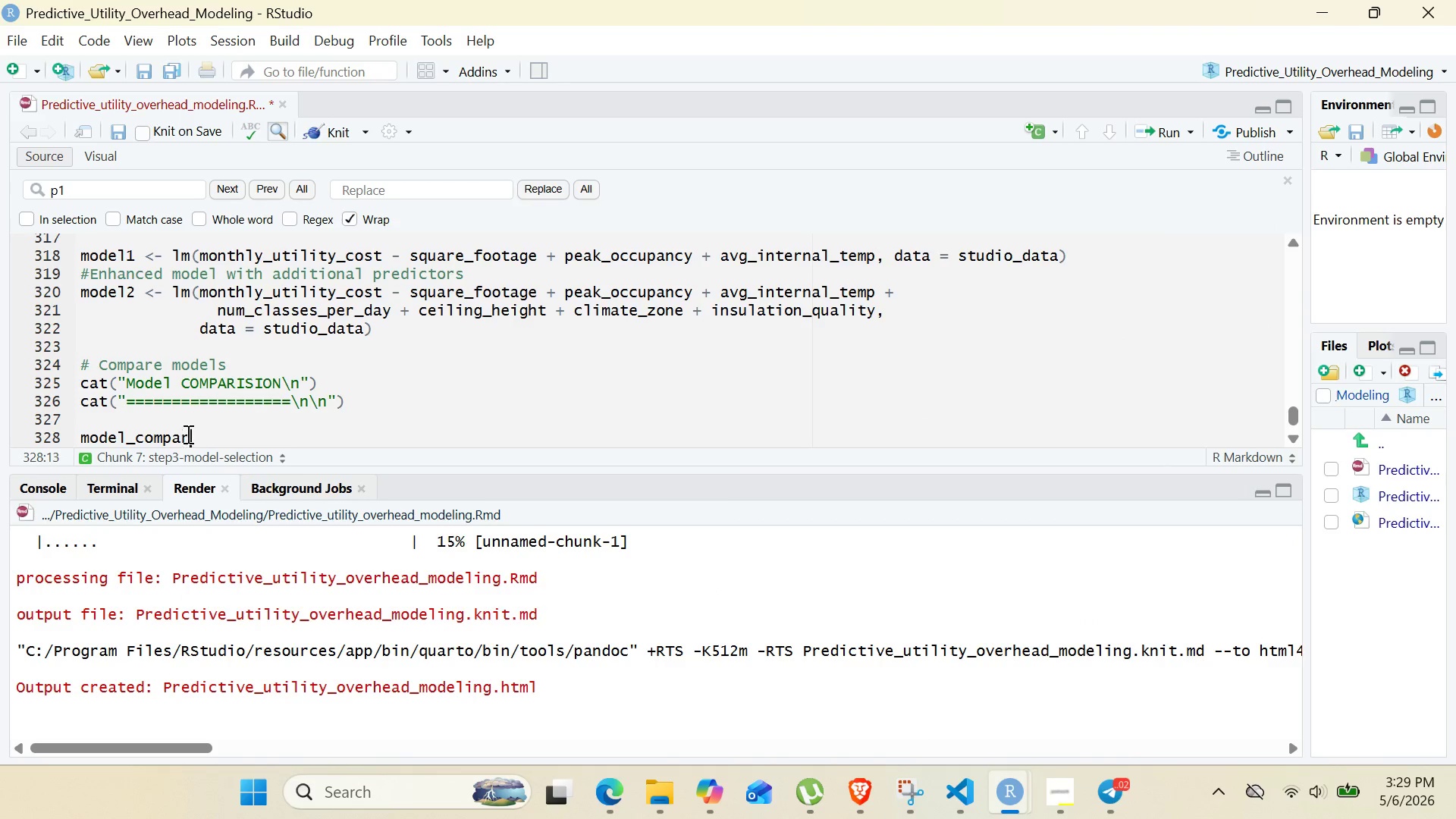 
hold_key(key=ShiftRight, duration=0.33)
 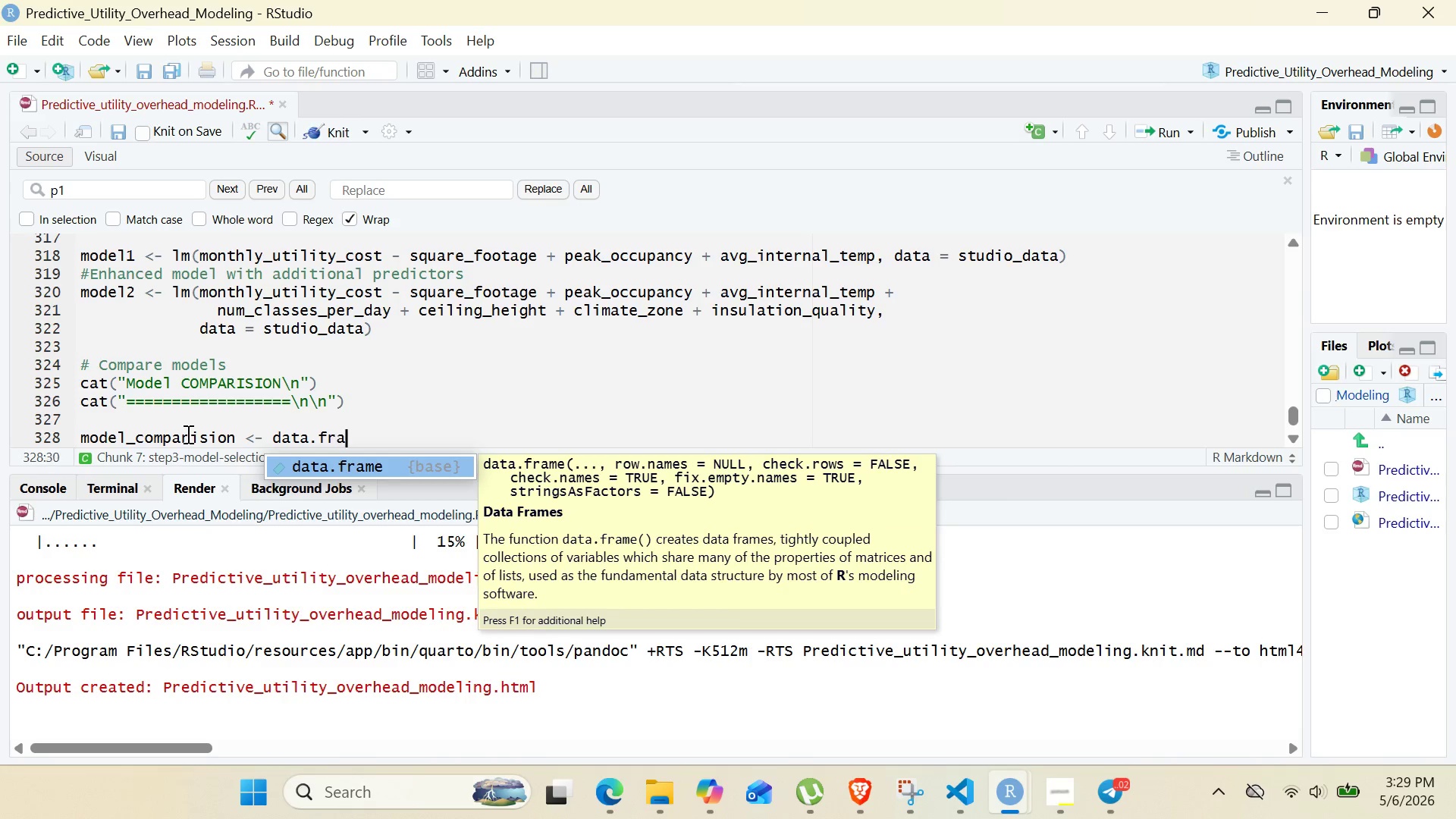 
wait(5.42)
 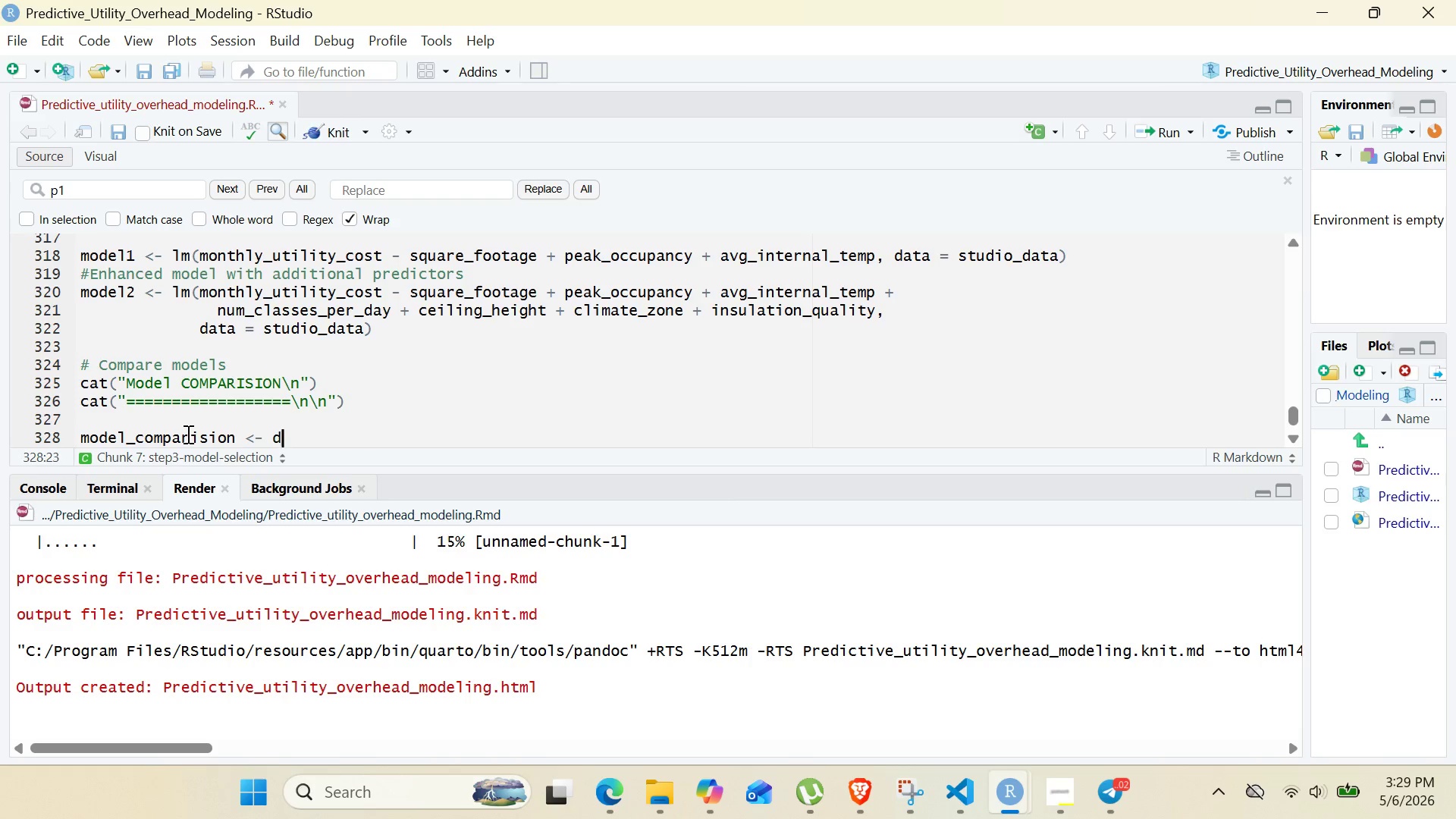 
hold_key(key=ShiftRight, duration=0.58)
 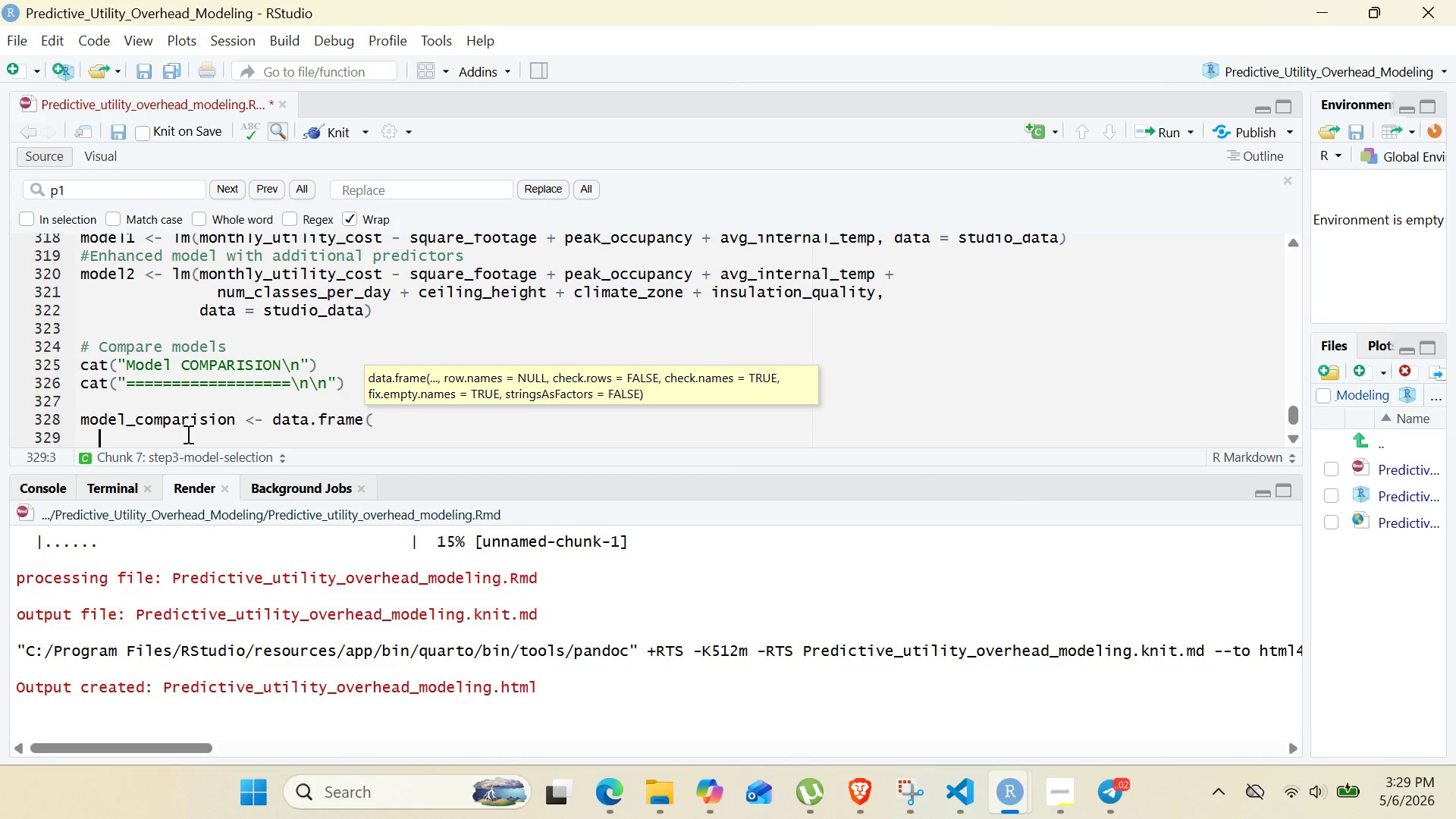 
key(Enter)
 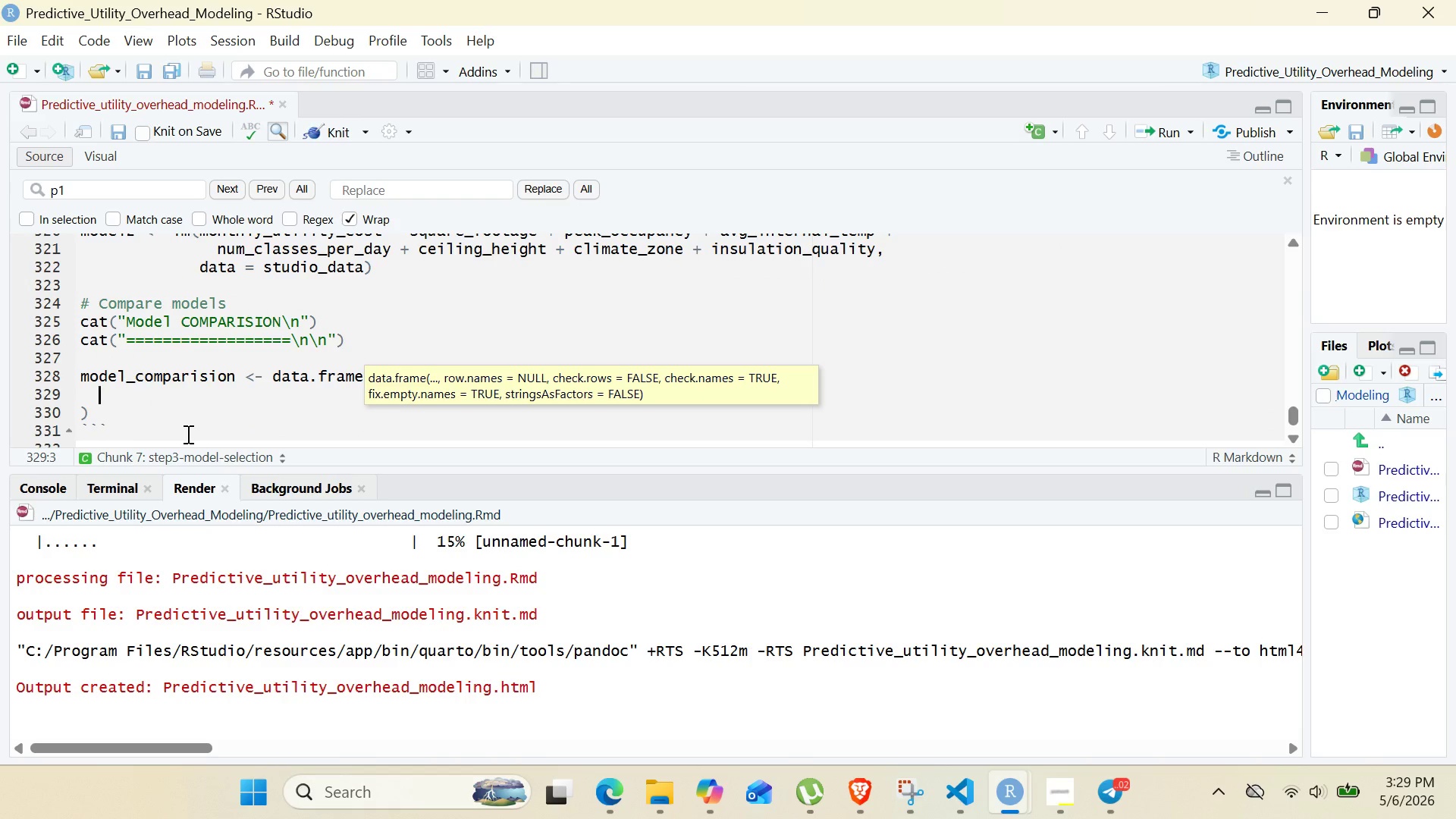 
hold_key(key=ShiftRight, duration=0.31)
 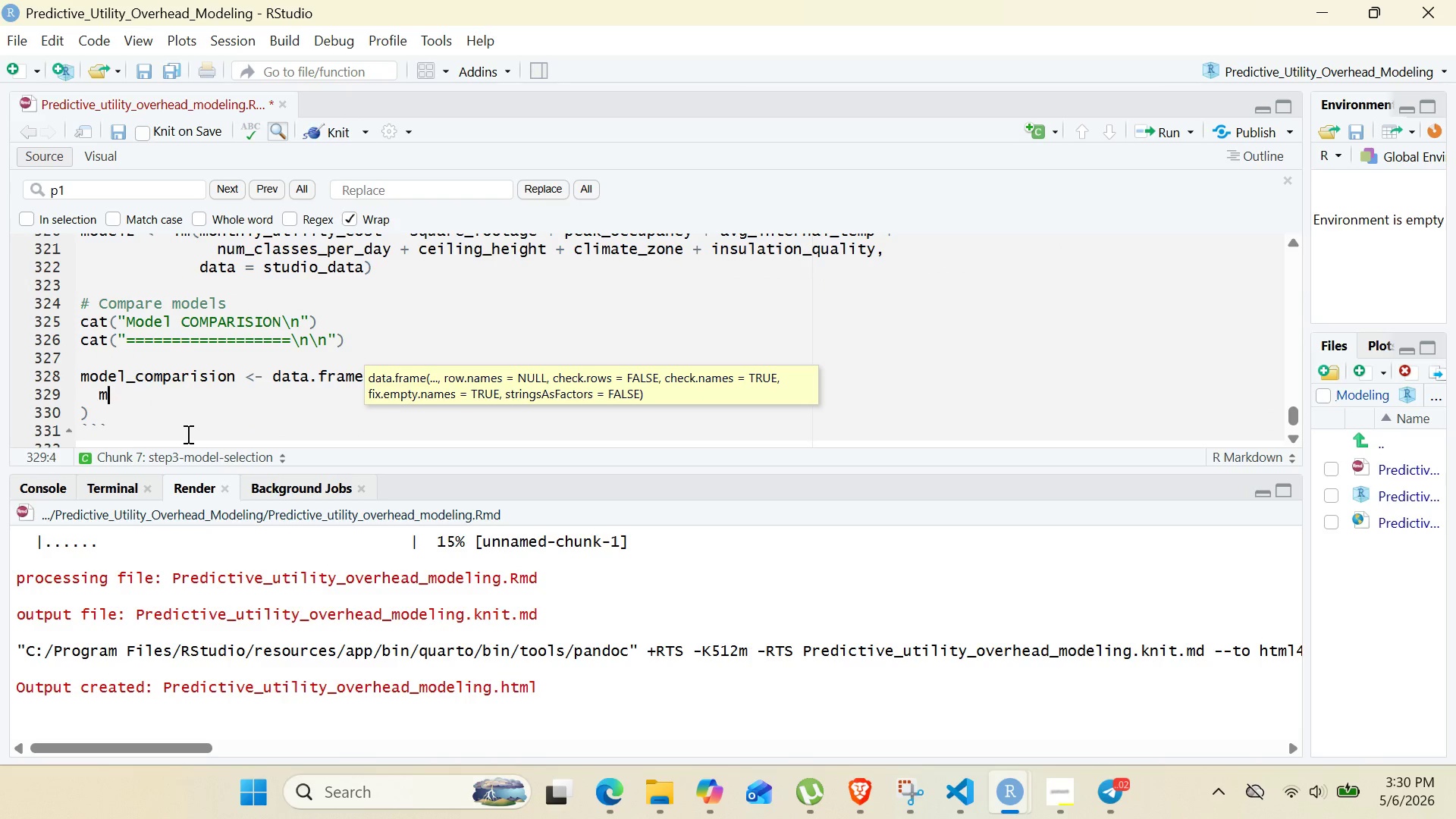 
type(m)
key(Backspace)
type(Model = c("simple)
 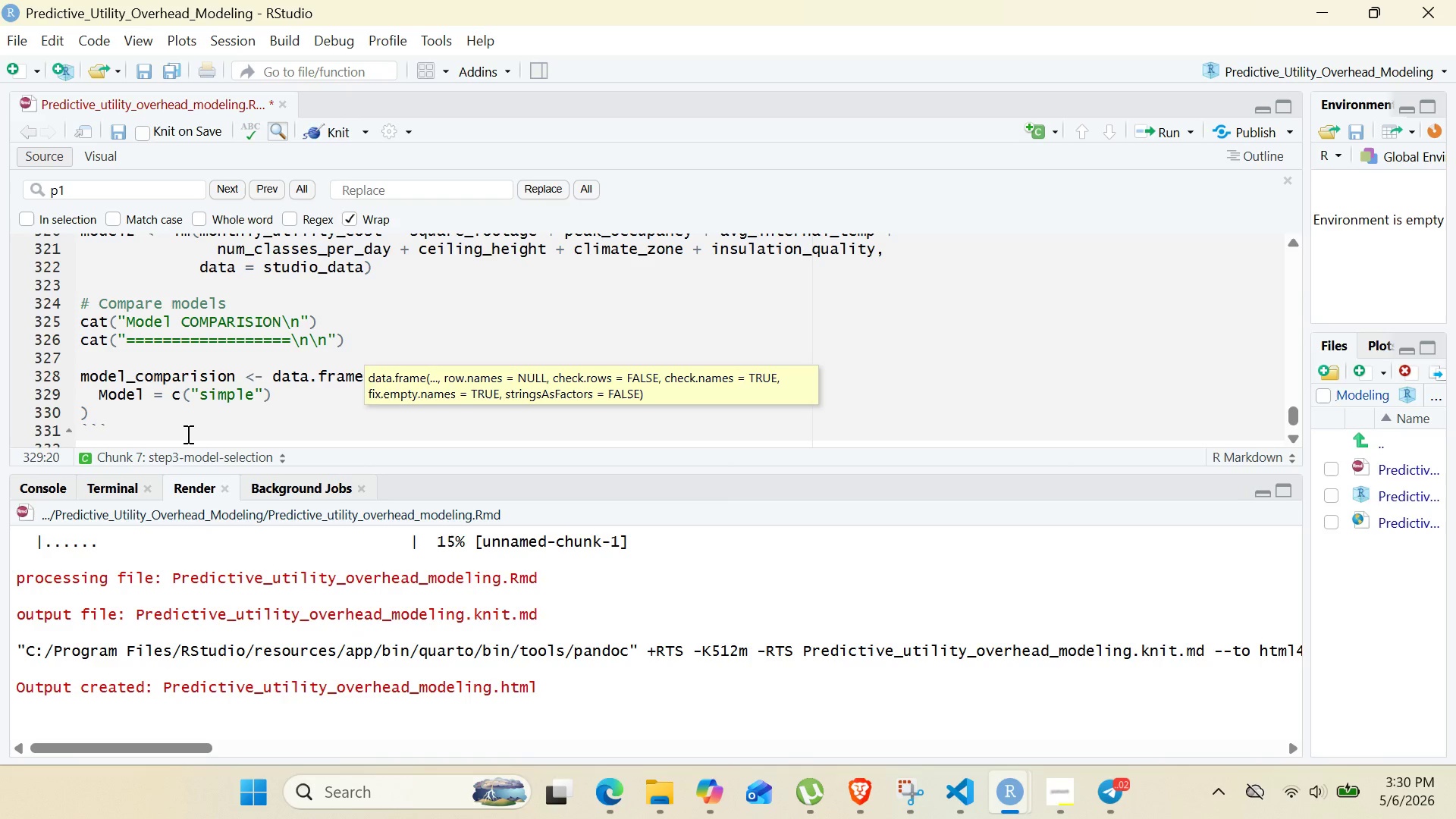 
key(ArrowLeft)
 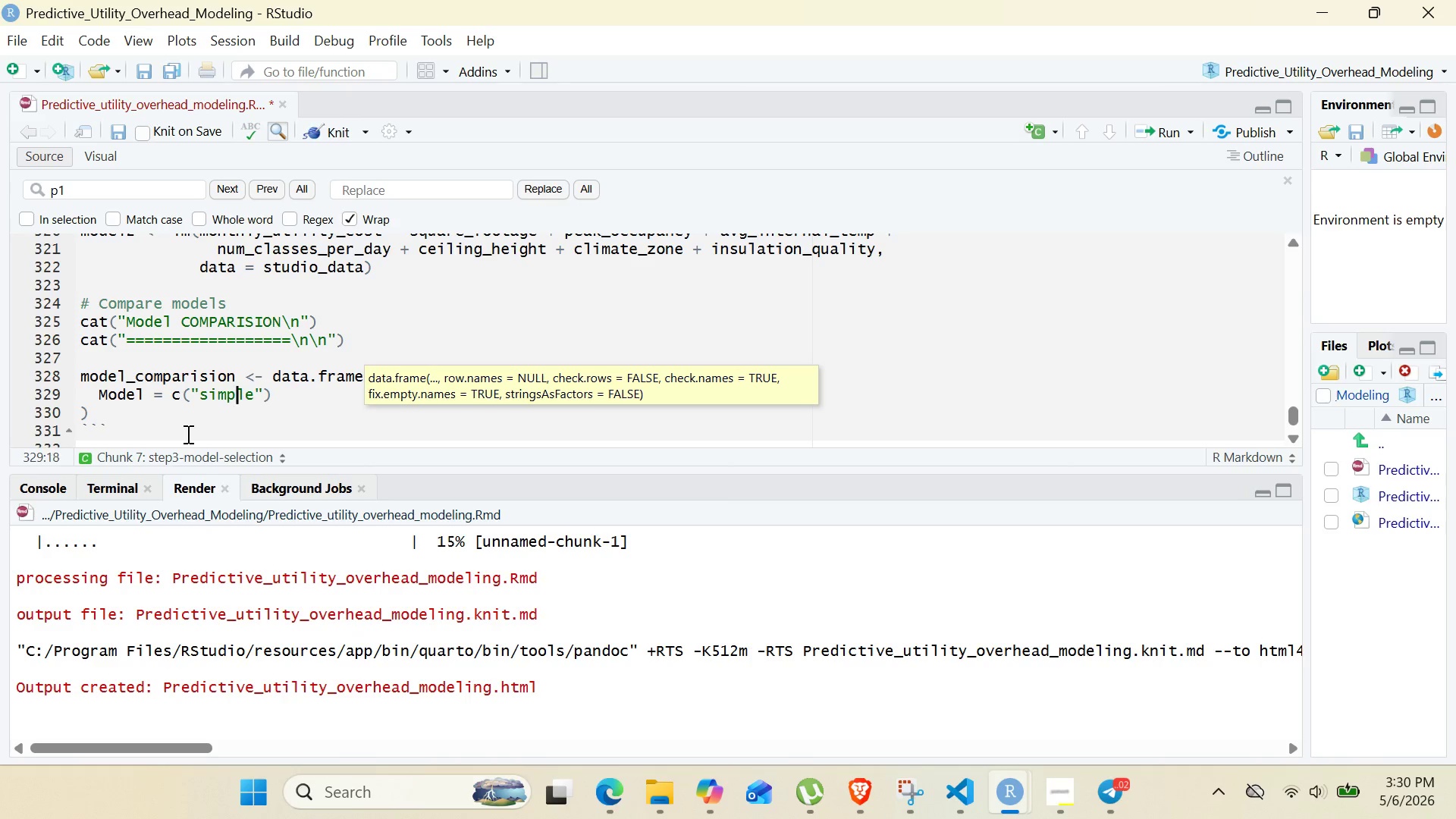 
key(ArrowLeft)
 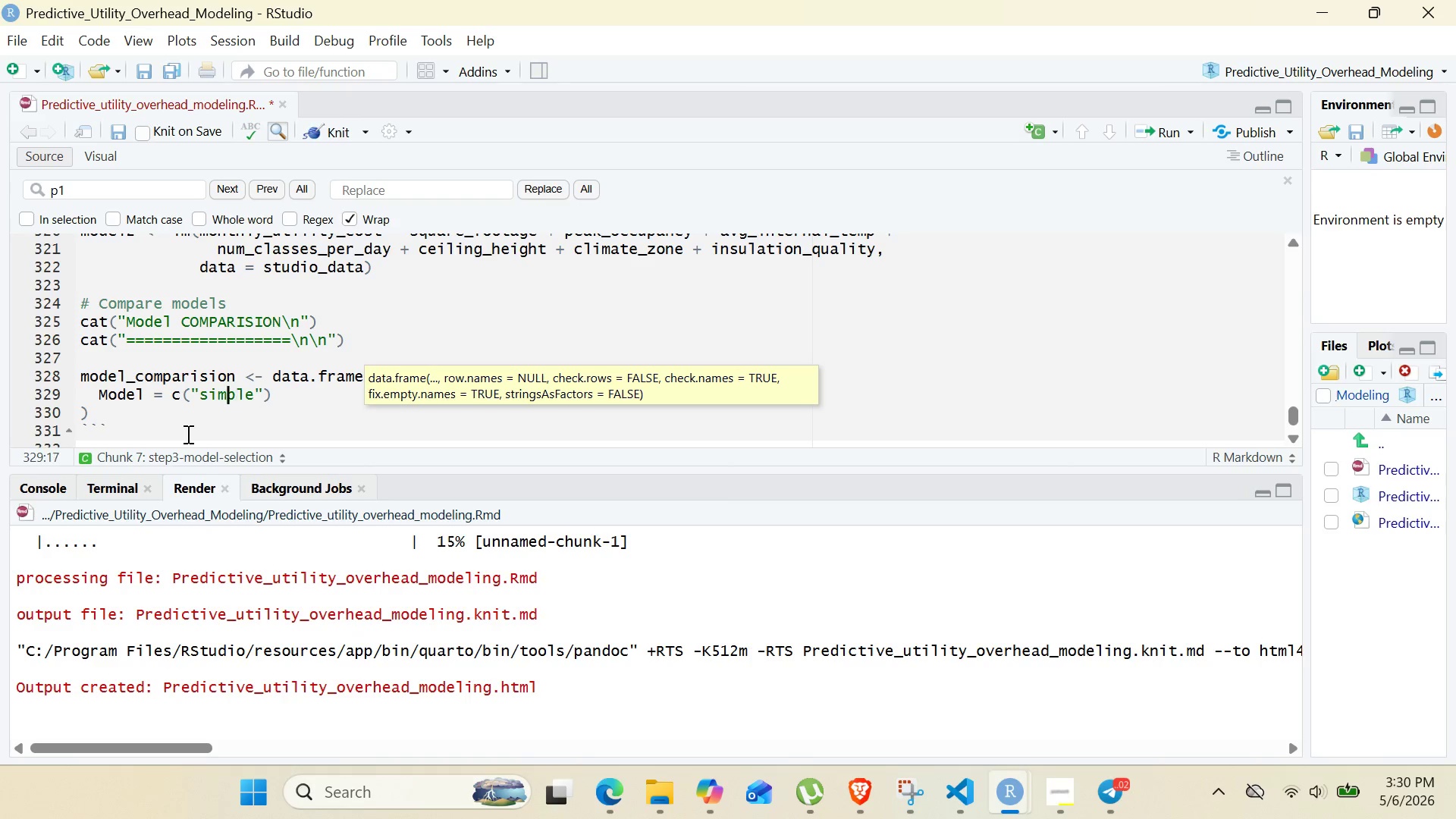 
key(ArrowLeft)
 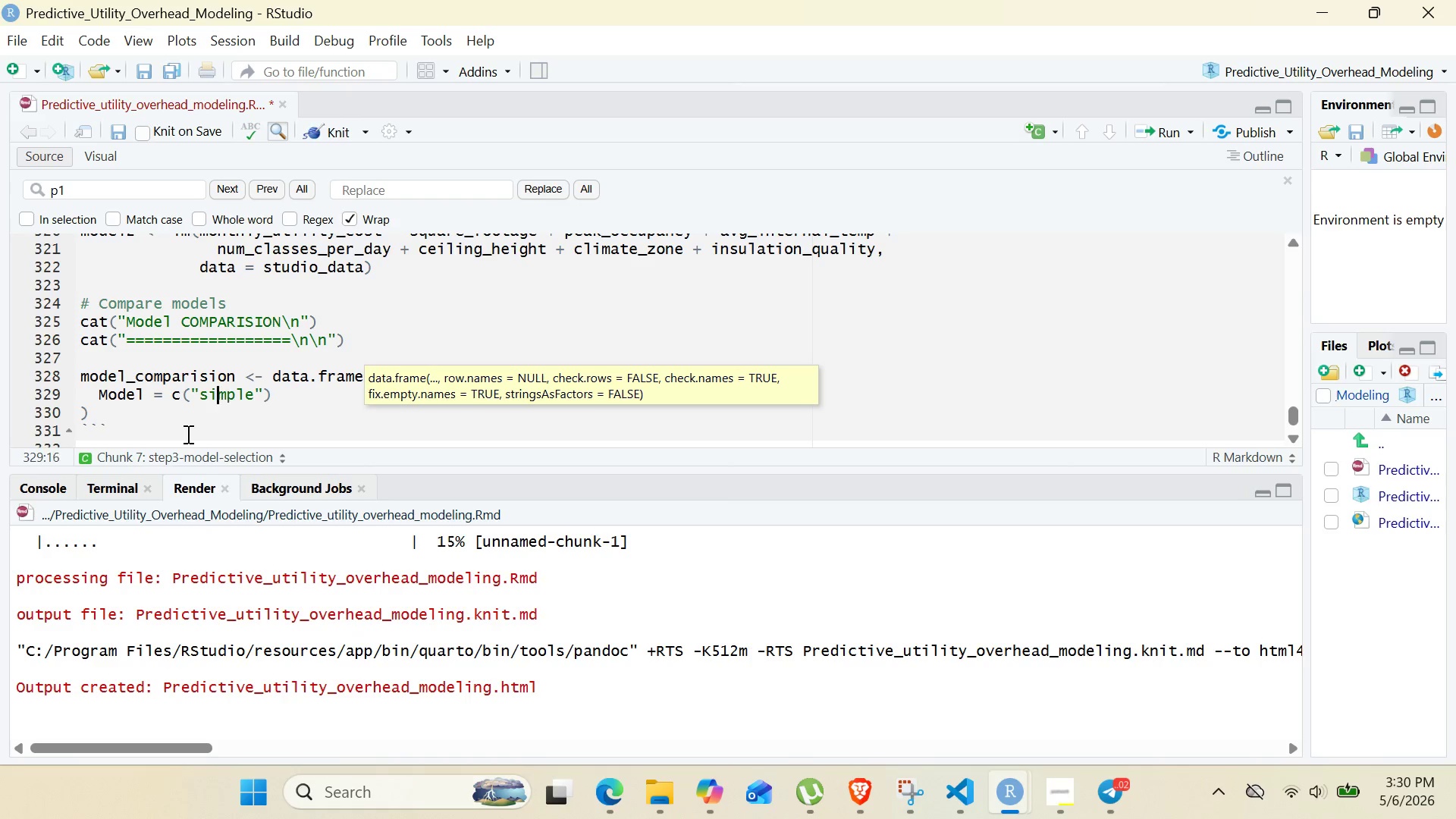 
key(ArrowLeft)
 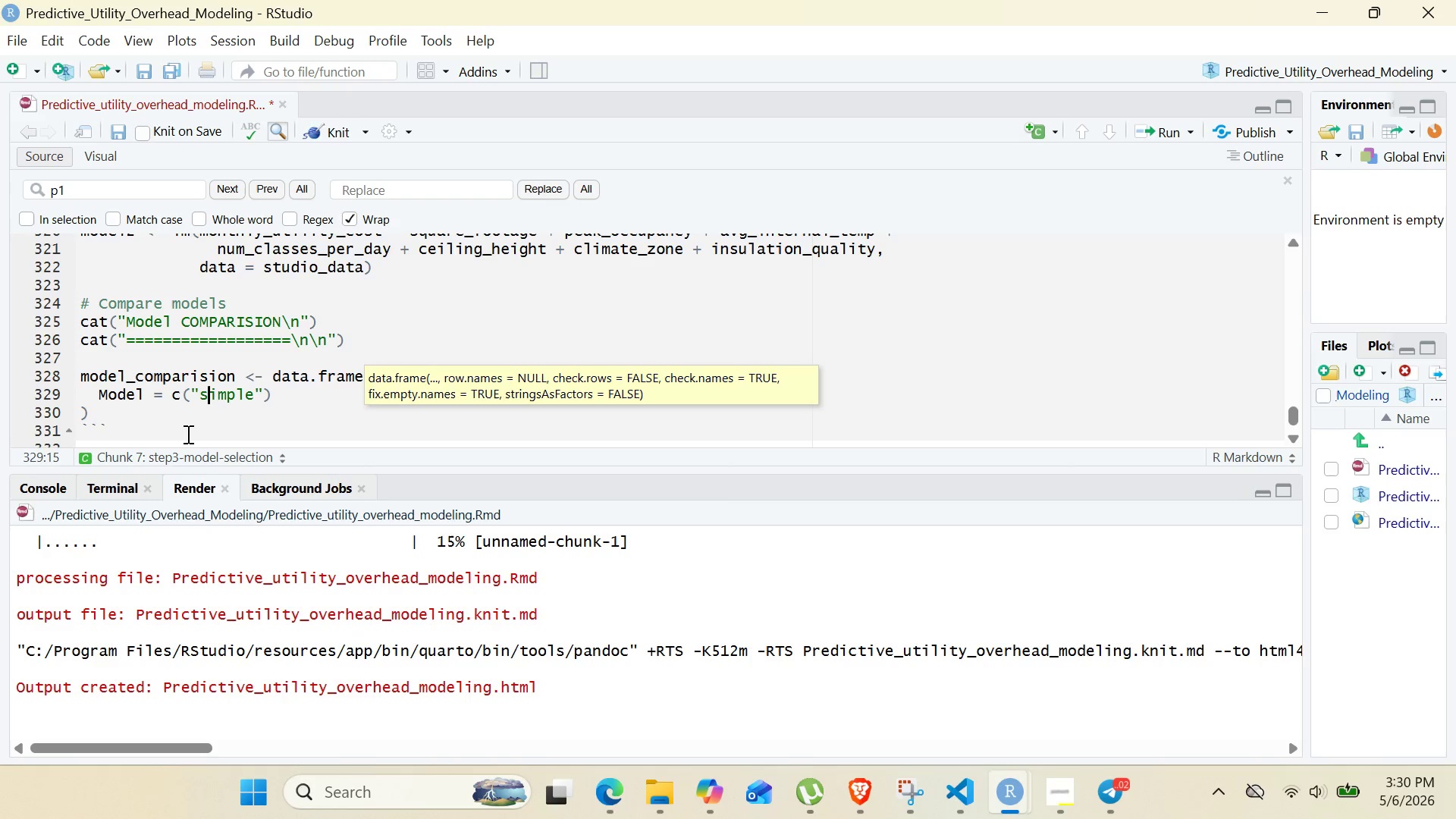 
key(ArrowLeft)
 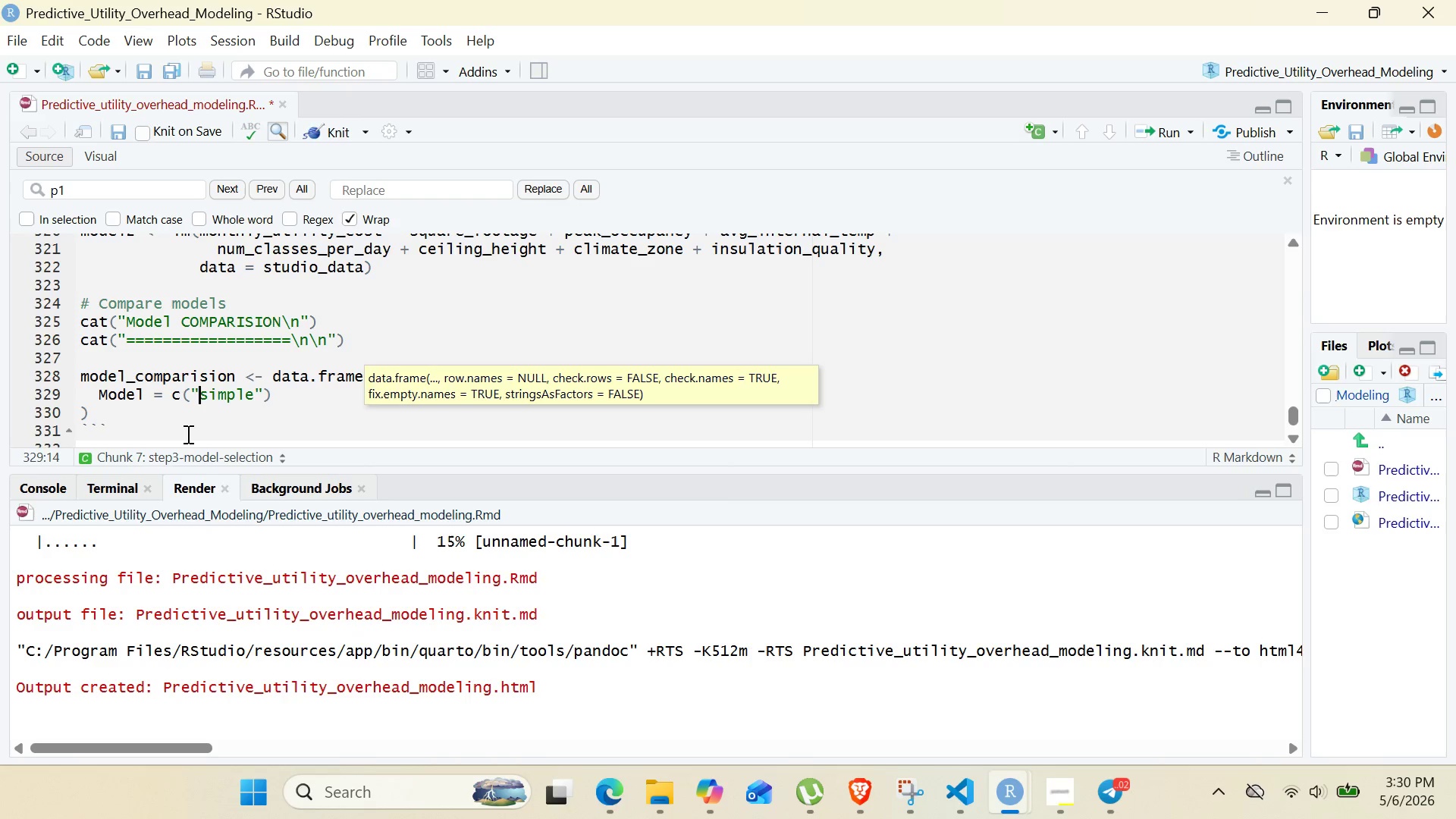 
key(ArrowLeft)
 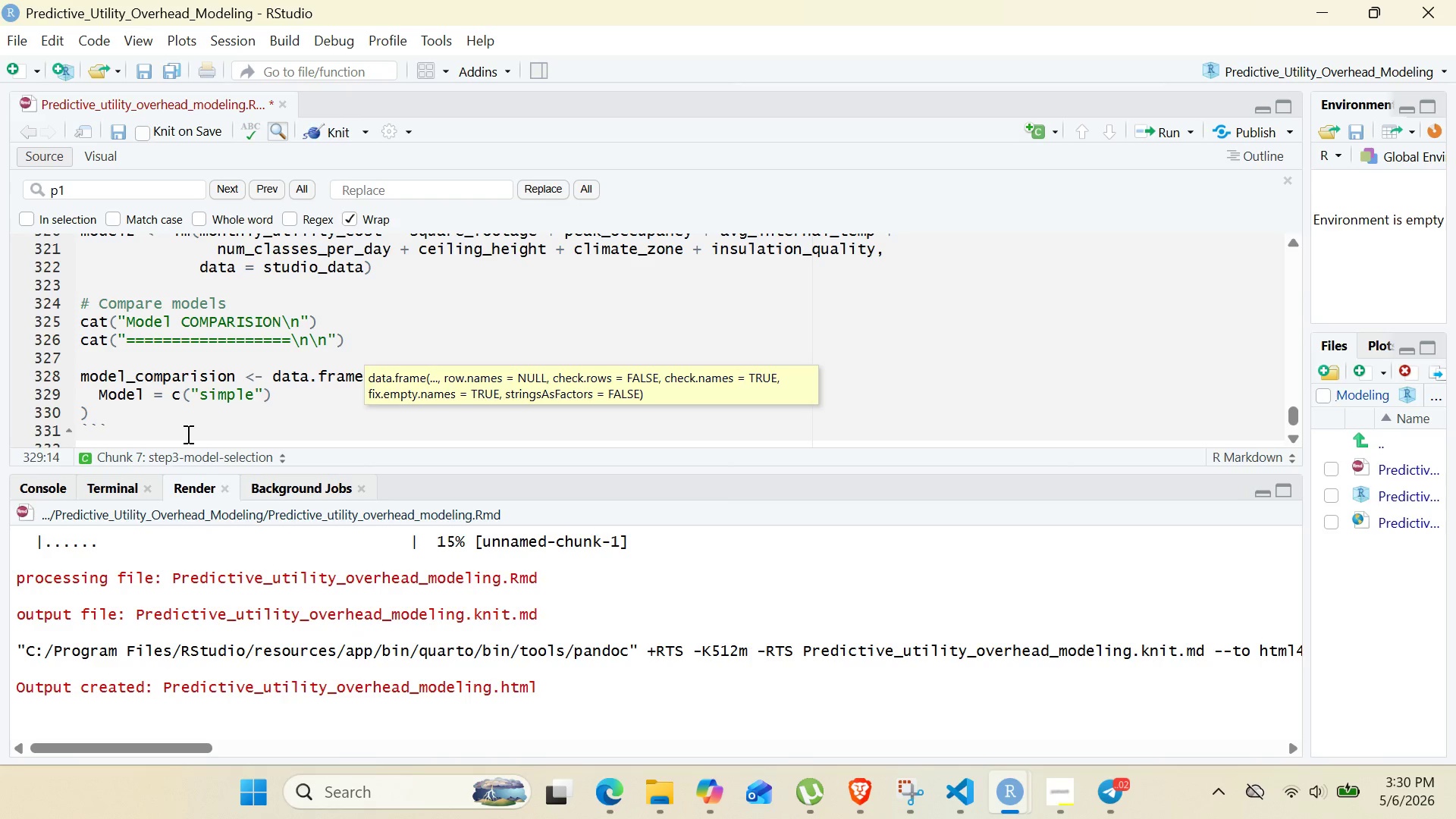 
key(Delete)
 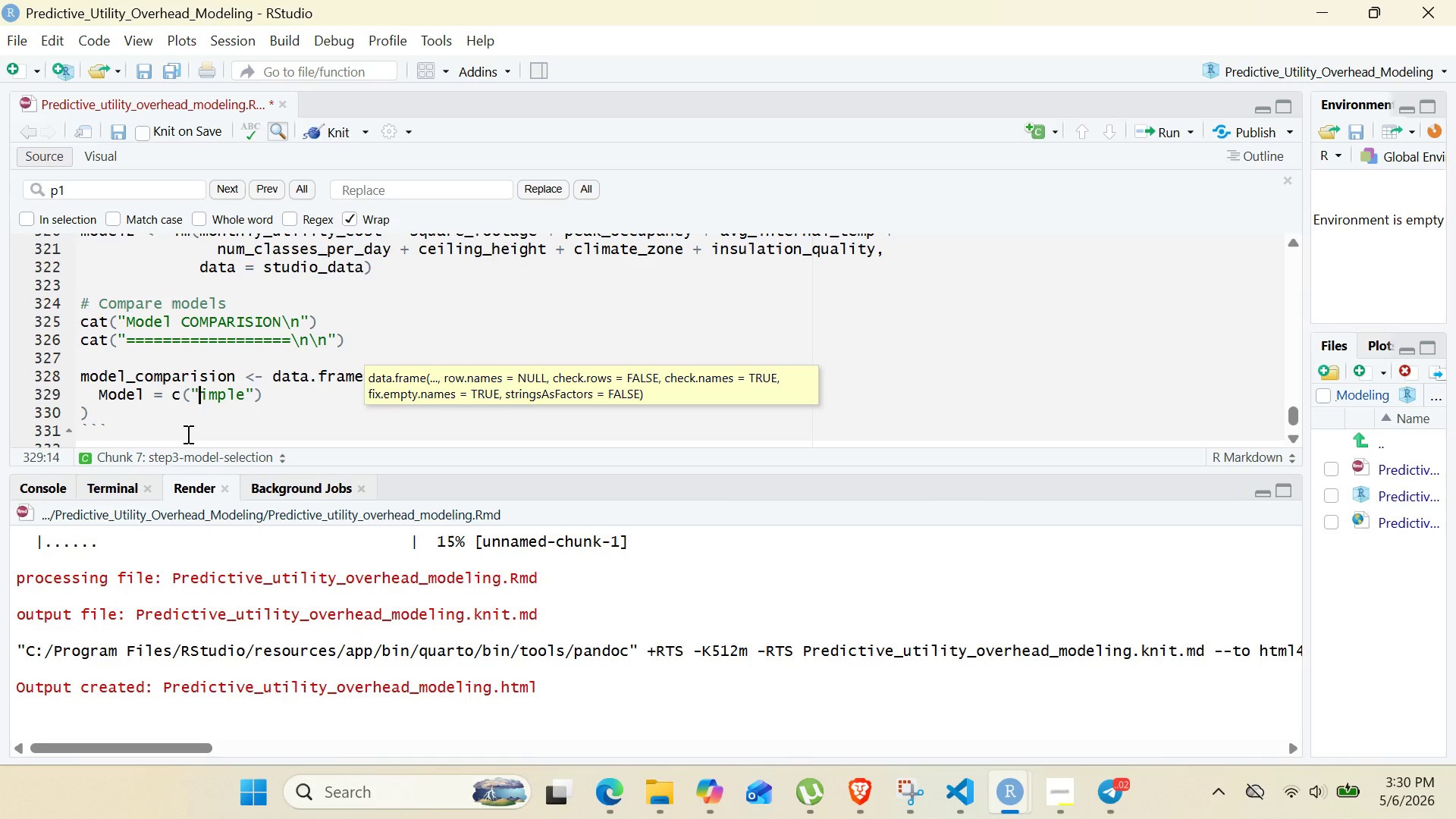 
key(Shift+ShiftRight)
 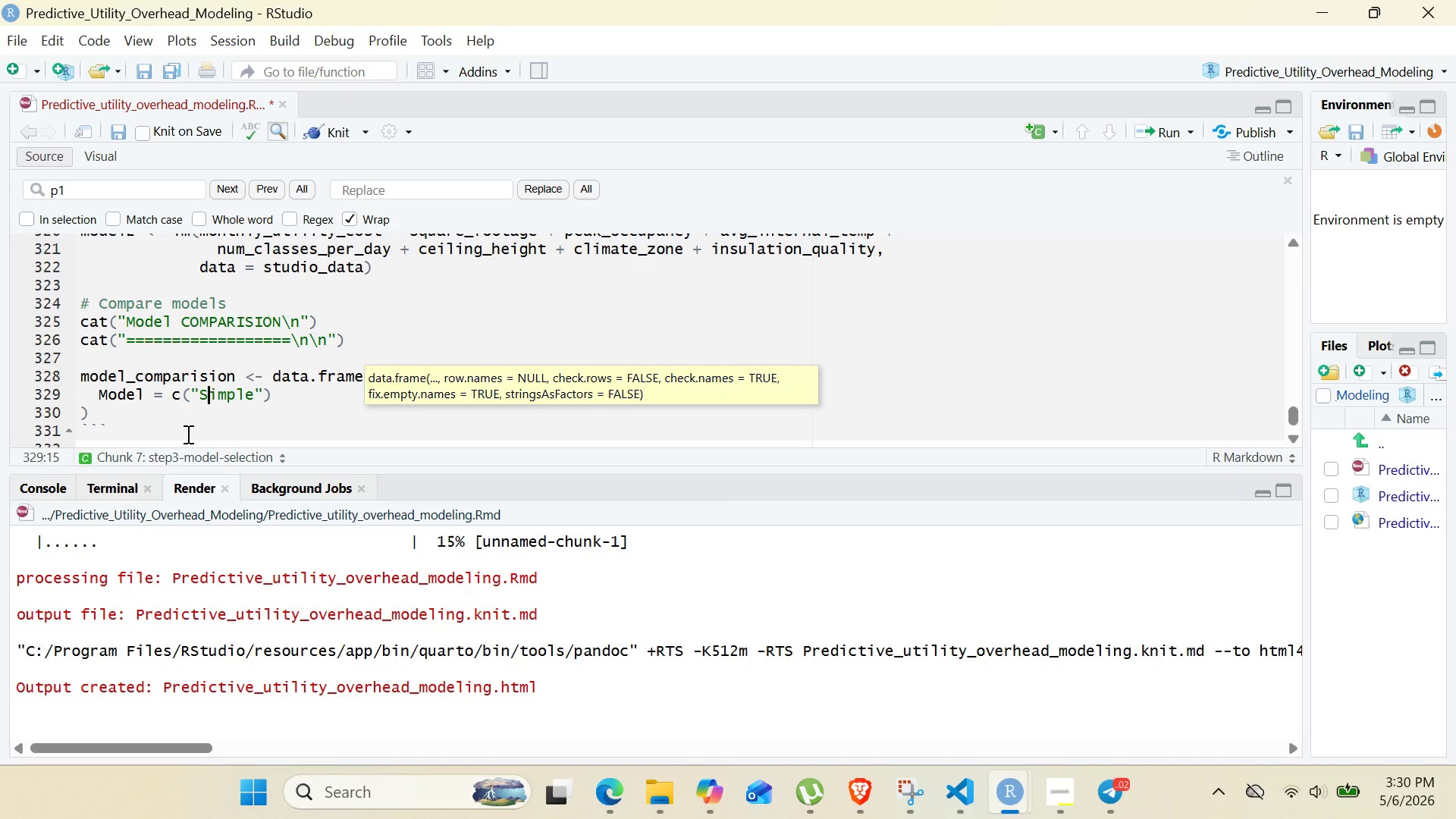 
key(Shift+S)
 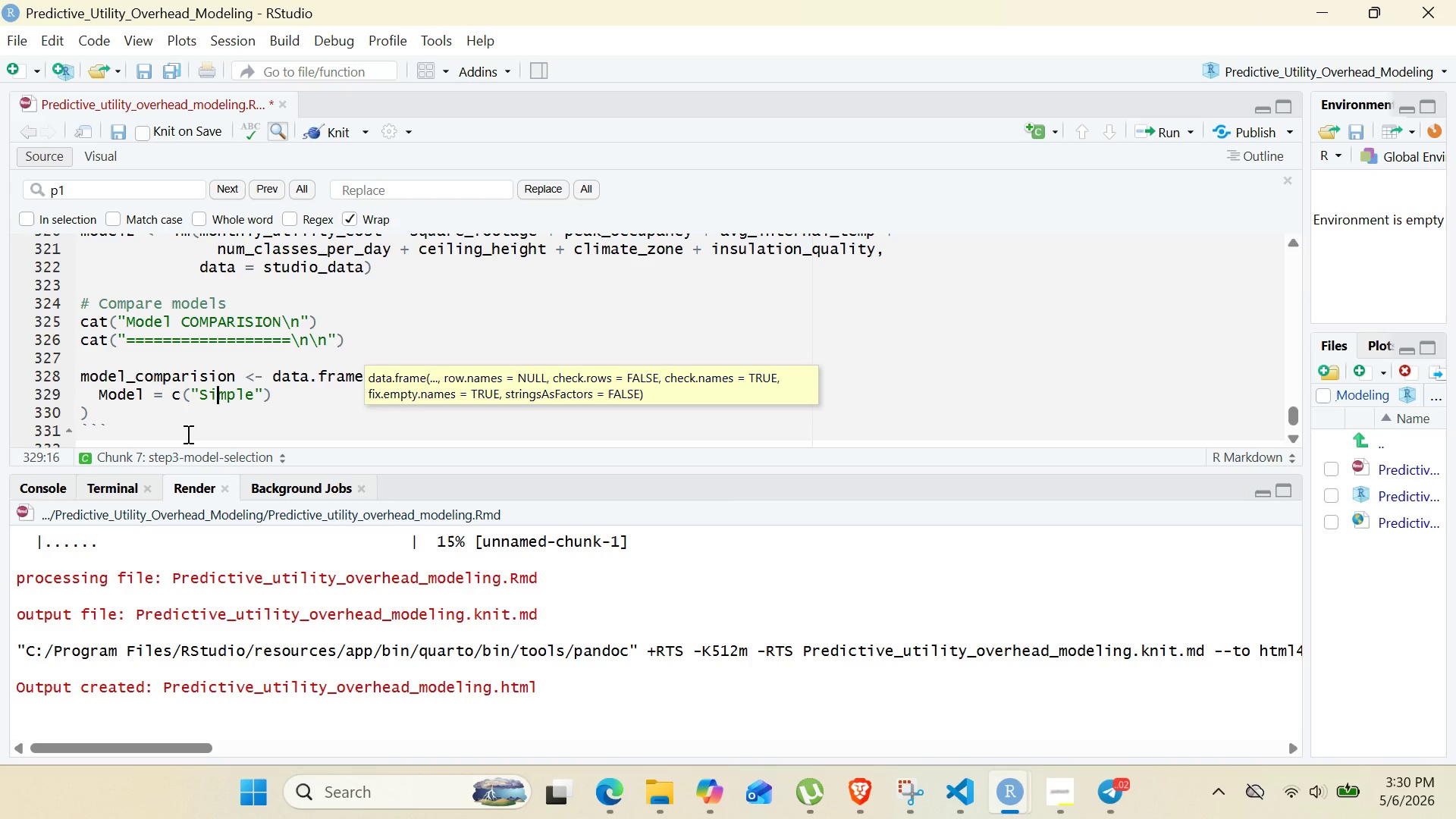 
key(ArrowRight)
 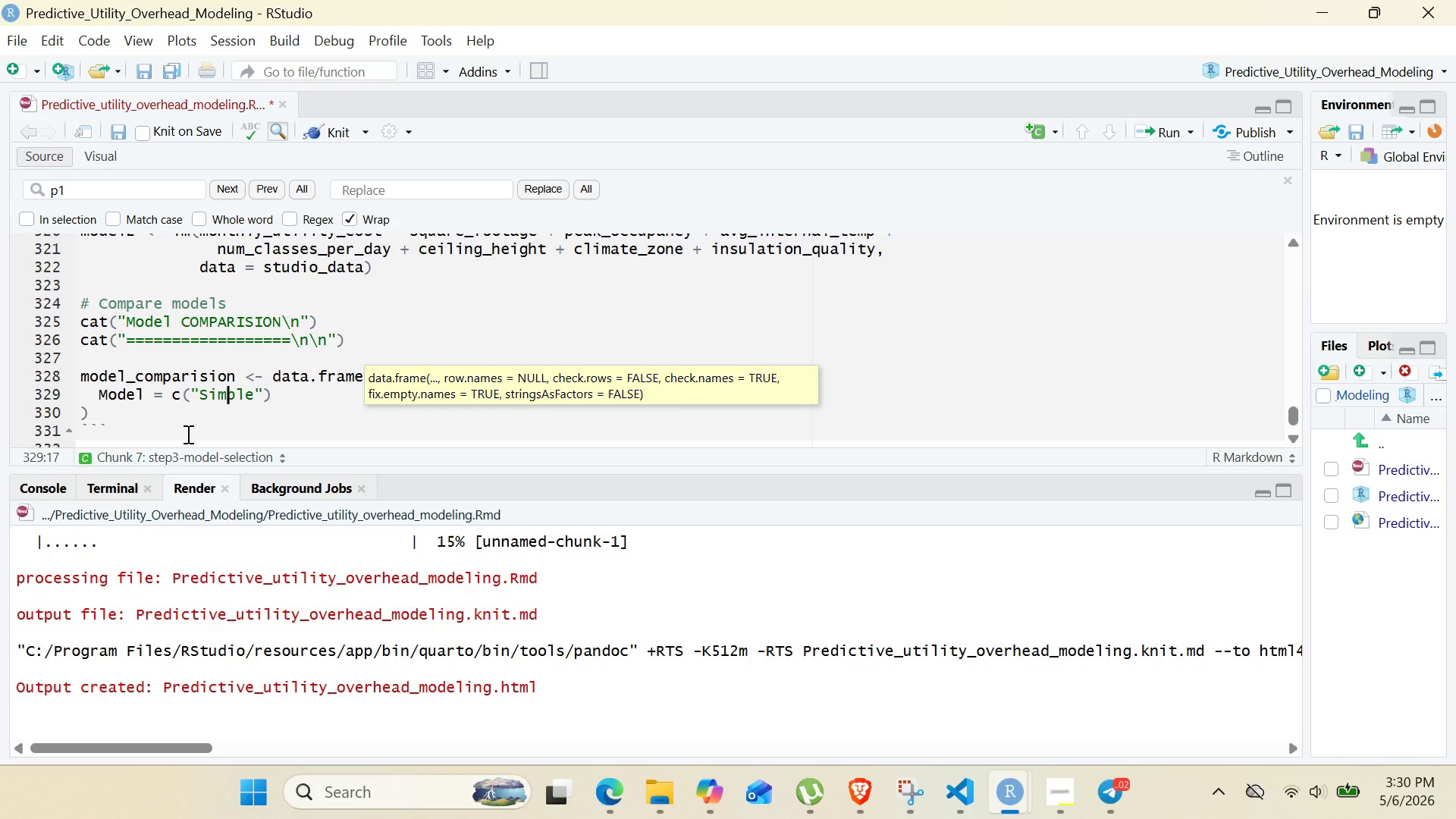 
key(ArrowRight)
 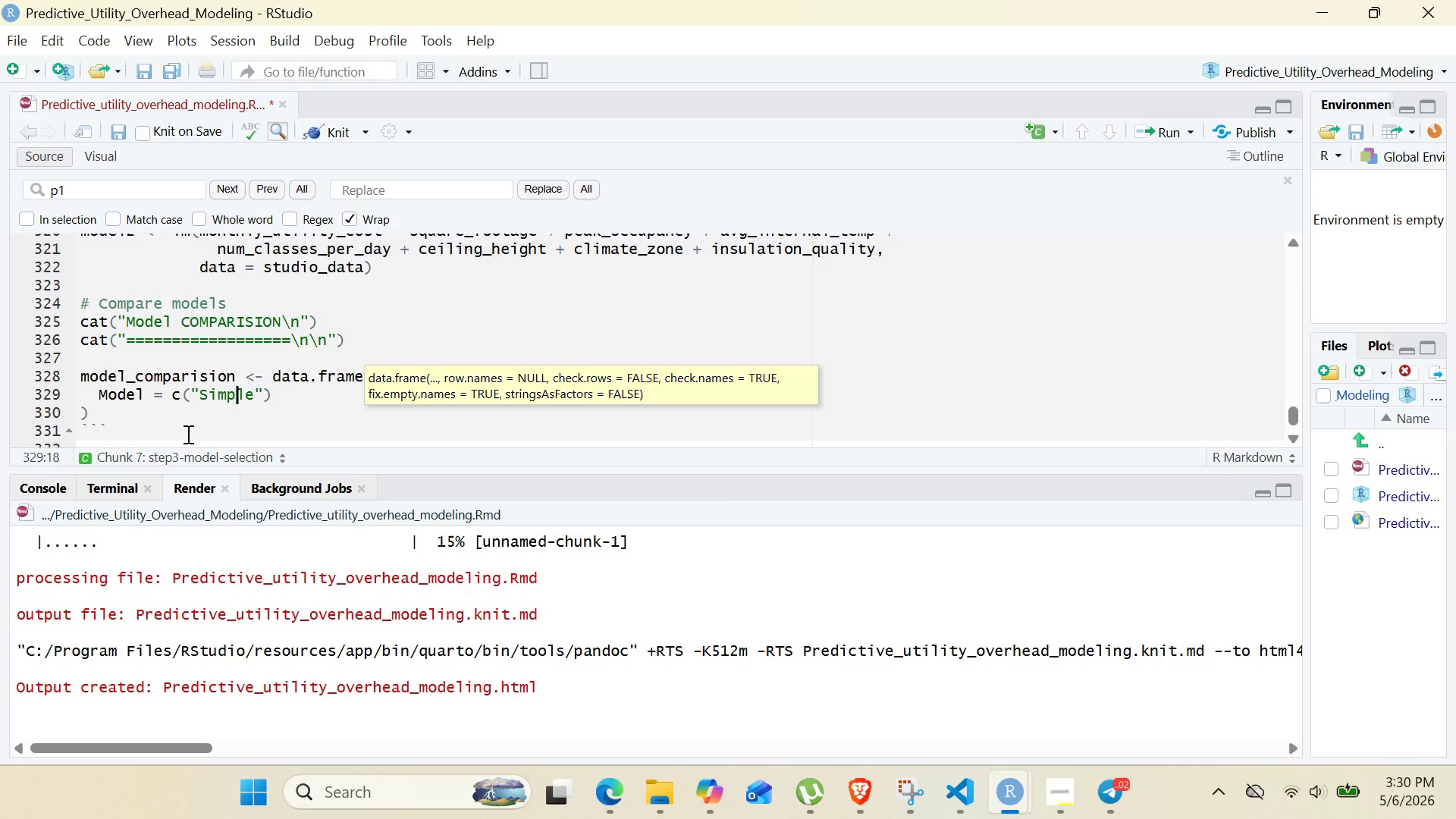 
key(ArrowRight)
 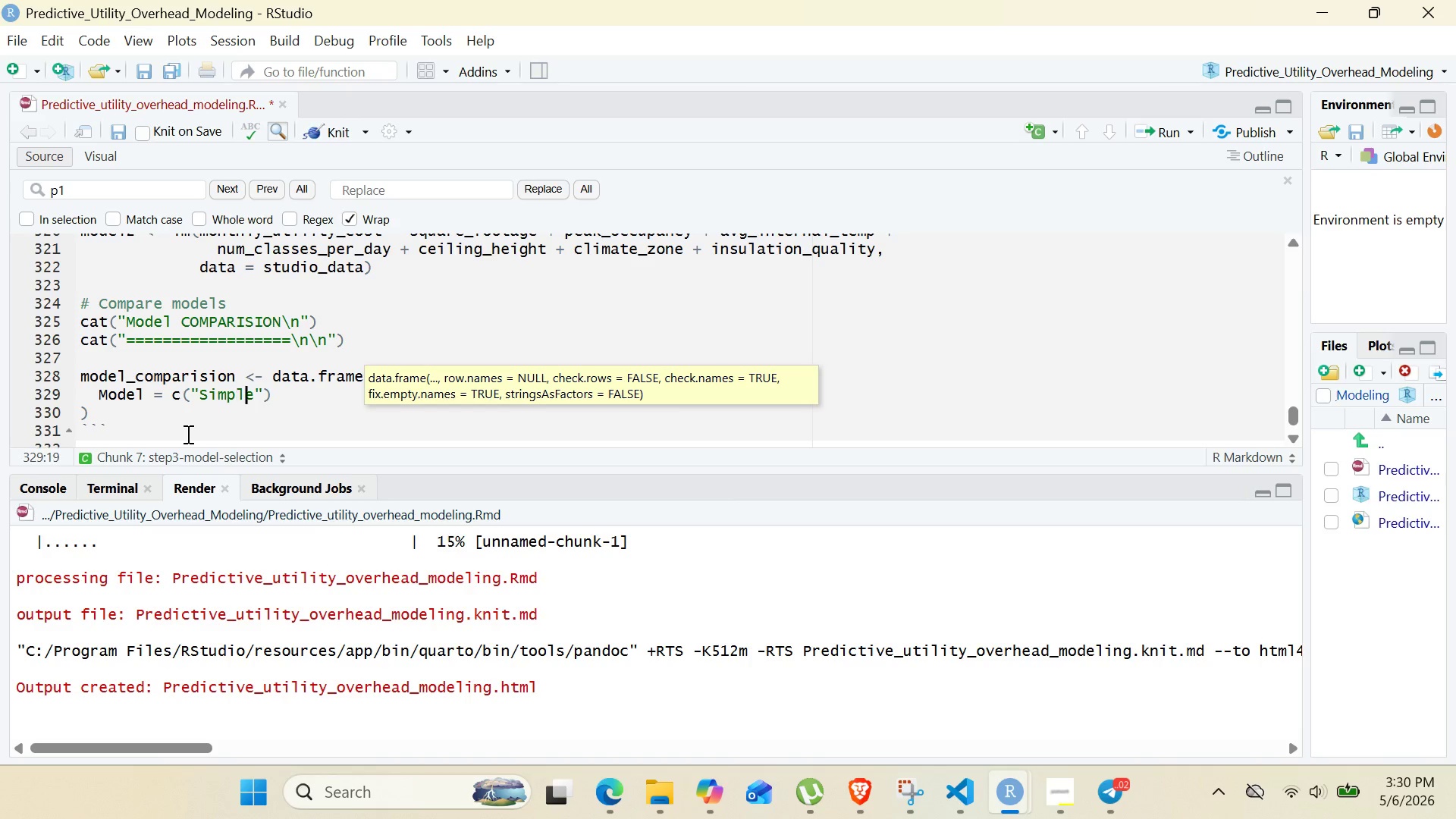 
key(ArrowRight)
 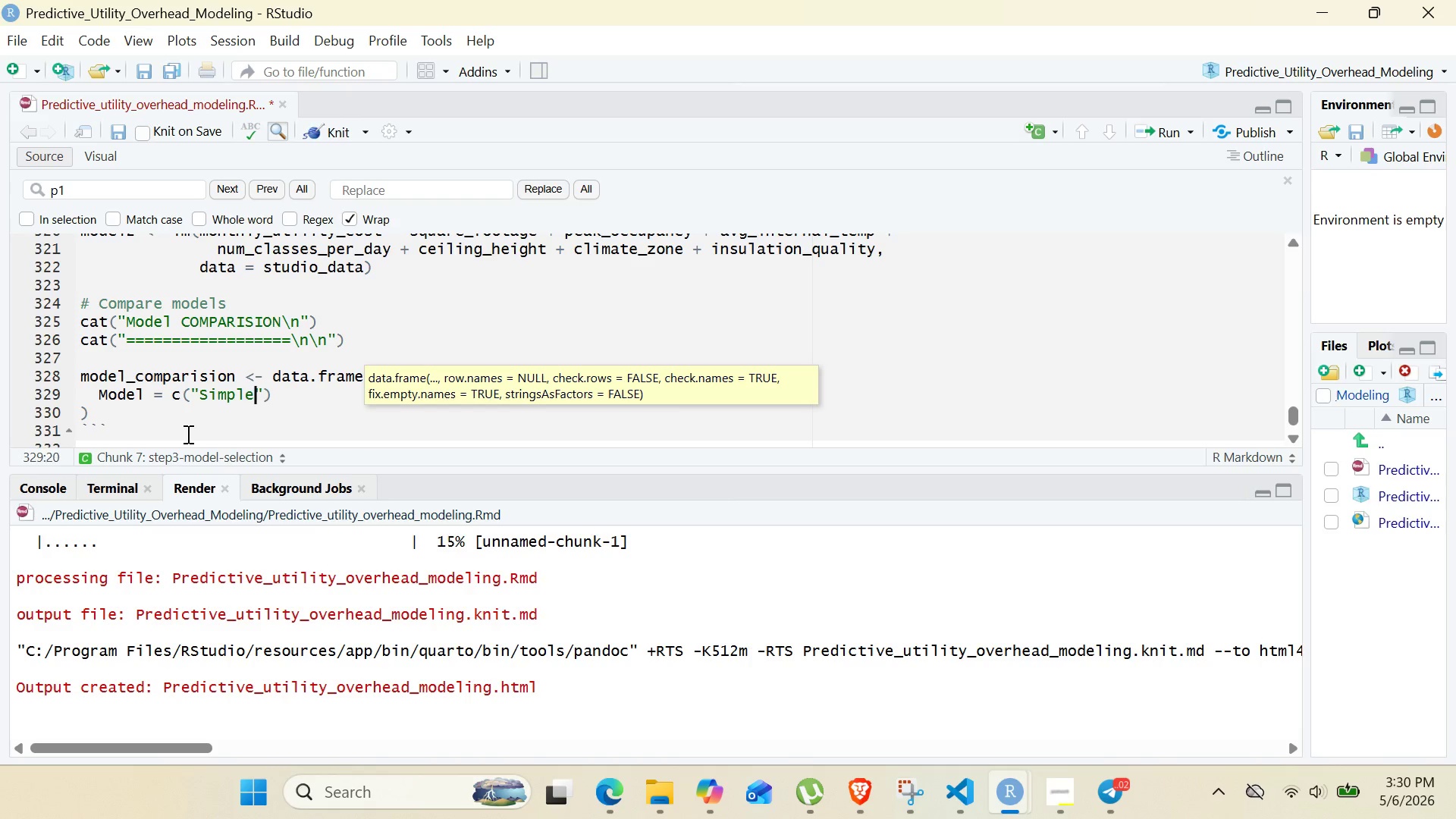 
key(ArrowRight)
 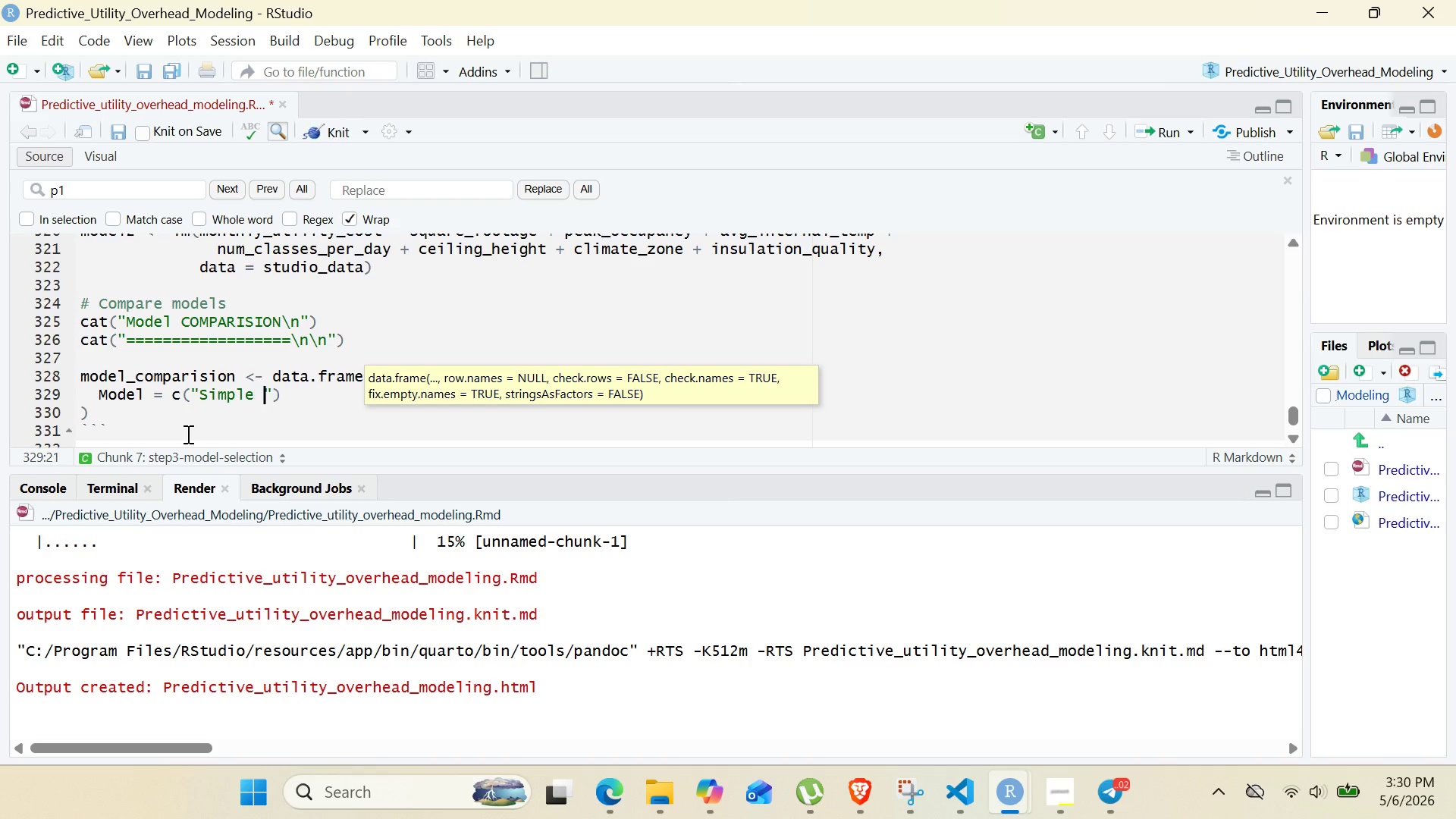 
type( Model (3 predictors)
 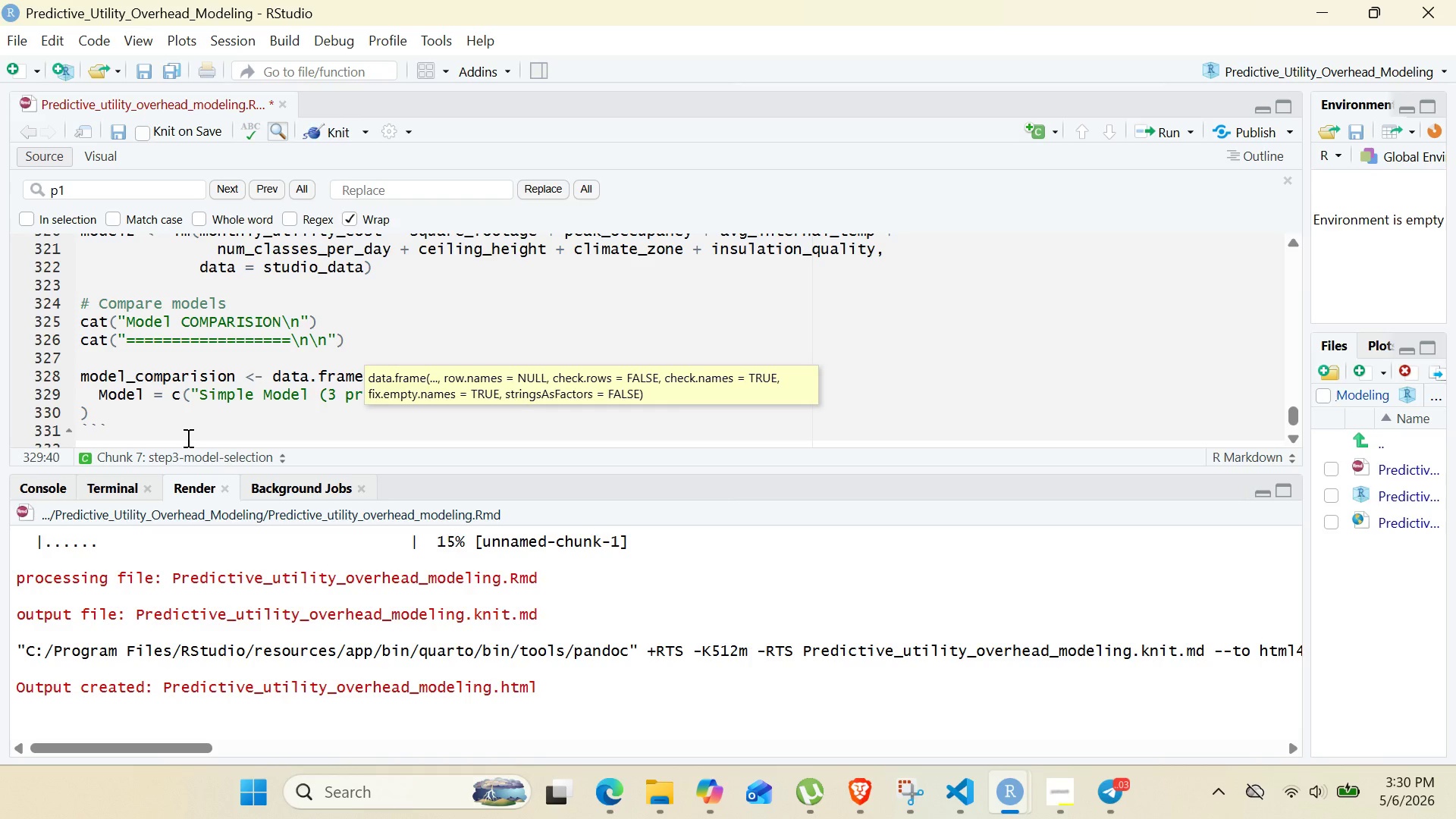 
left_click([215, 381])
 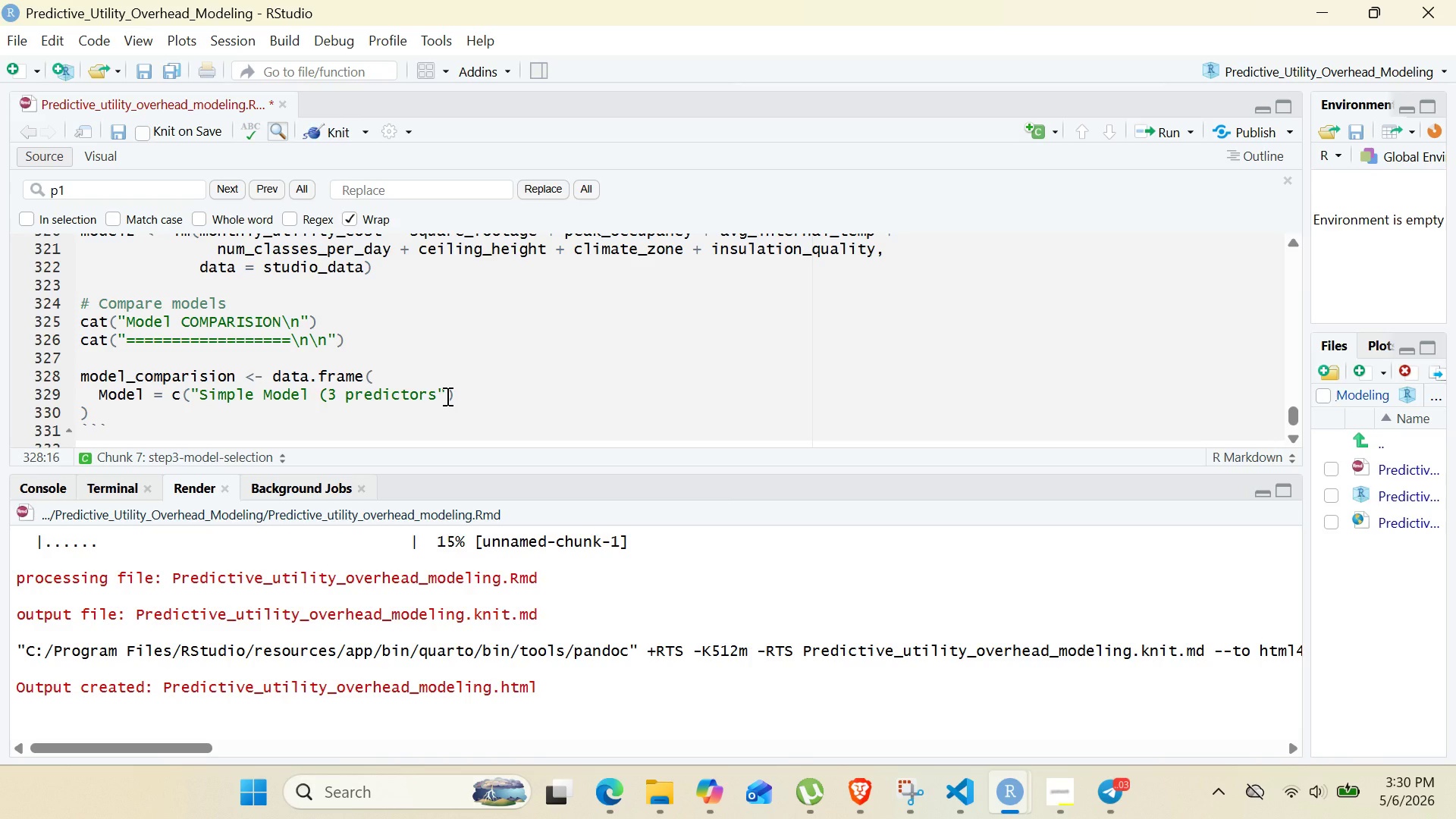 
left_click([446, 396])
 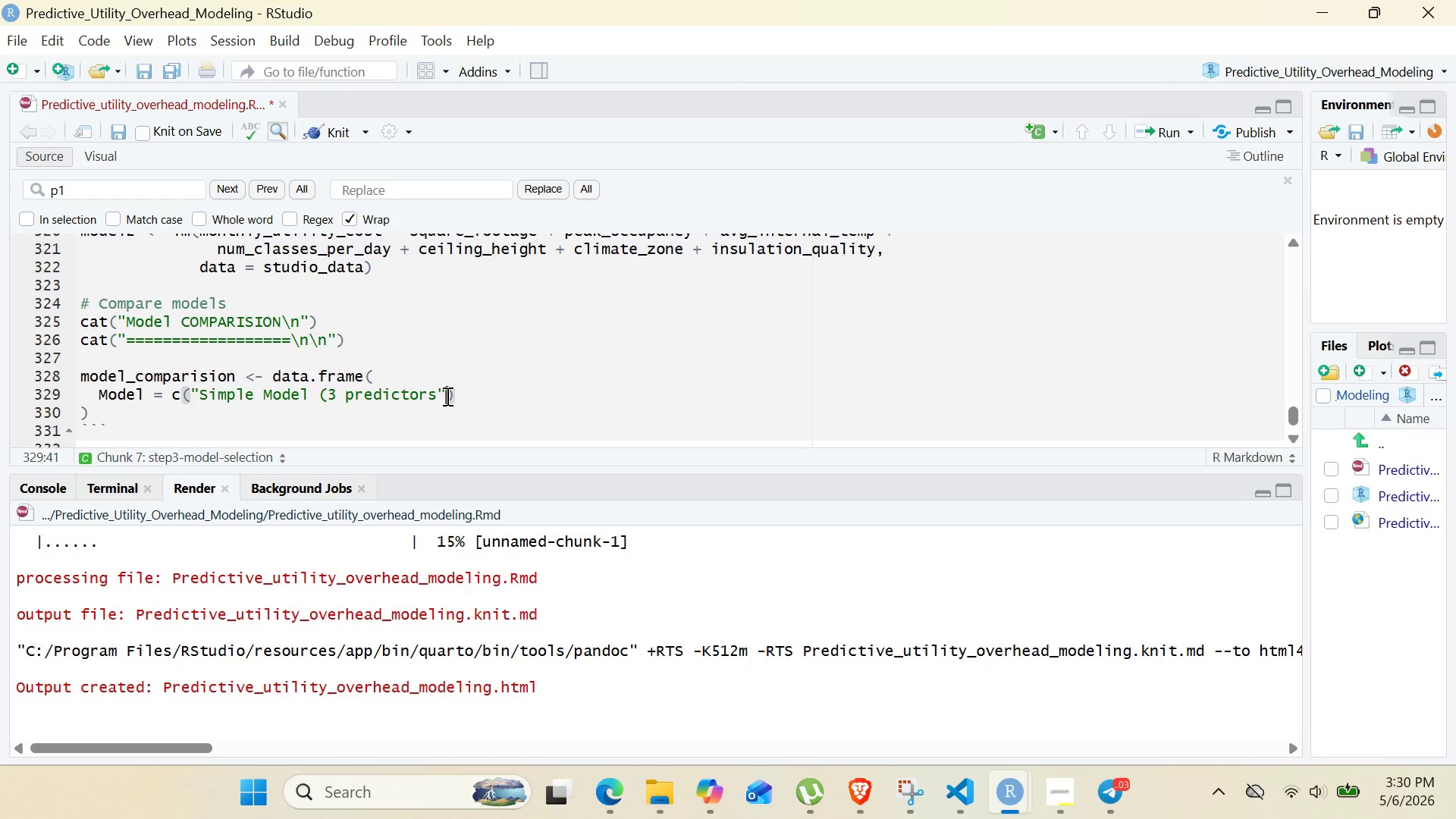 
type(, "FULL Model (7 predictors )
 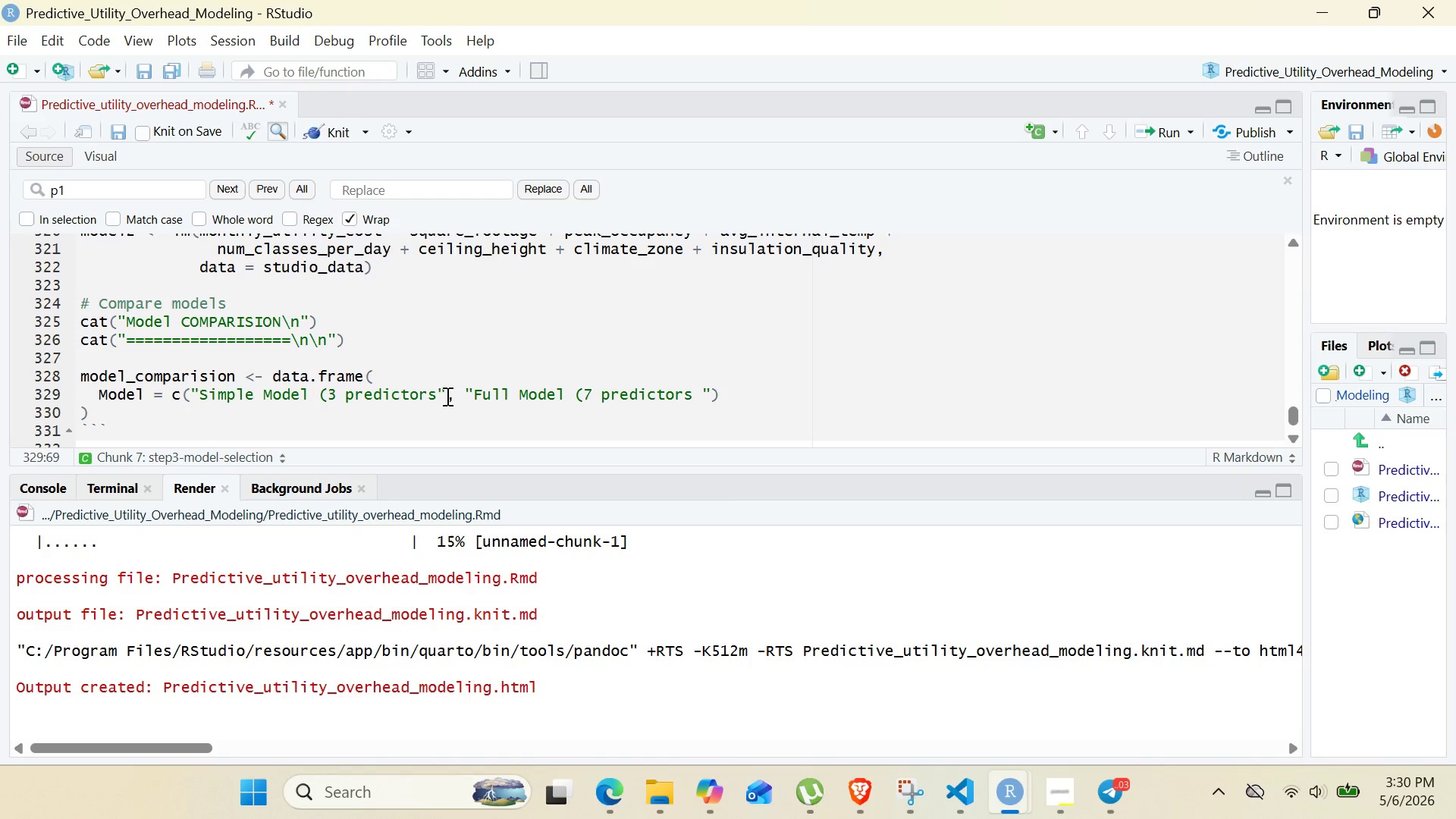 
key(Backspace)
 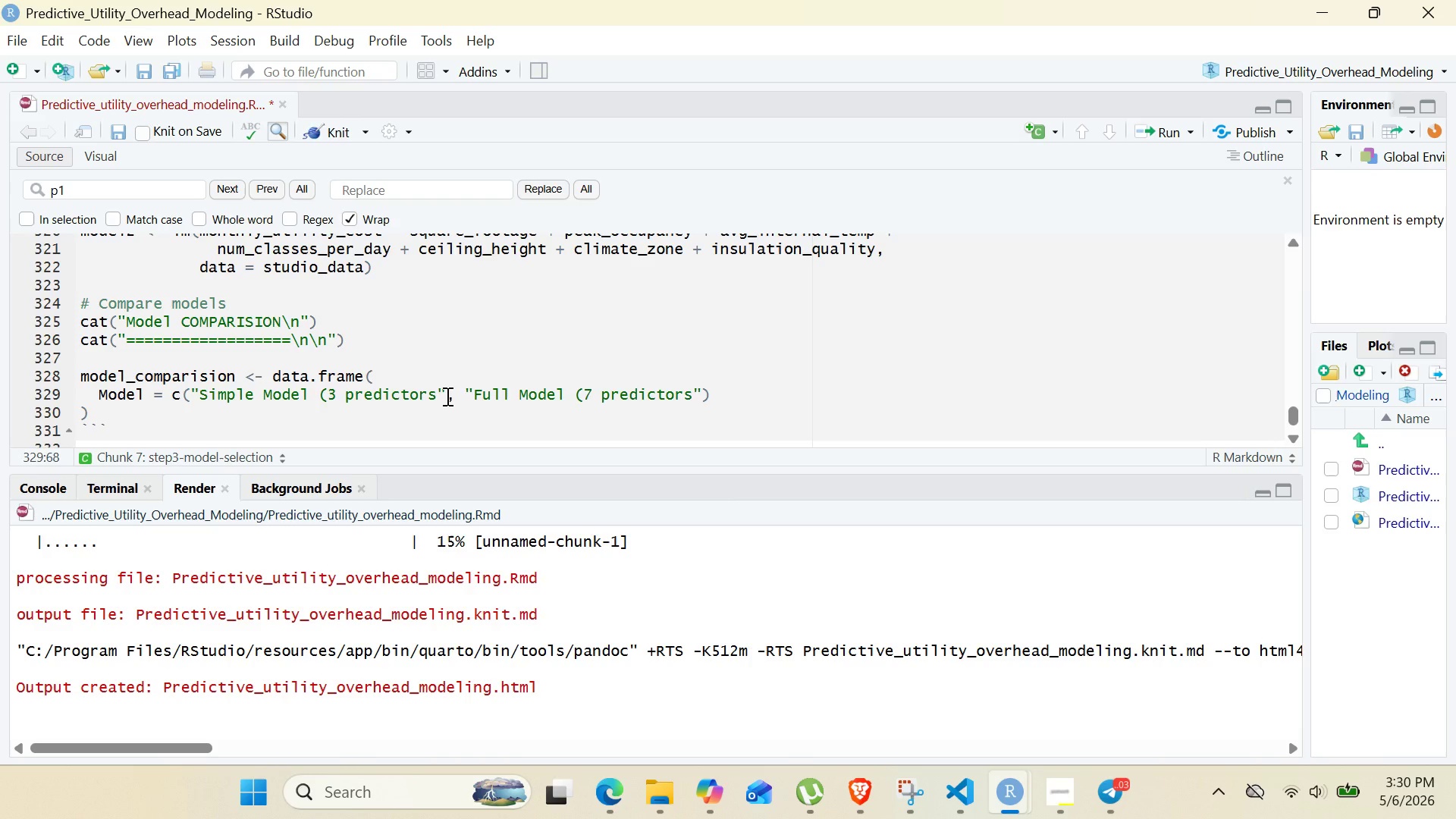 
key(ArrowRight)
 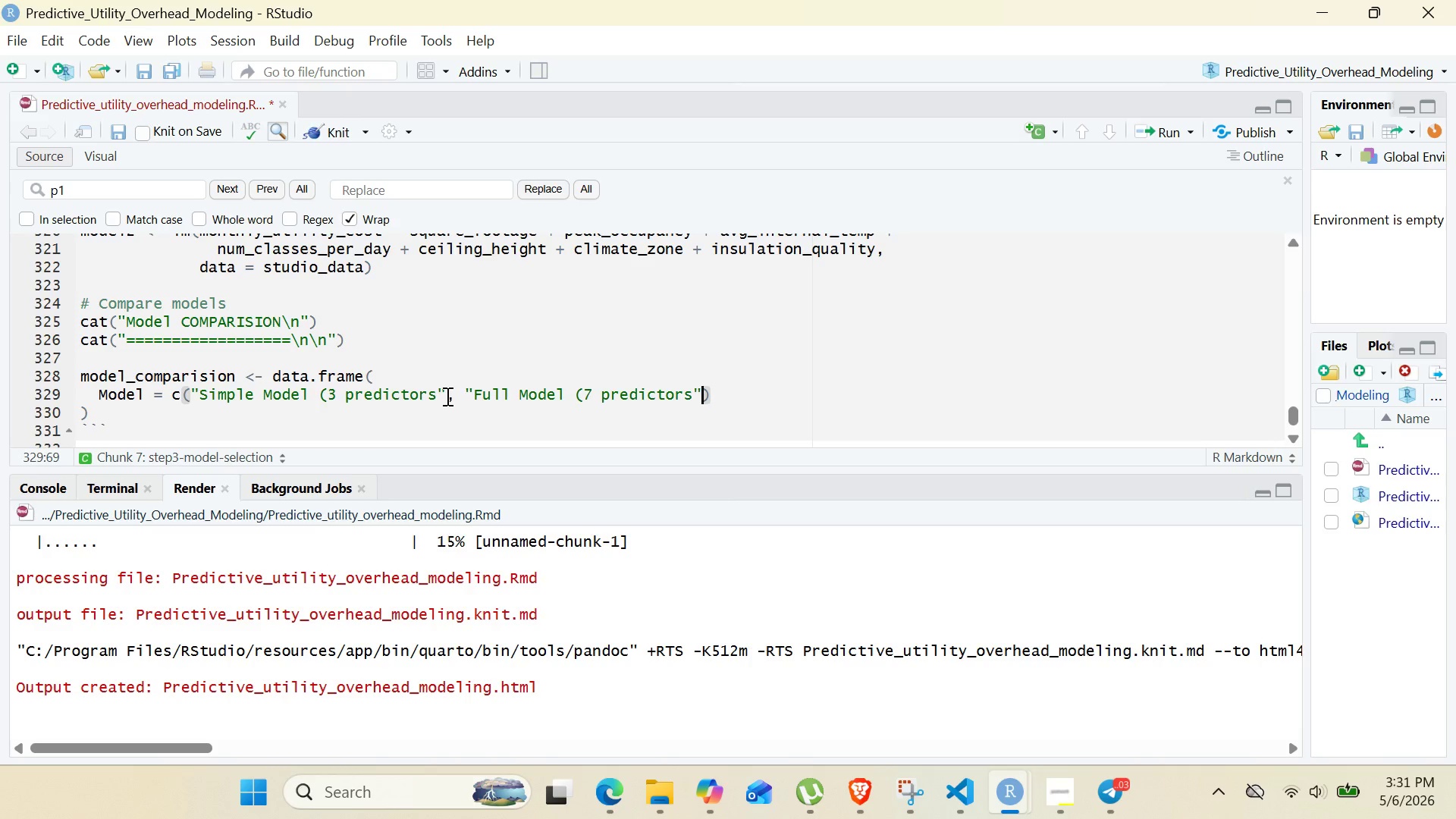 
wait(30.05)
 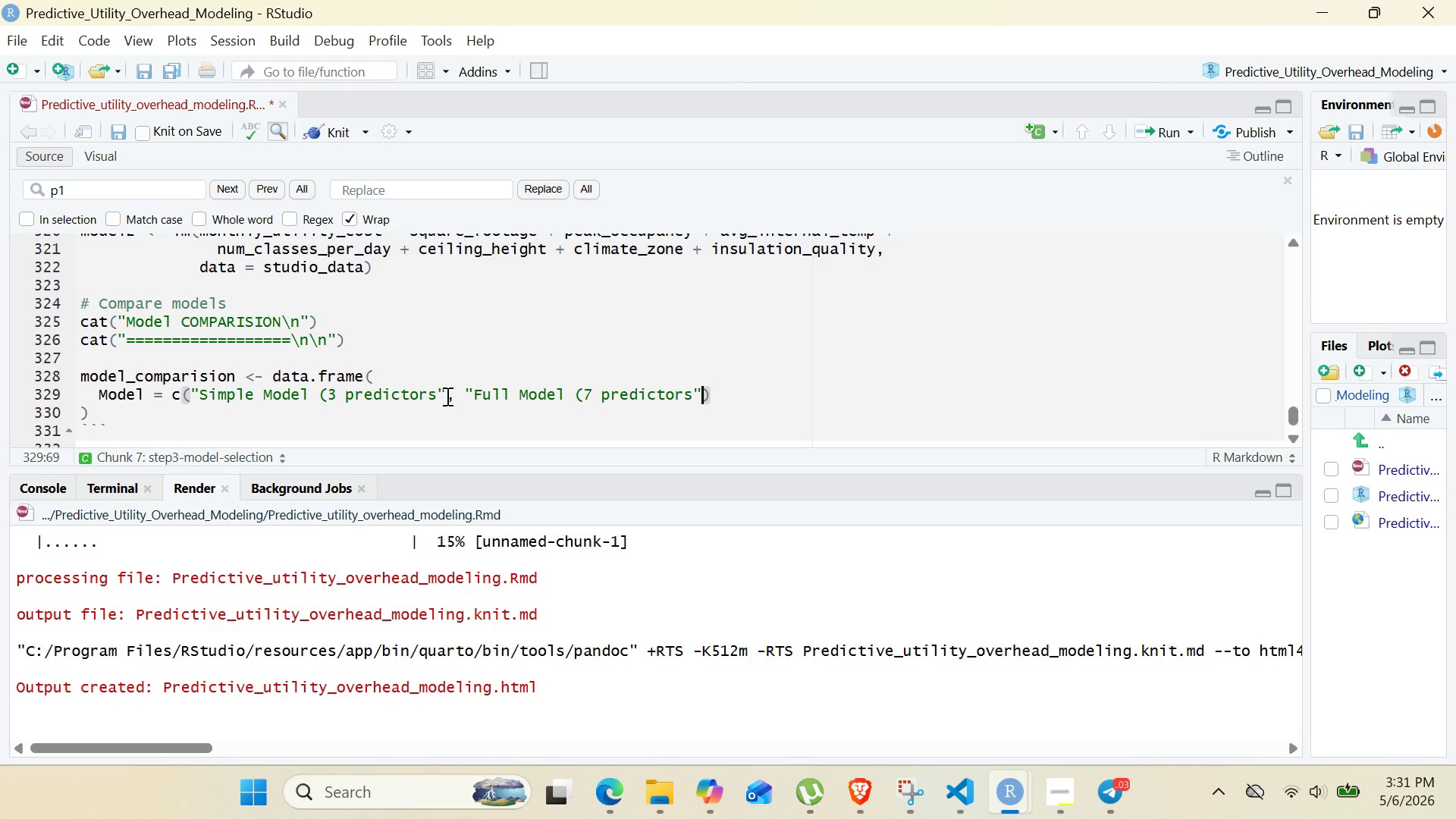 
key(ArrowRight)
 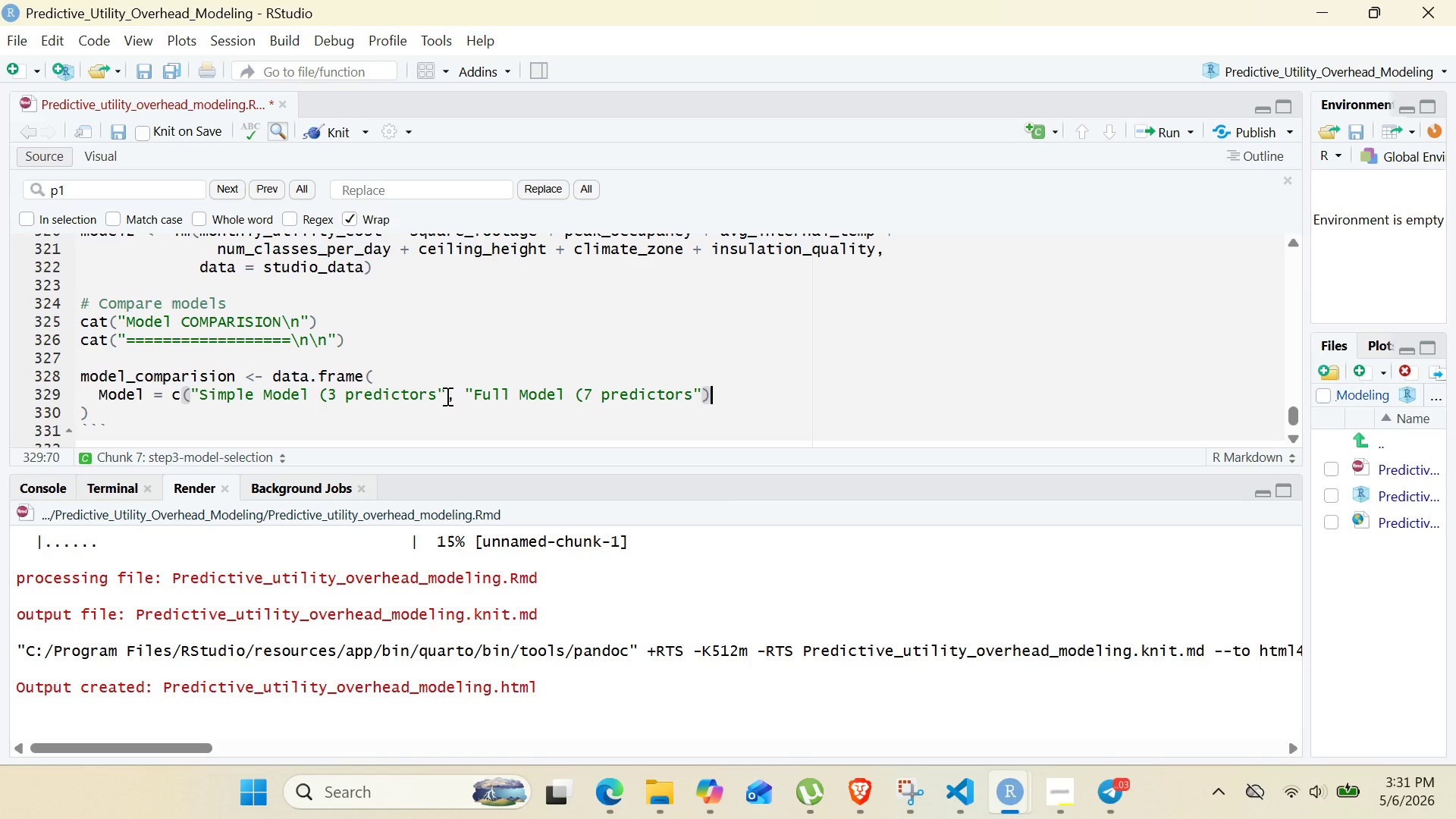 
wait(5.5)
 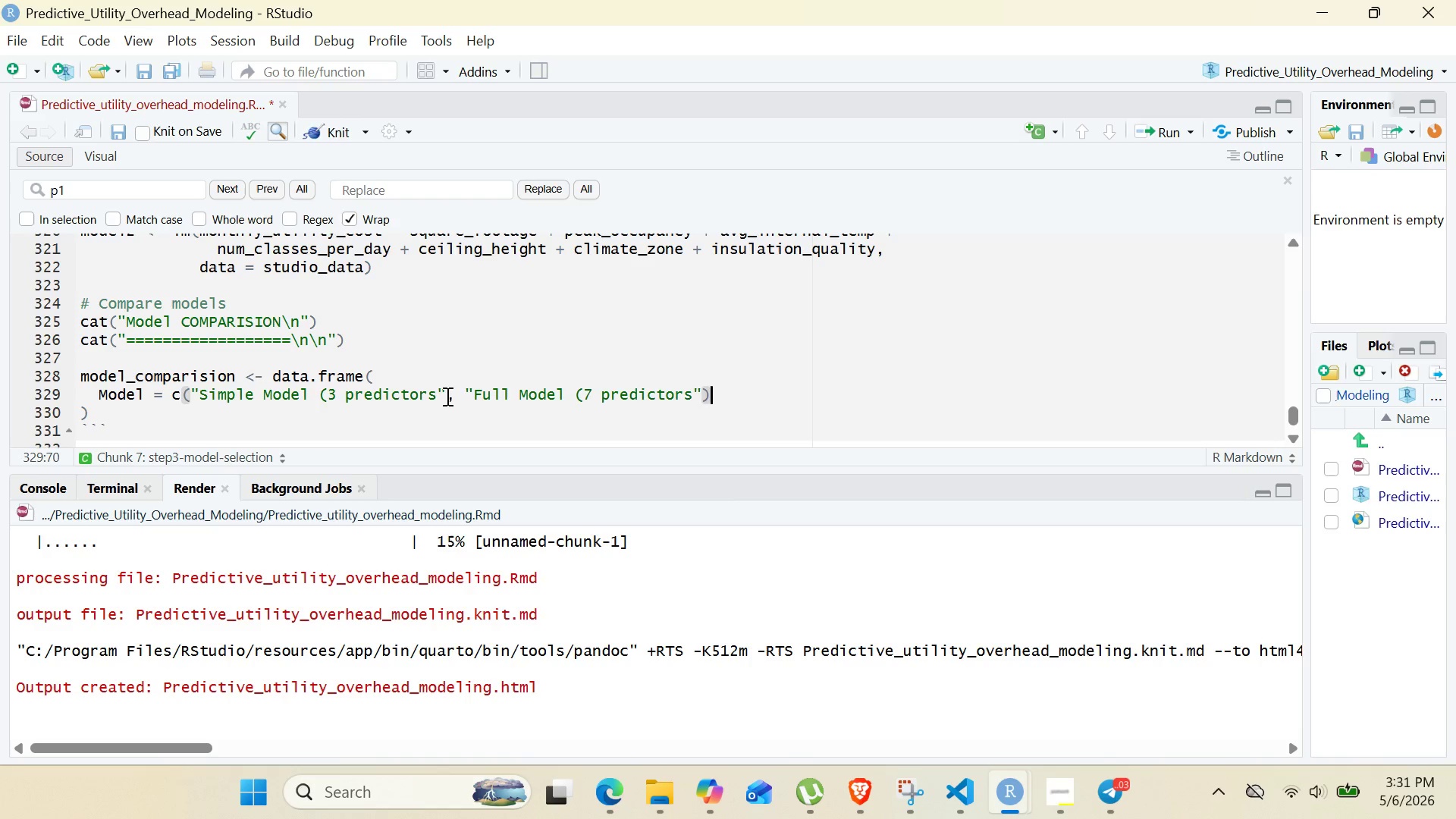 
hold_key(key=ArrowLeft, duration=0.33)
 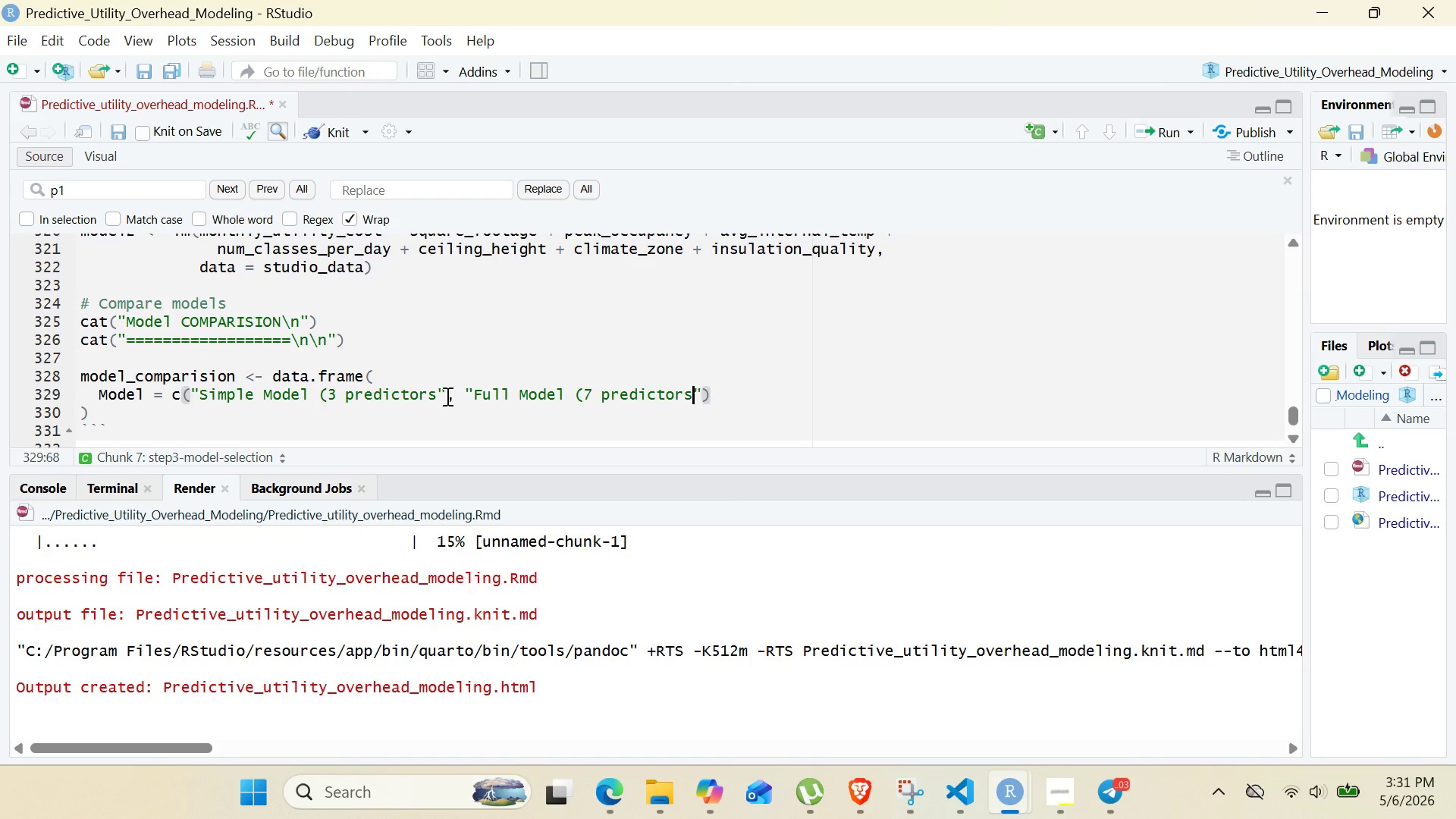 
key(ArrowLeft)
 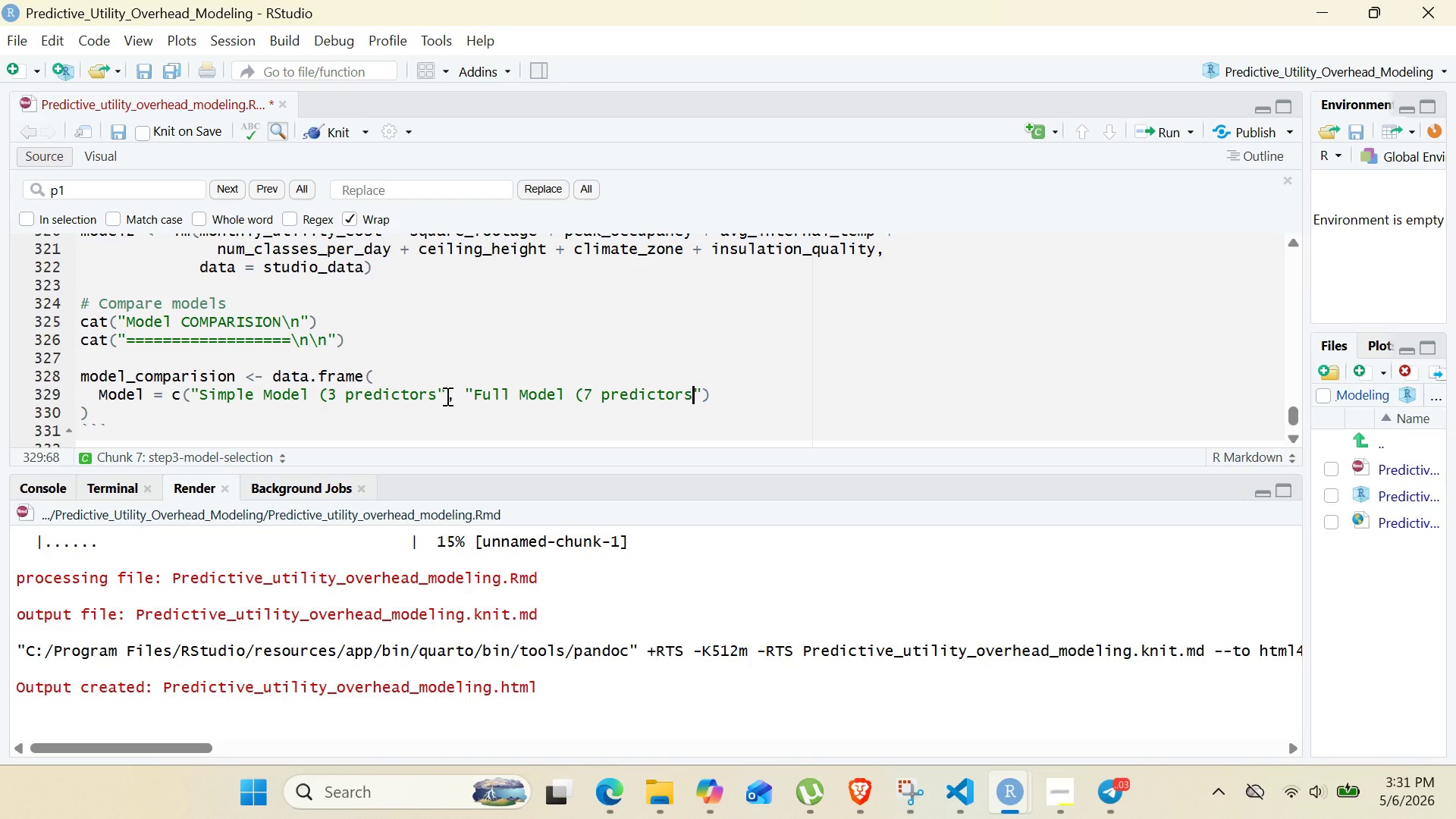 
key(Shift+0)
 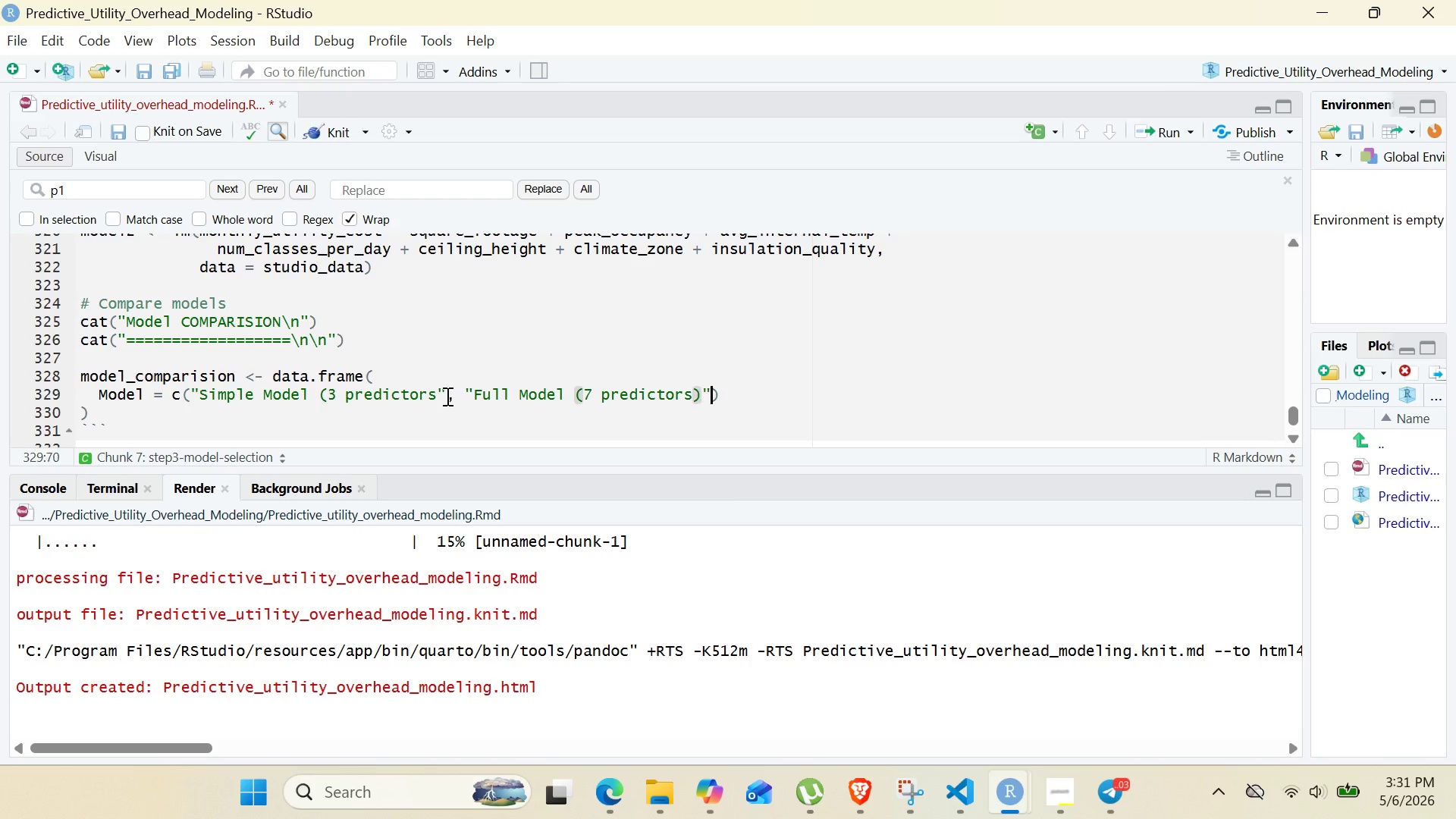 
key(ArrowRight)
 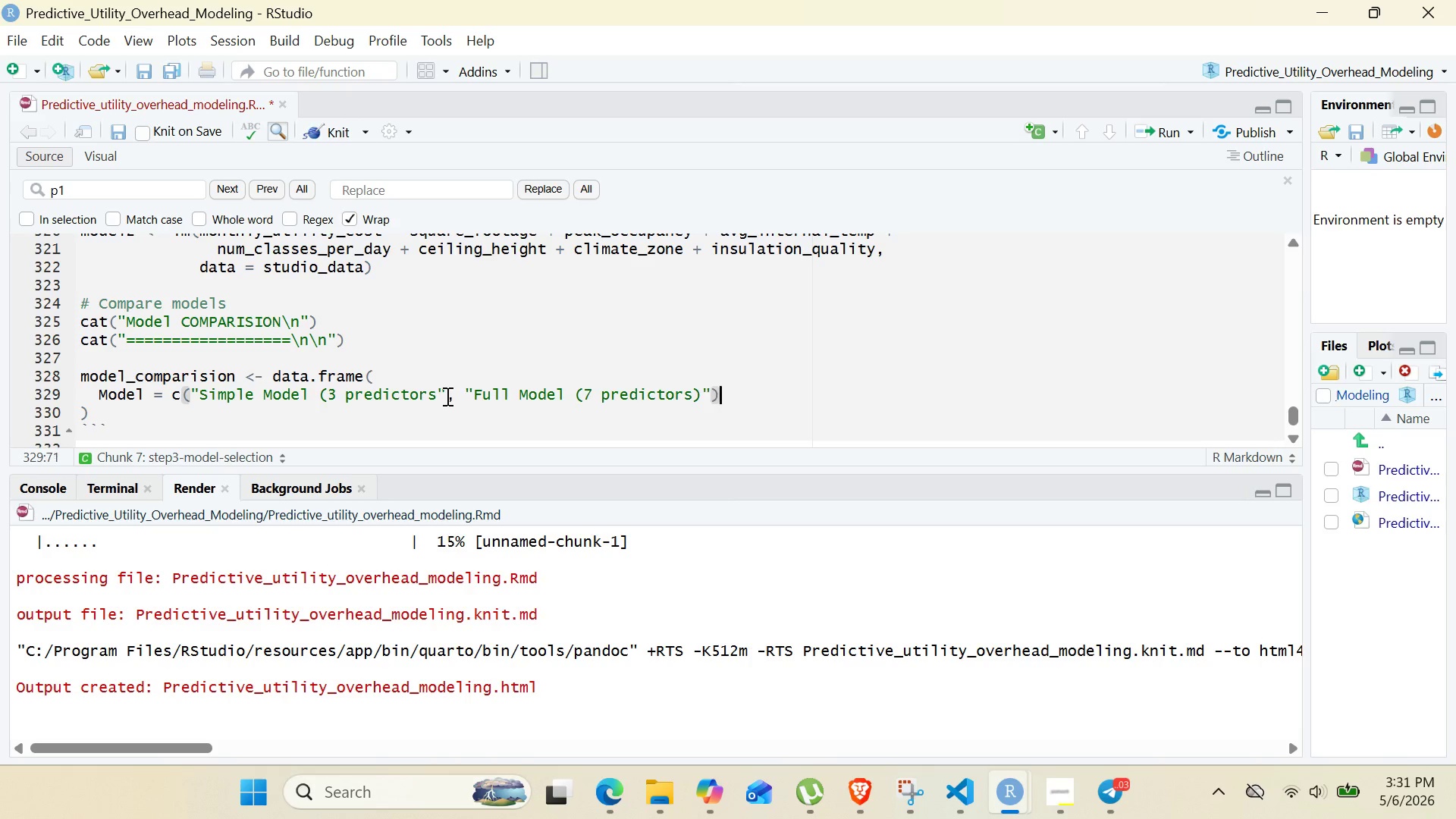 
key(ArrowRight)
 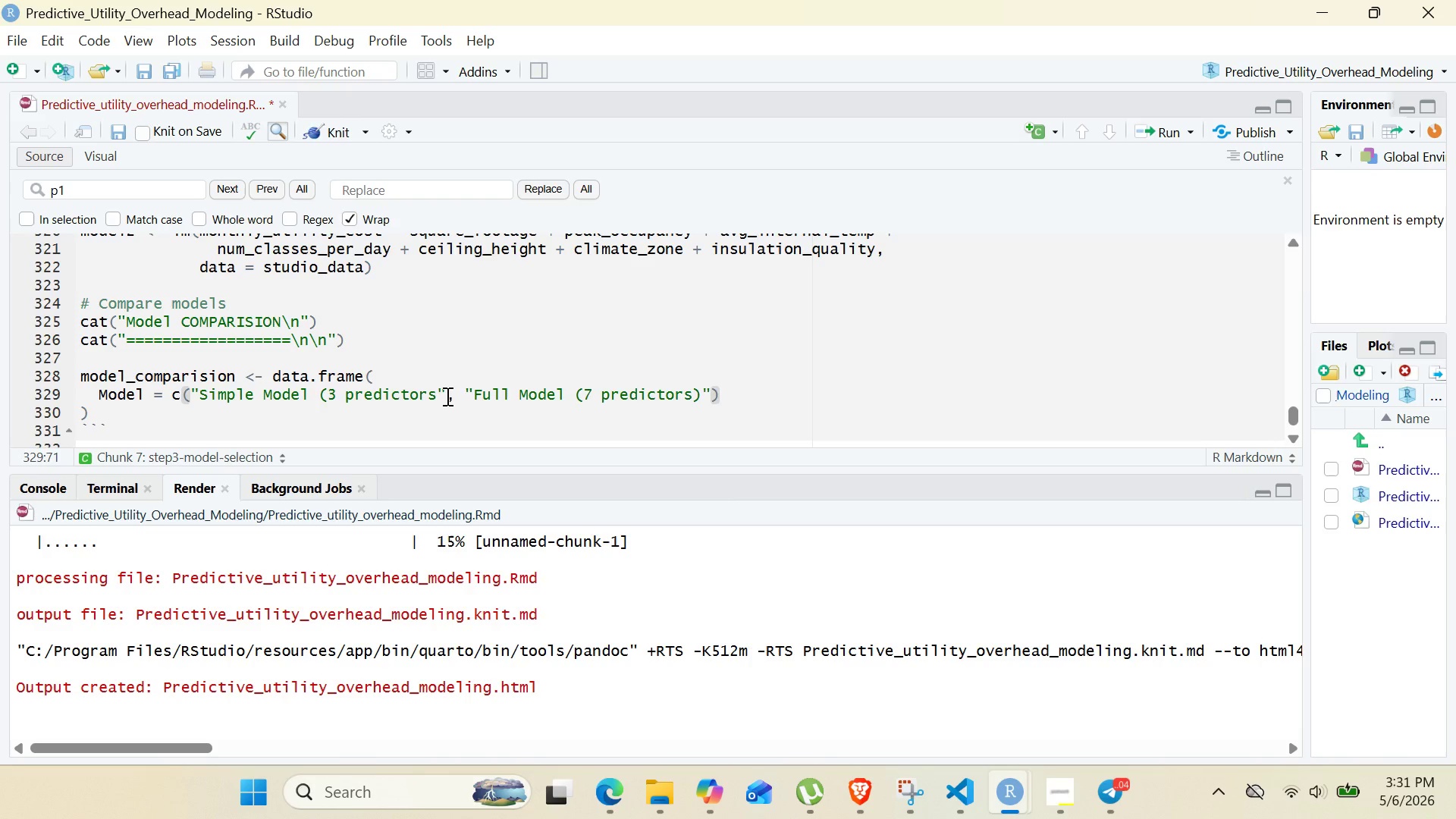 
key(Comma)
 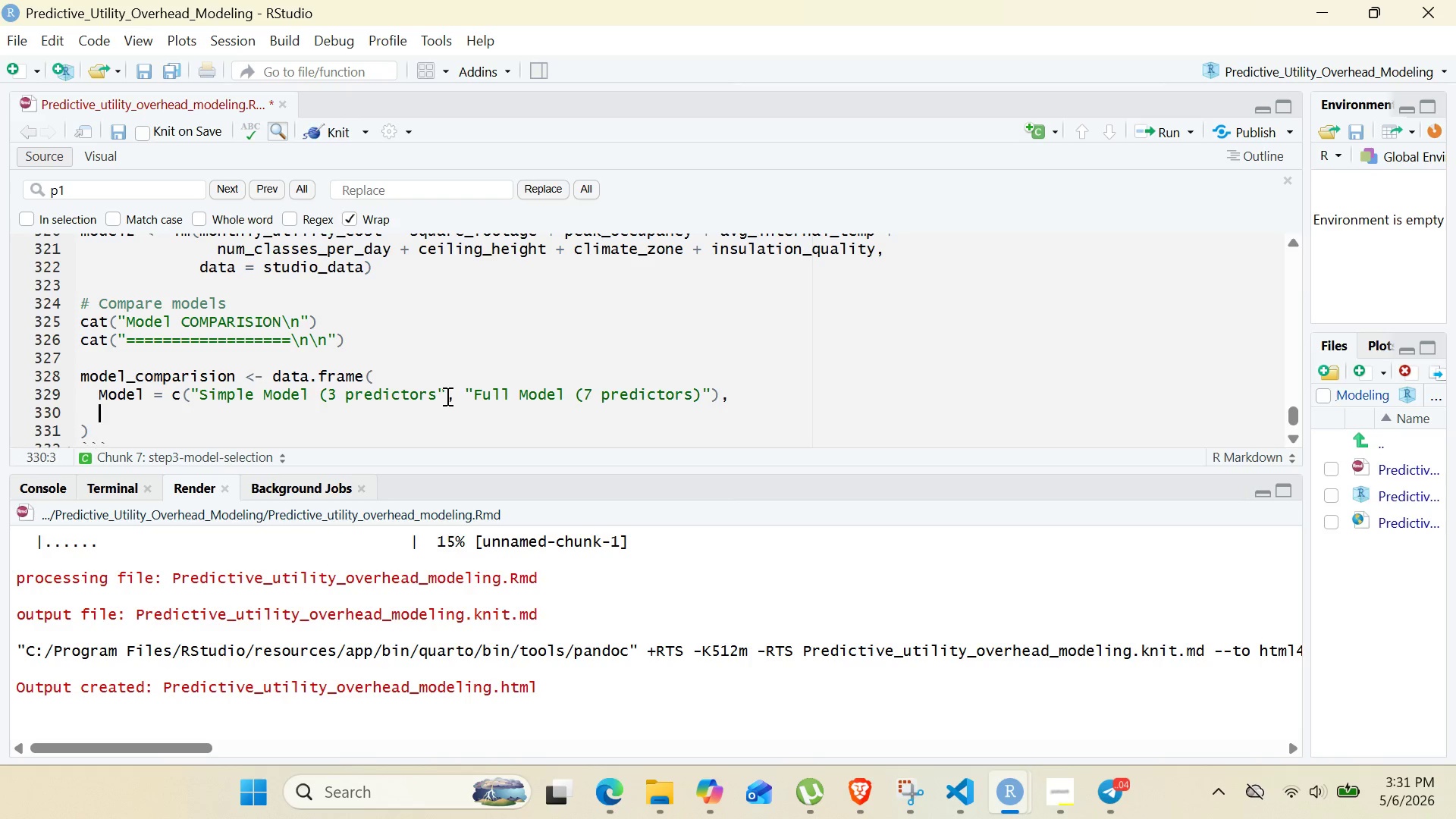 
key(Enter)
 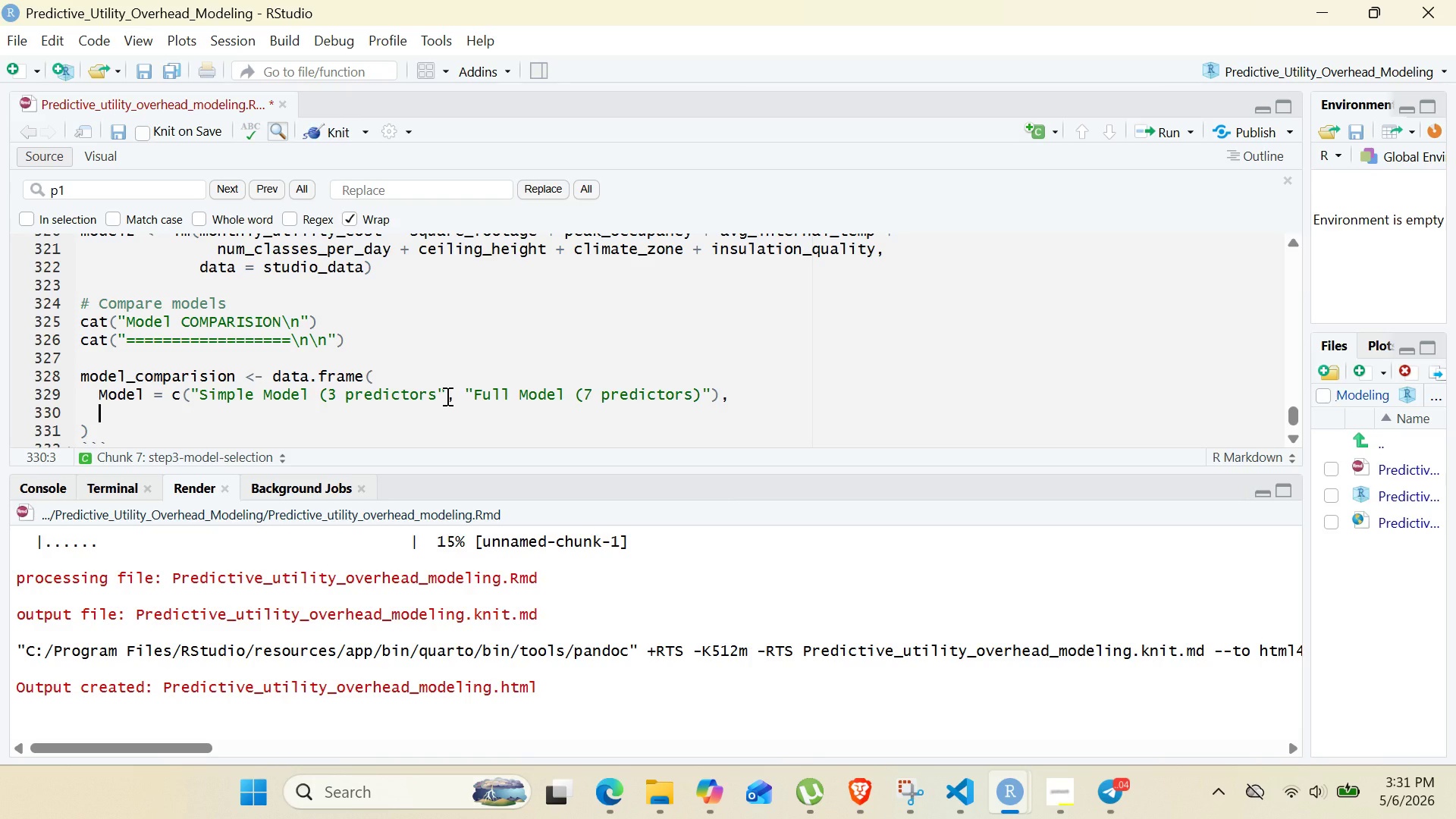 
type(R_Squared)
 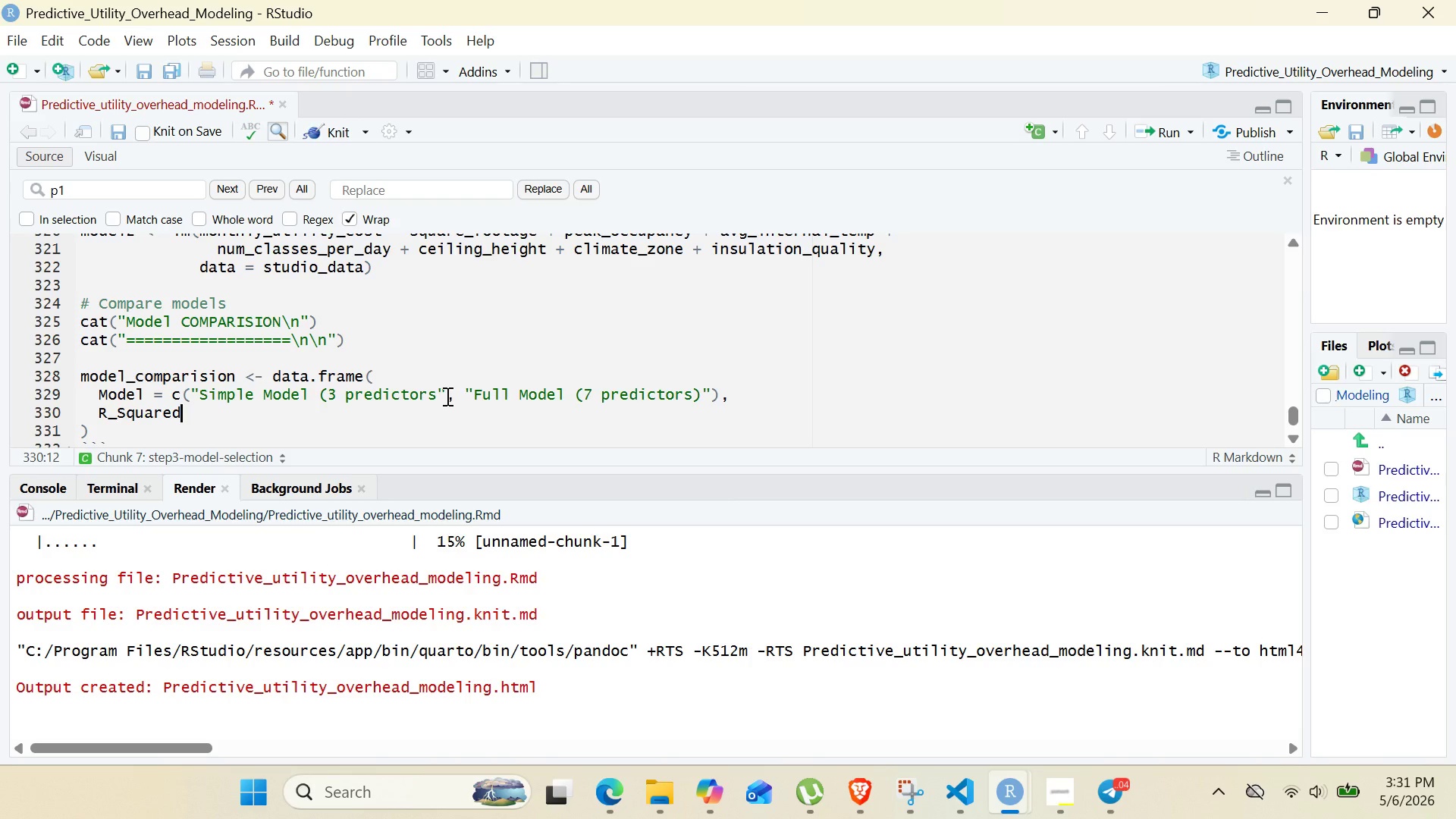 
type( = c(ROUND(symme)
key(Backspace)
key(Backspace)
key(Backspace)
key(Backspace)
type(ummary )
key(Backspace)
type(()
 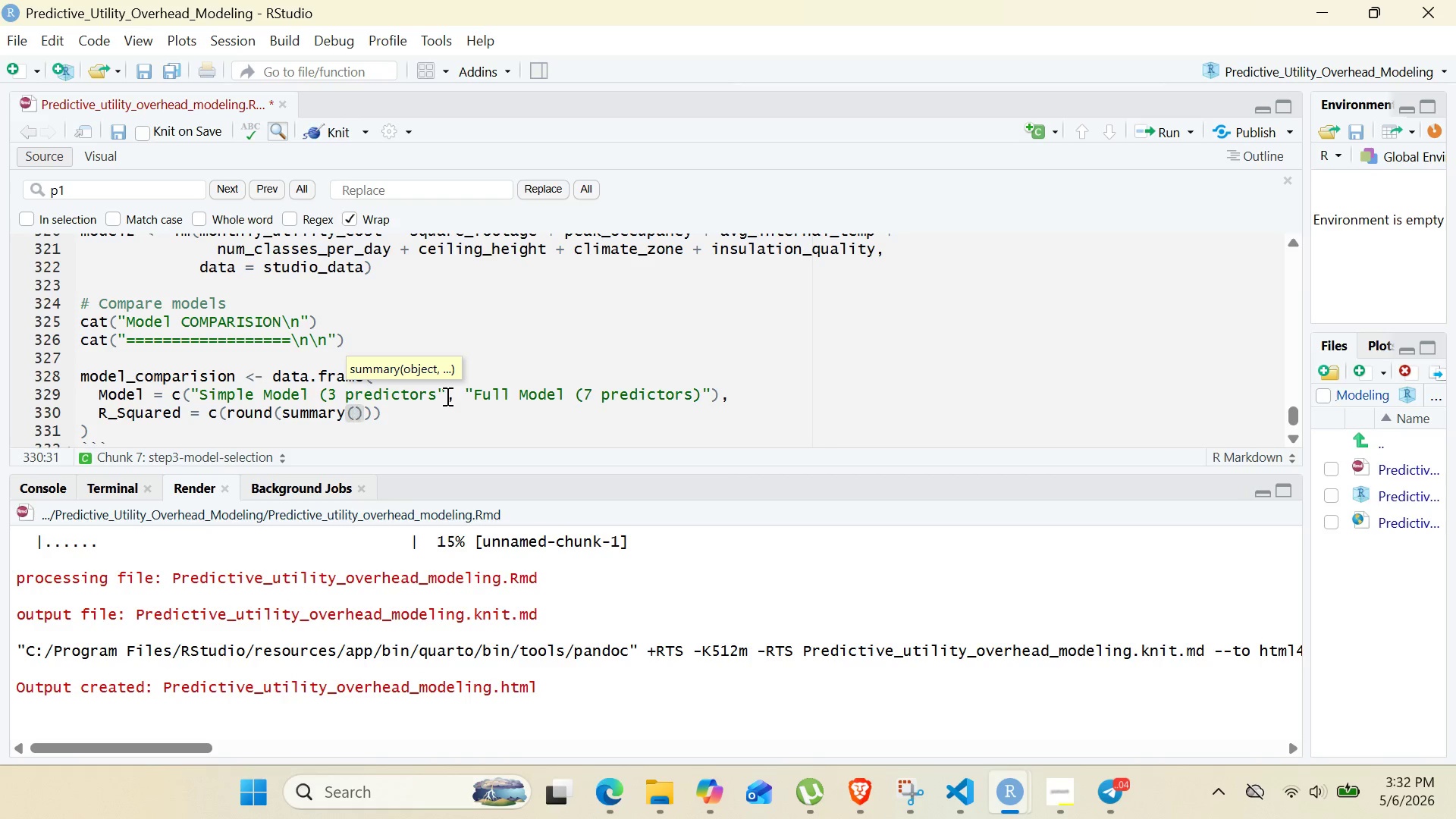 
hold_key(key=M, duration=0.31)
 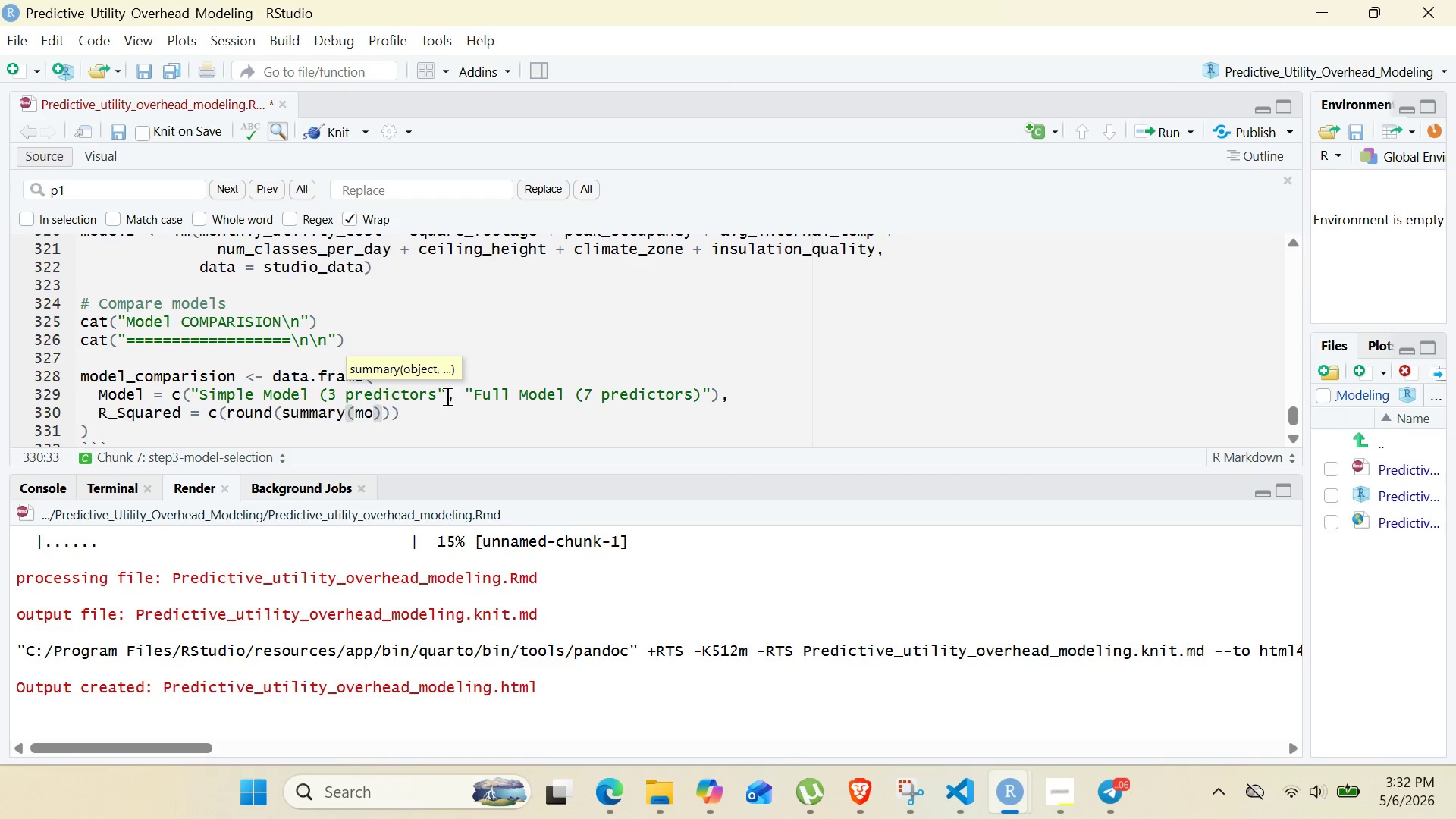 
type(odel1)
 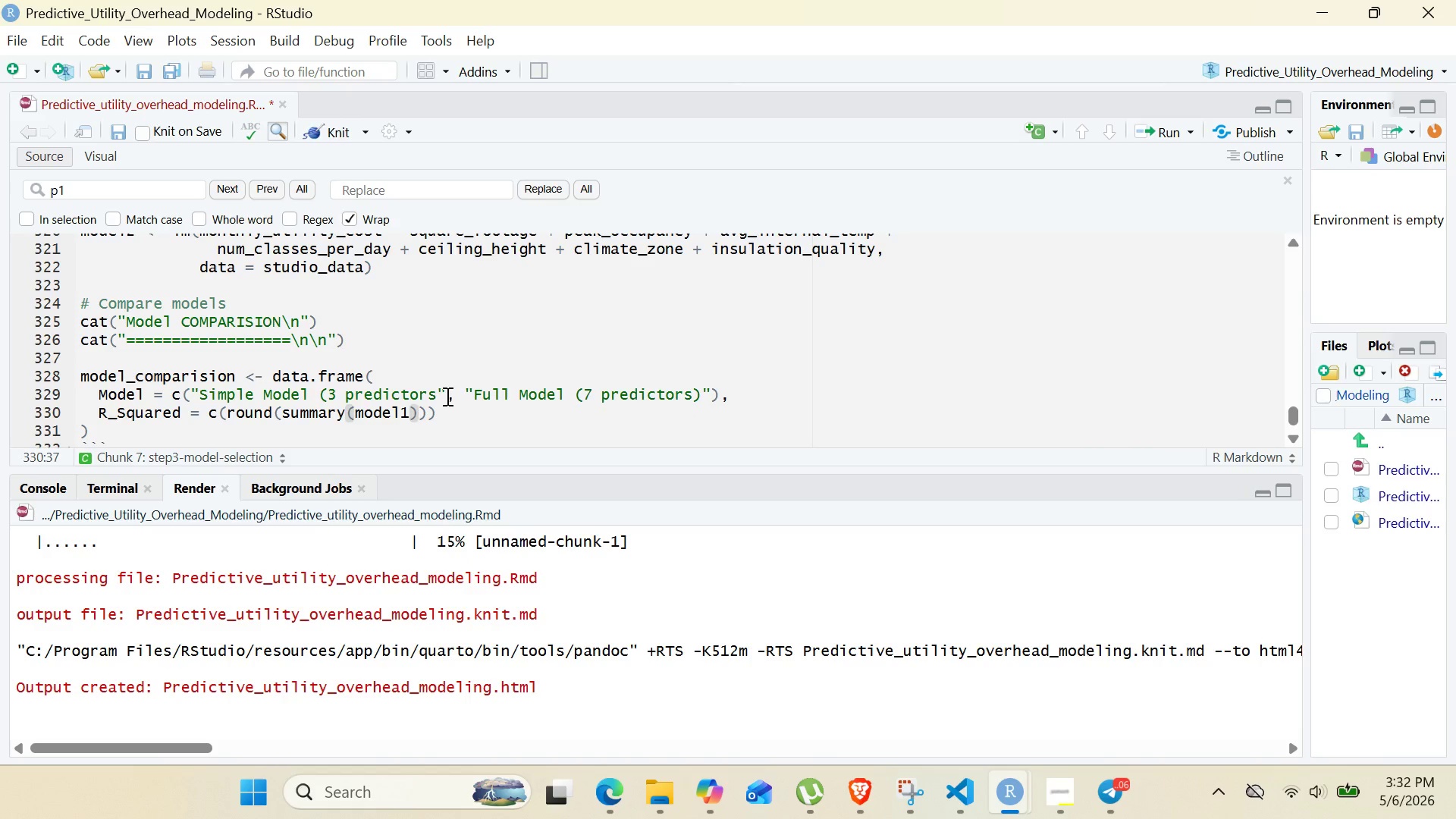 
key(ArrowRight)
 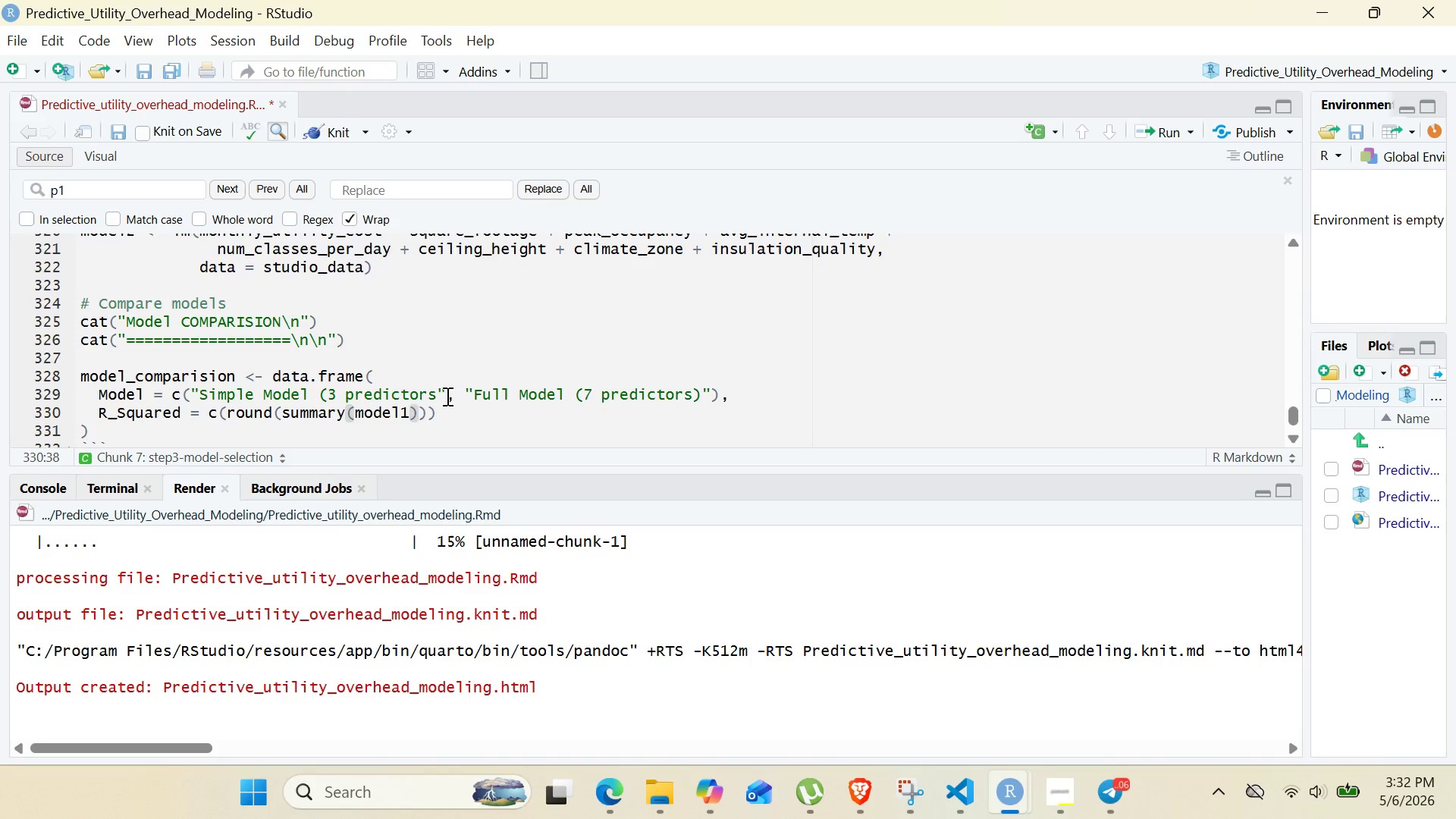 
key(Comma)
 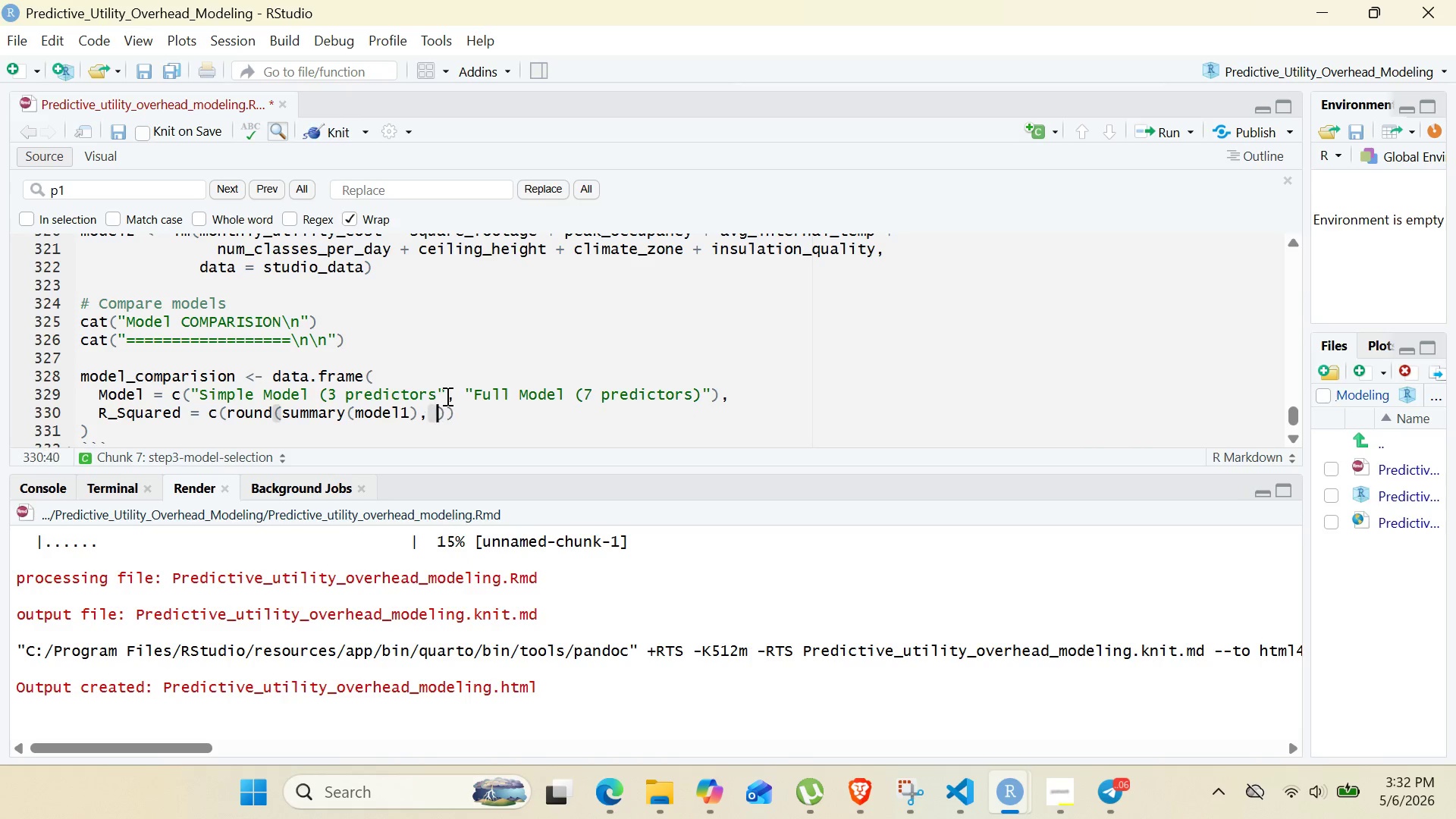 
key(Space)
 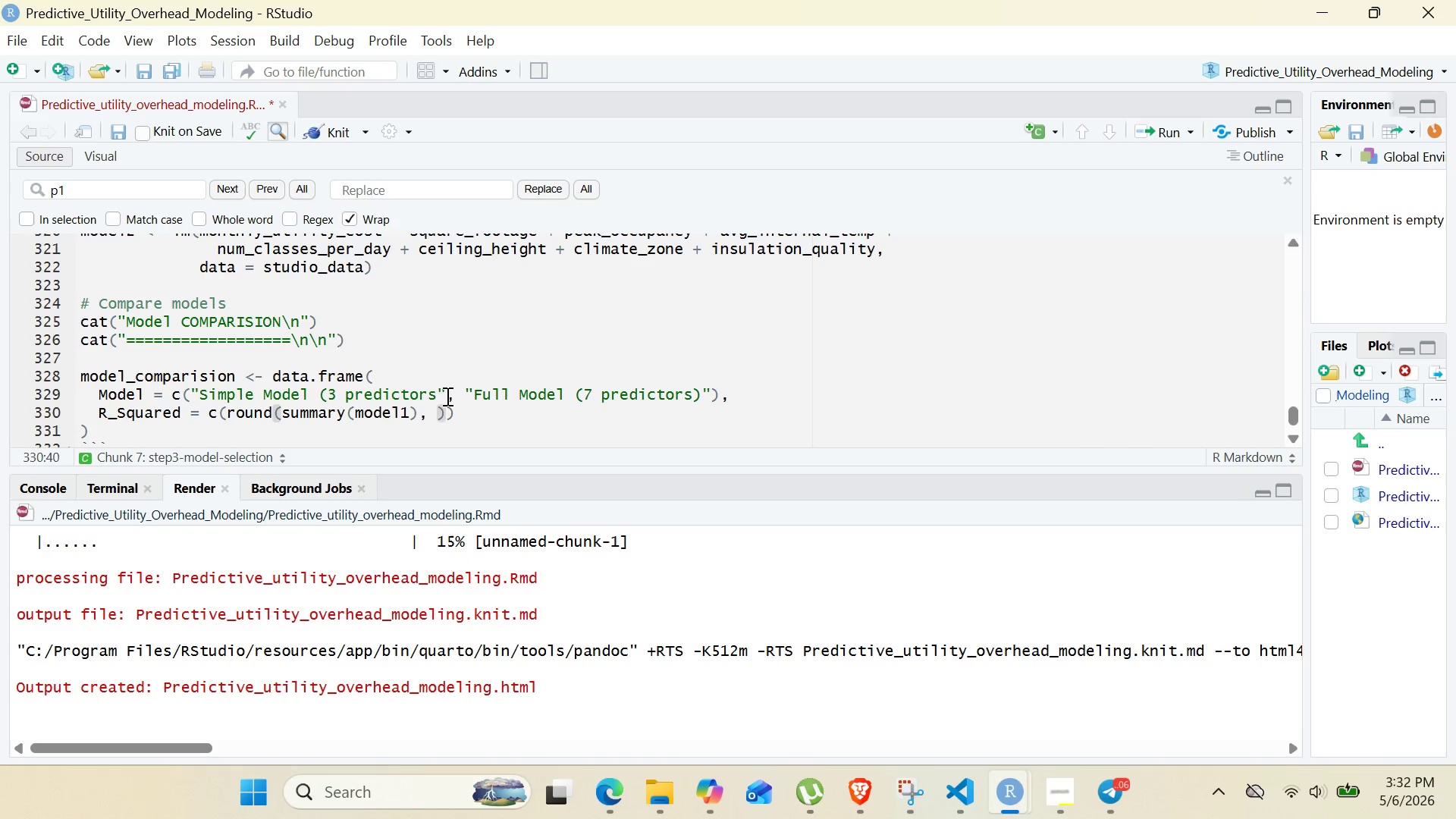 
key(2)
 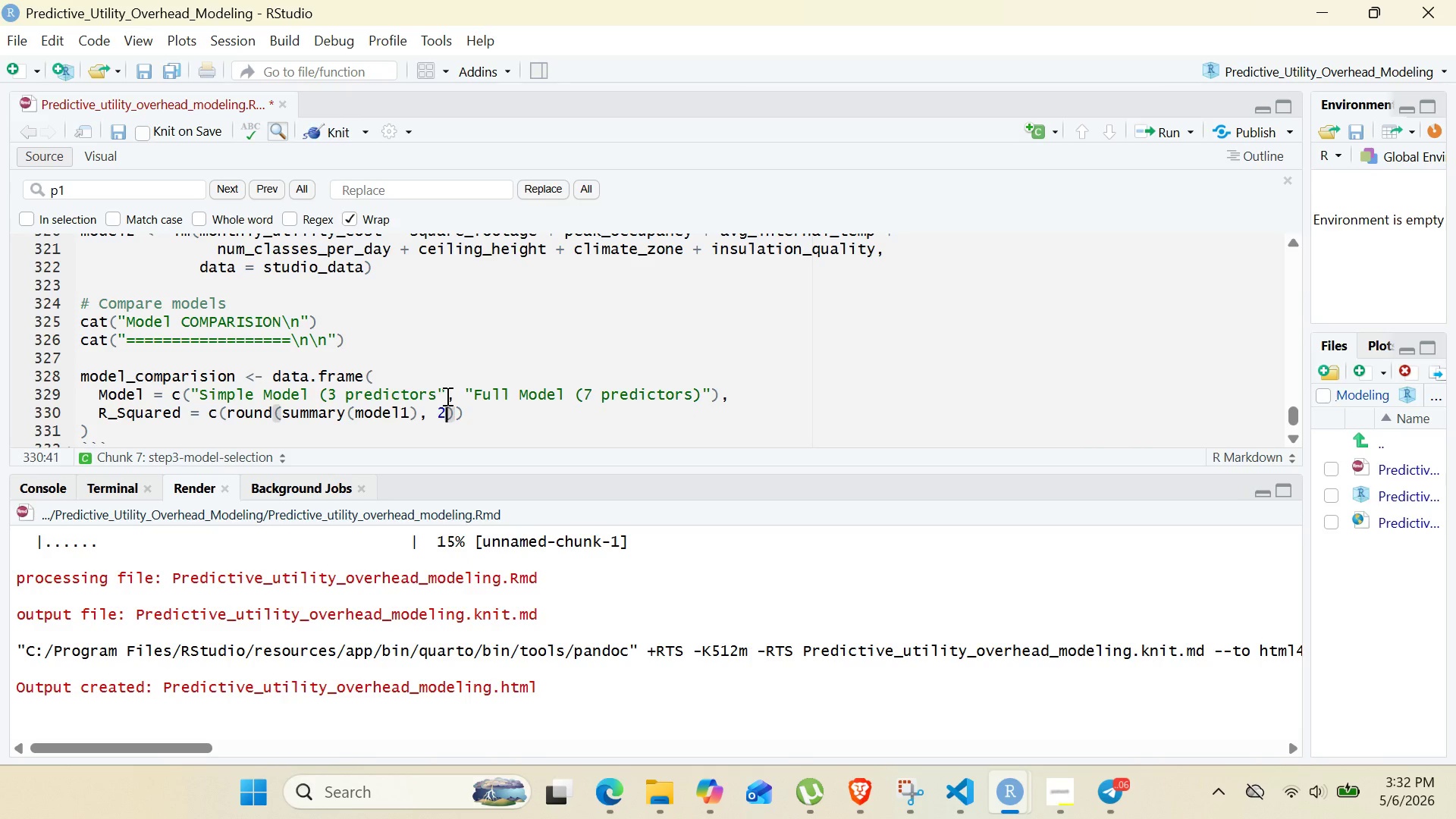 
key(ArrowRight)
 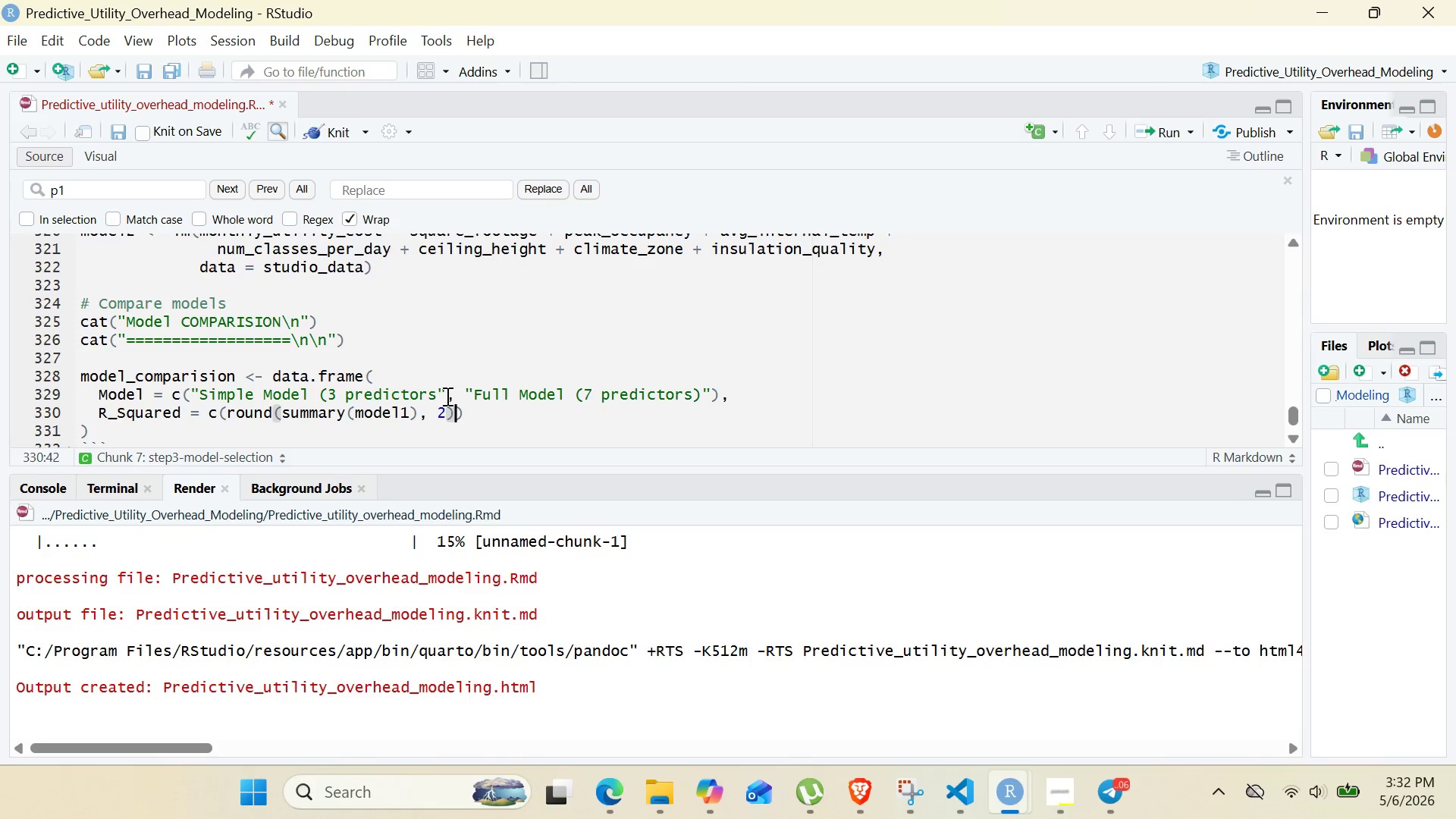 
type(, round )
 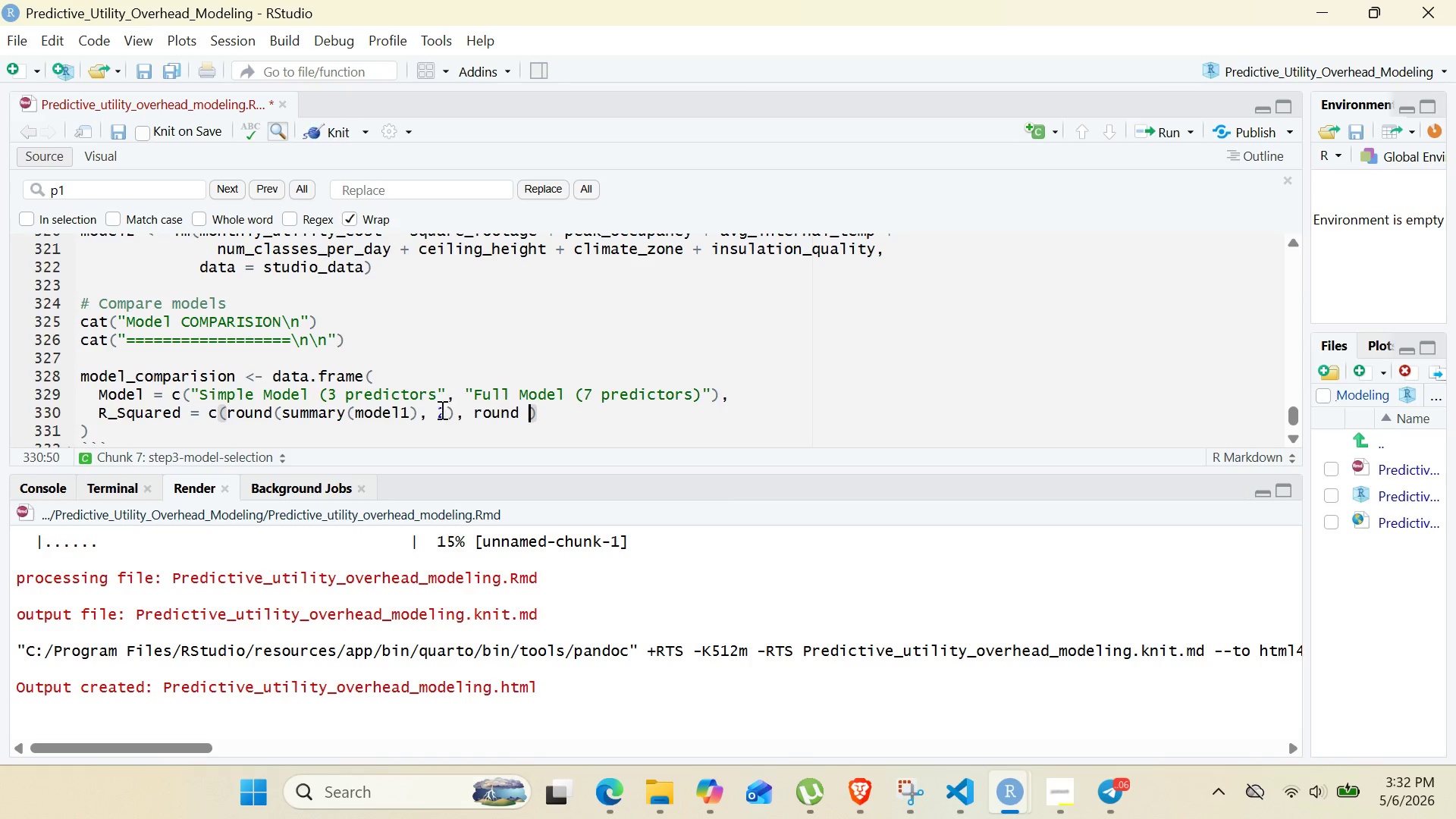 
wait(20.12)
 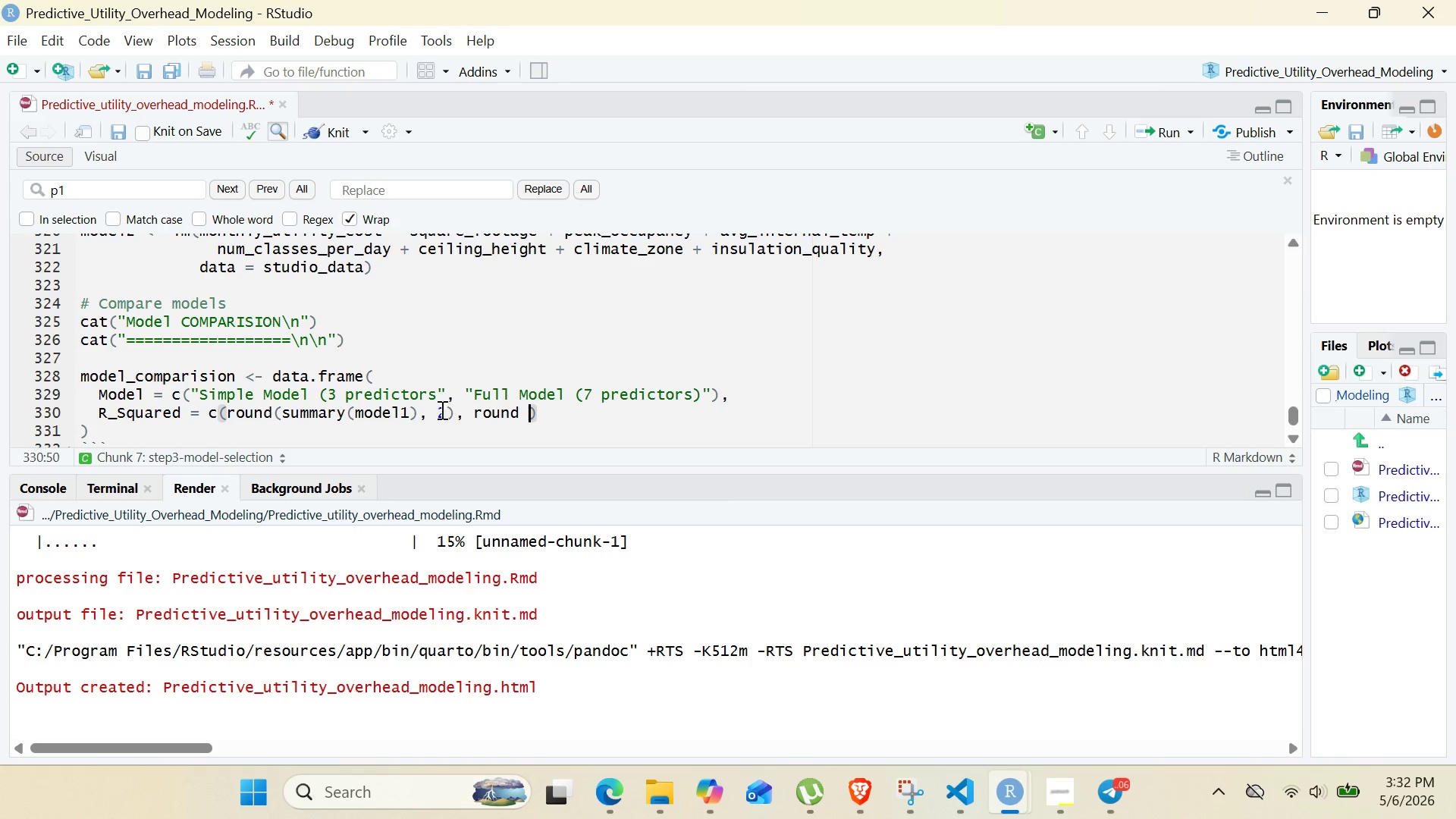 
left_click_drag(start_coordinate=[422, 416], to_coordinate=[426, 416])
 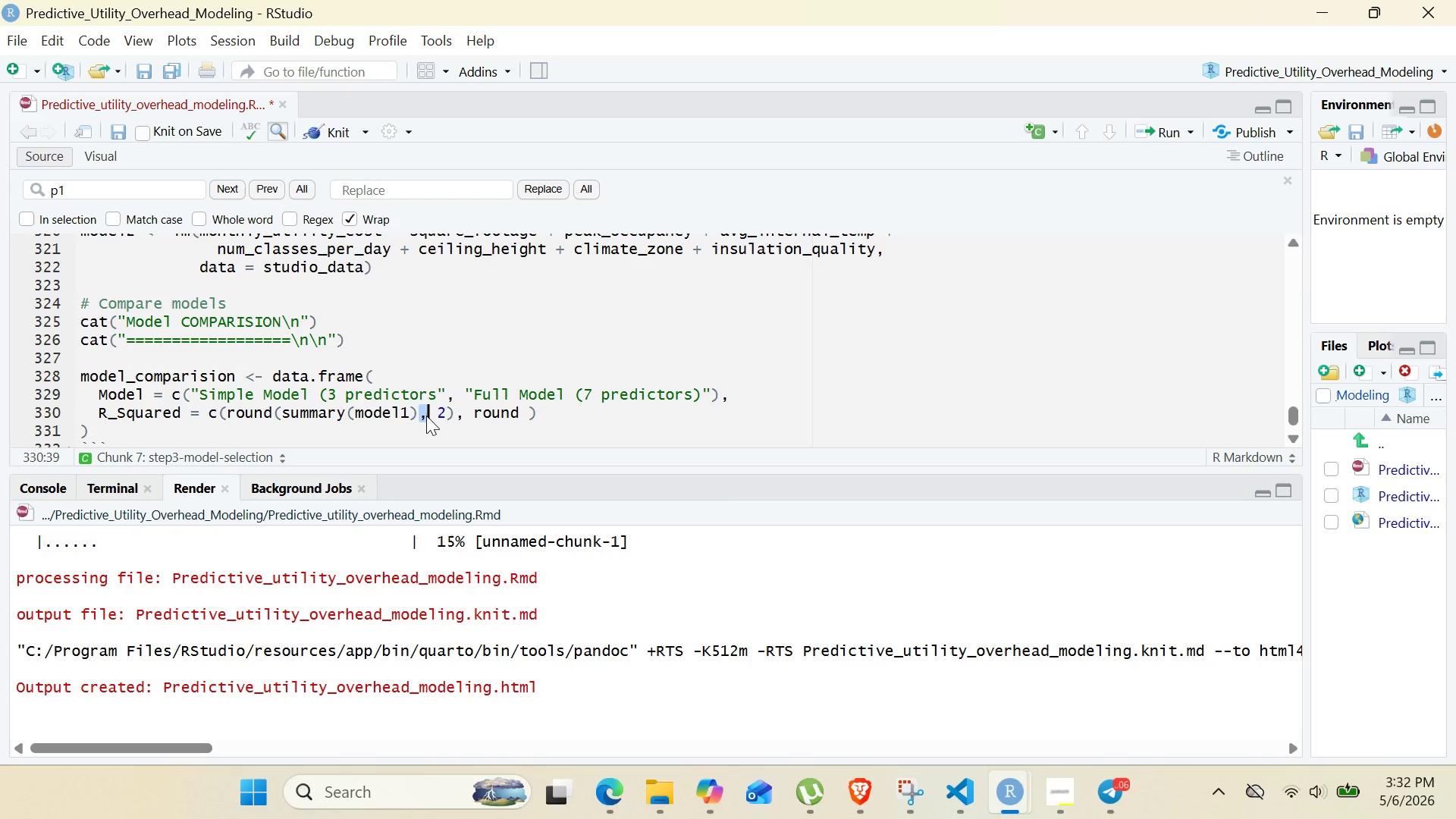 
left_click([426, 416])
 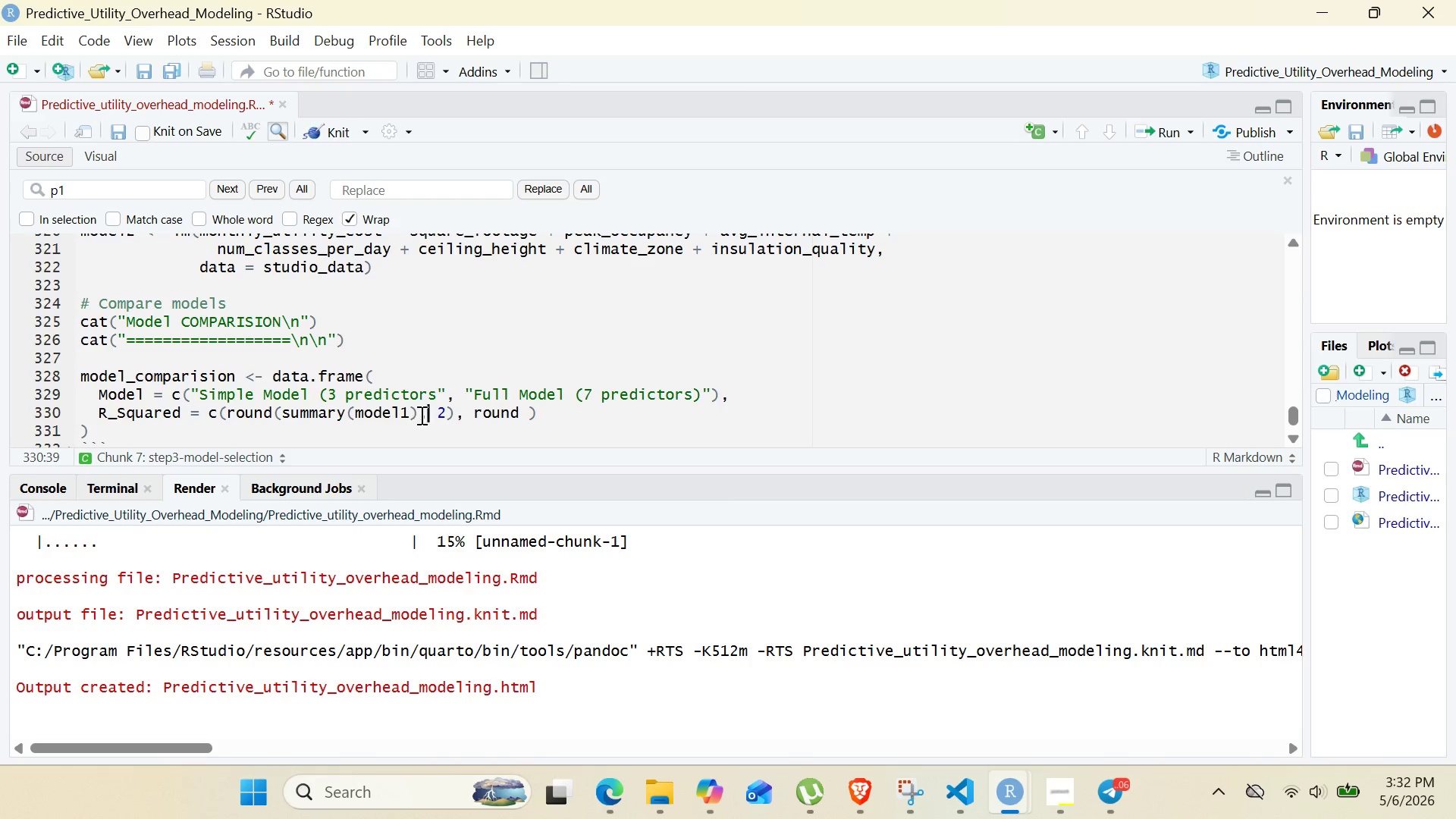 
left_click([419, 414])
 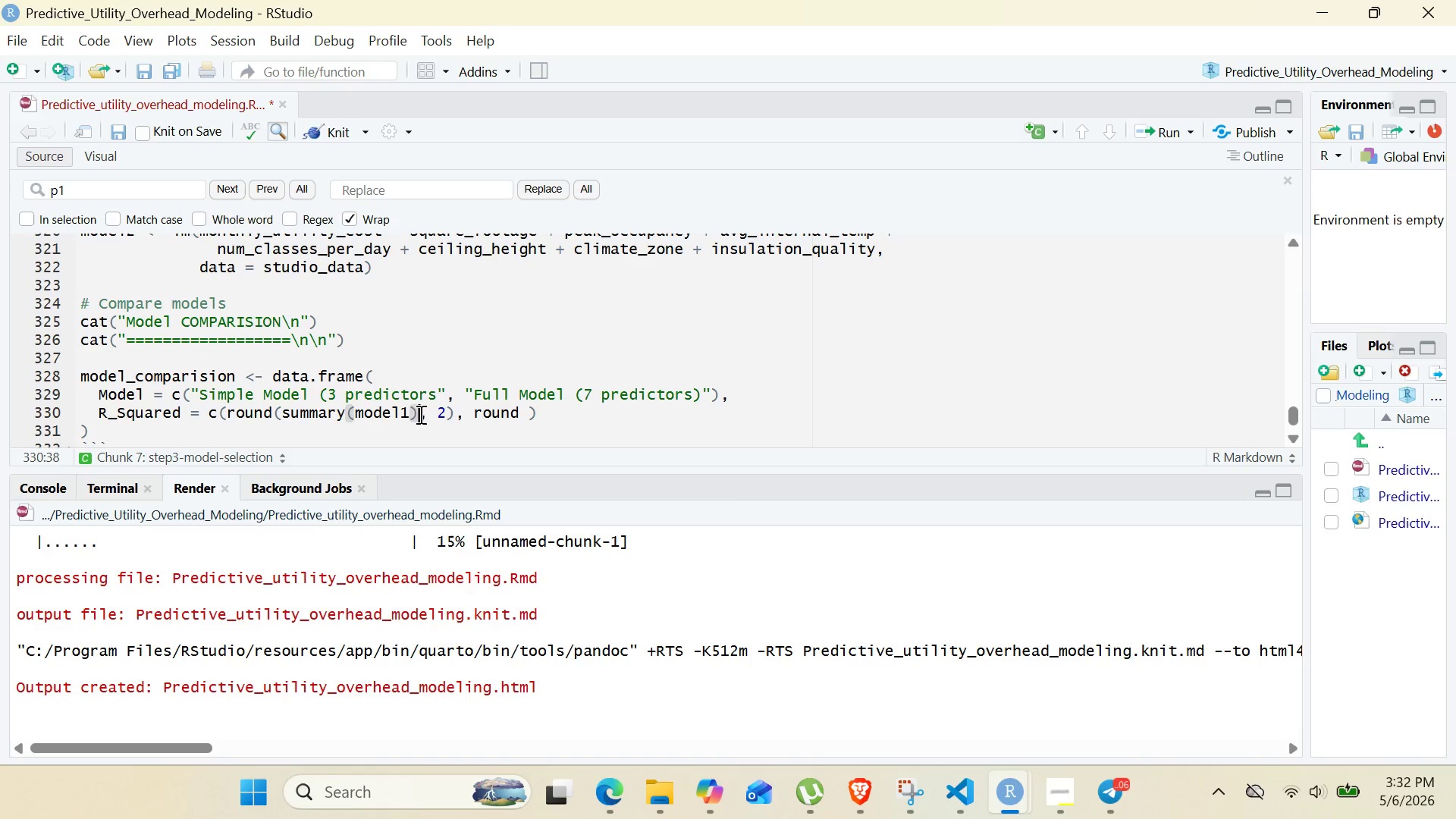 
type($R)
 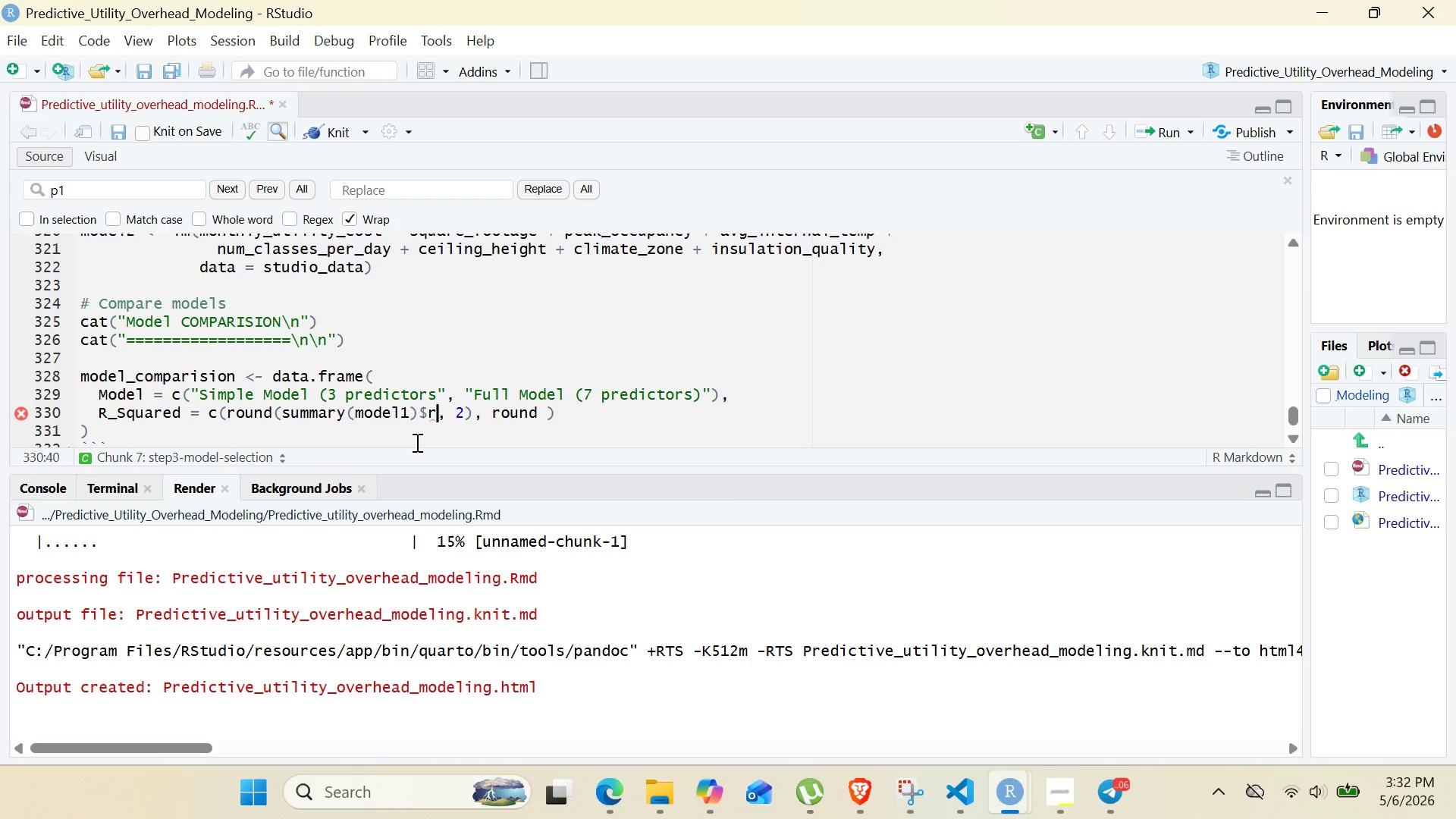 
type(>A)
key(Backspace)
type(squared)
 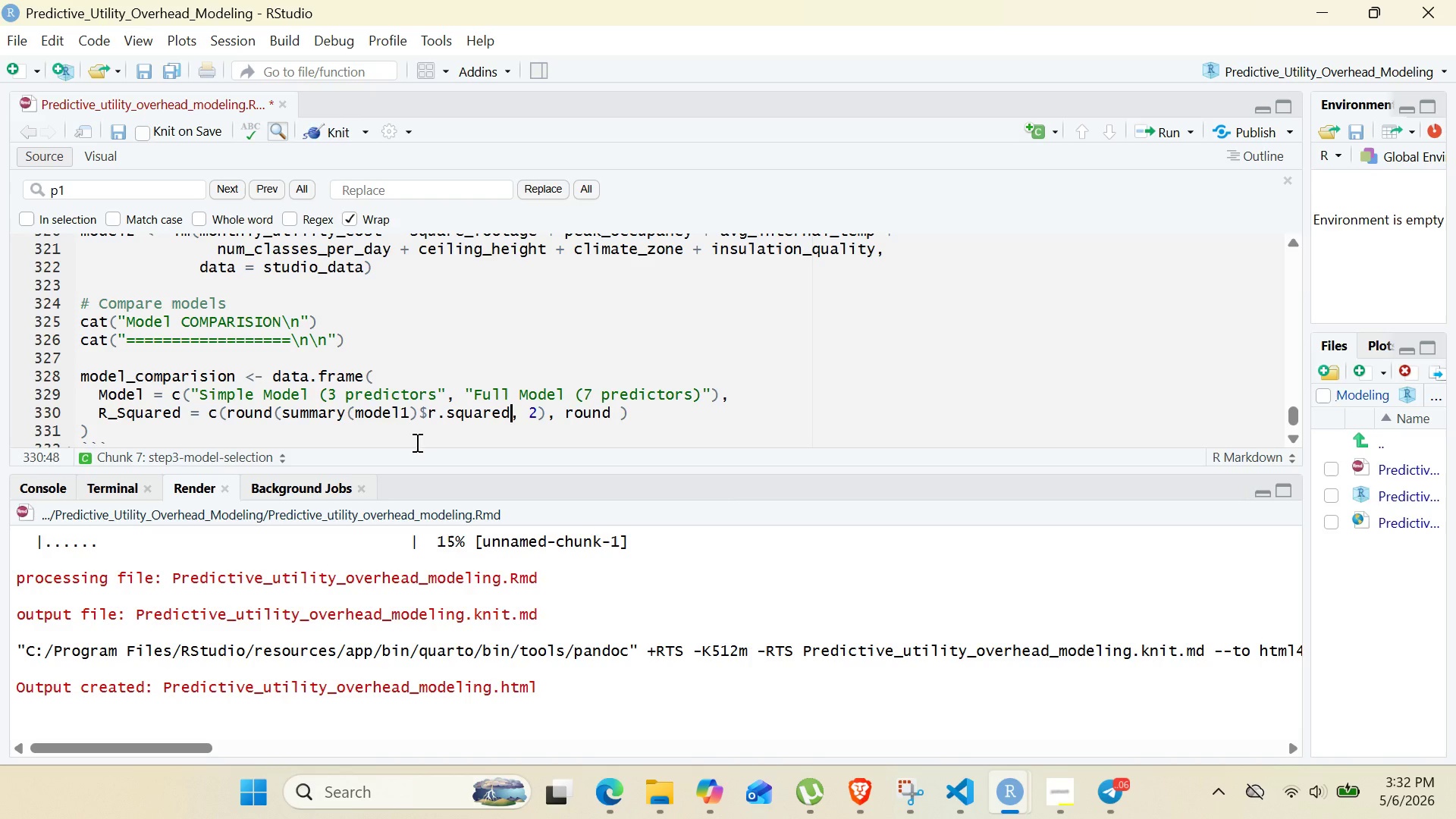 
key(ArrowRight)
 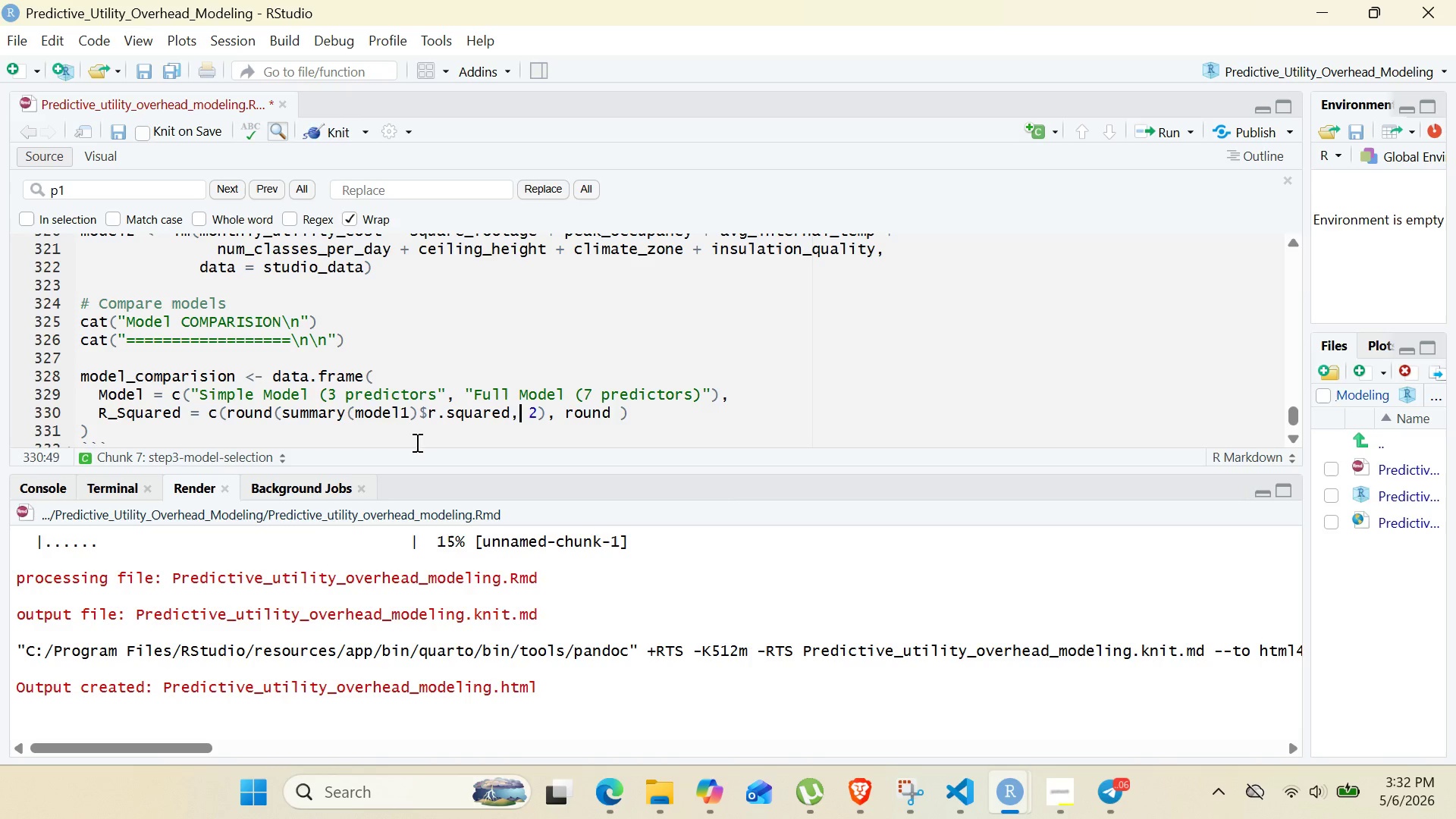 
key(ArrowRight)
 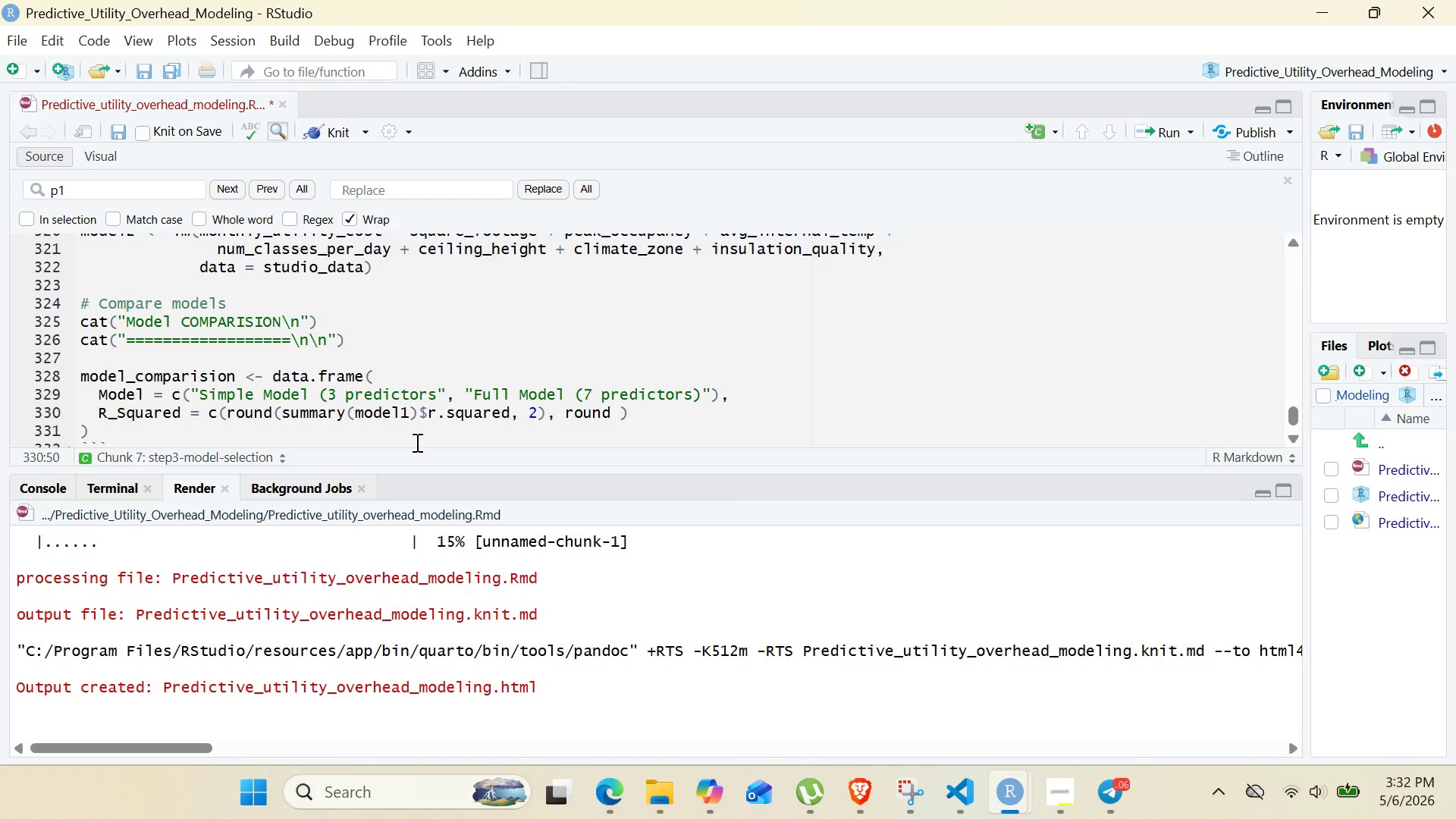 
key(Delete)
 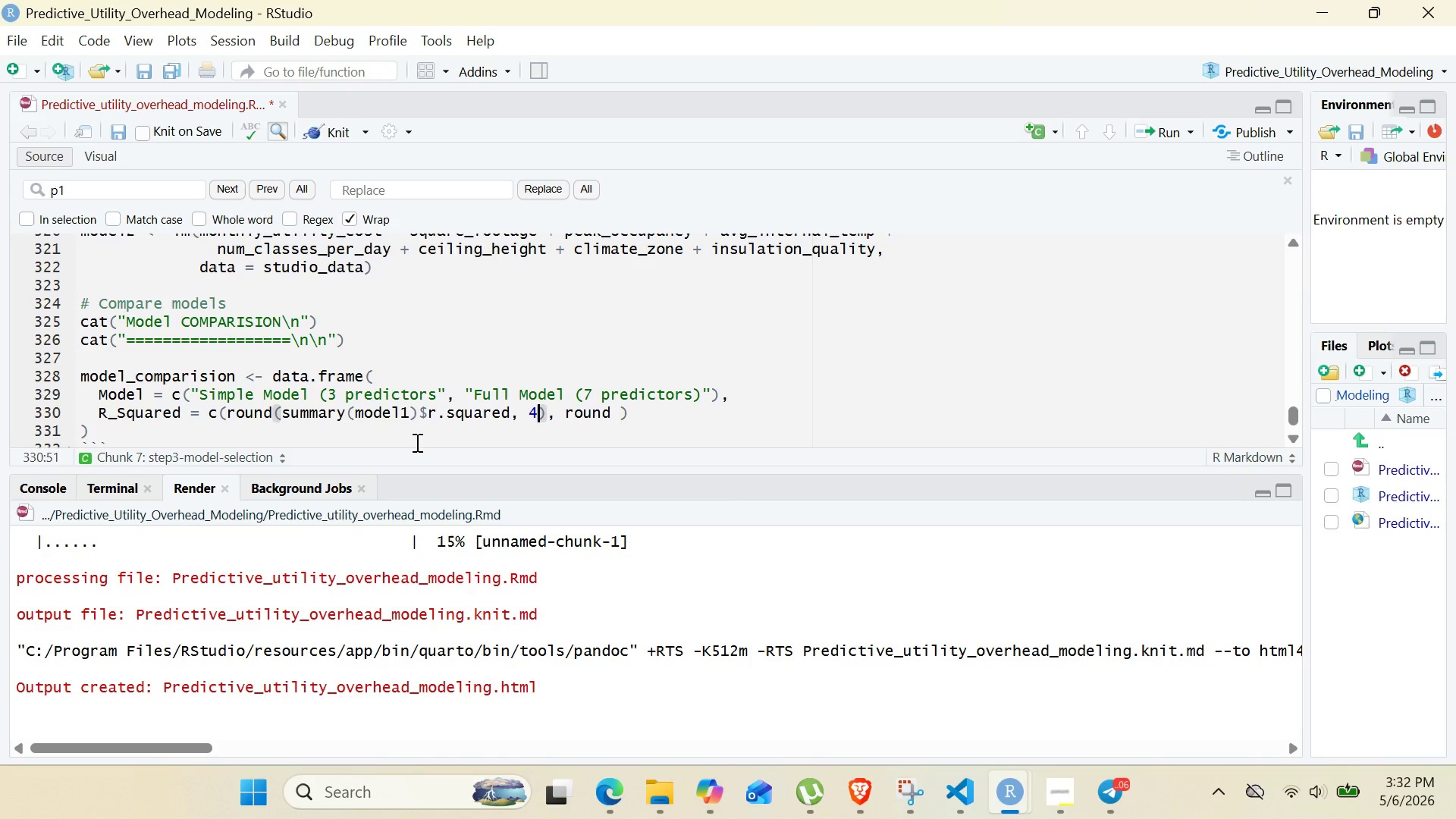 
key(4)
 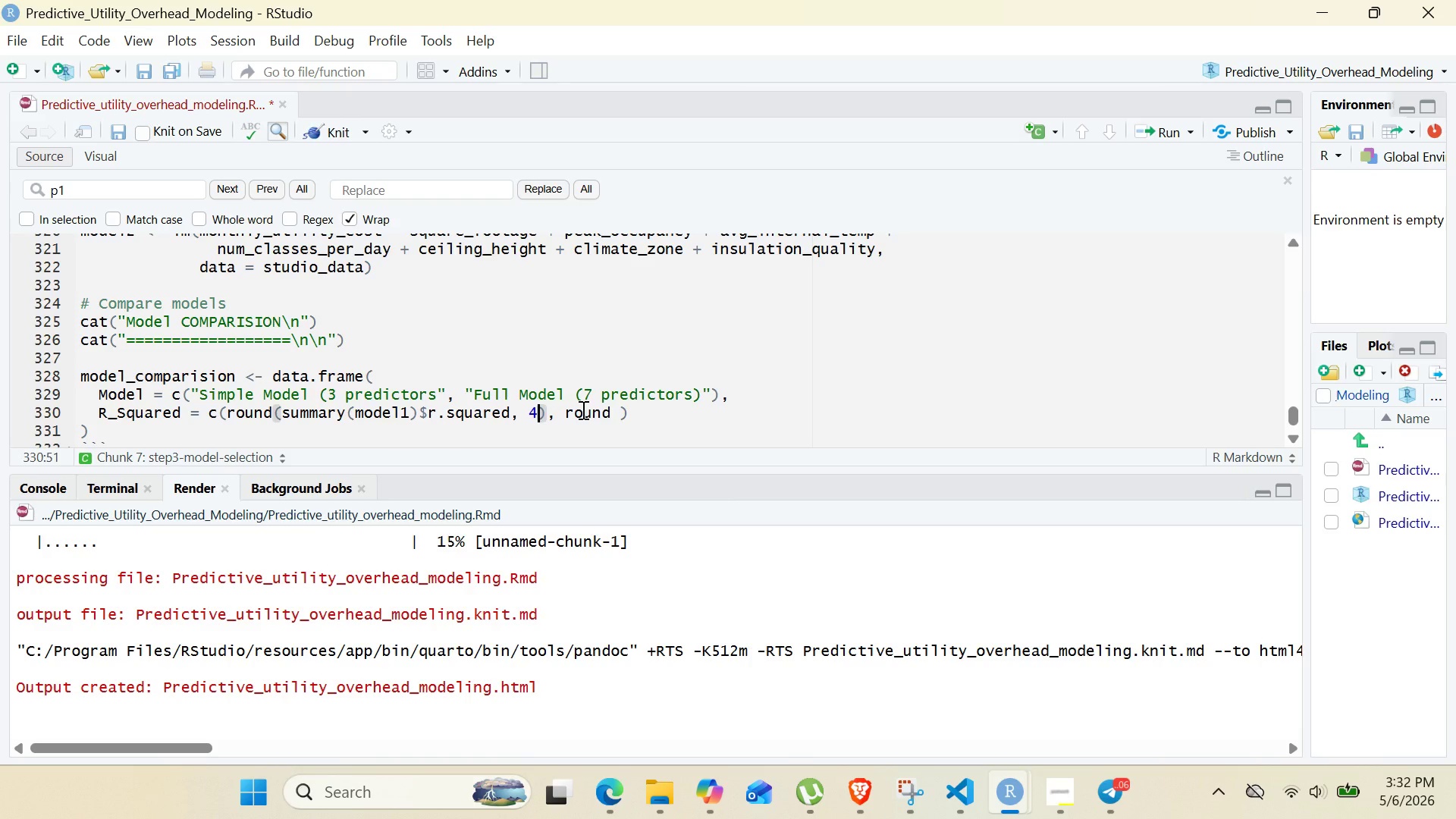 
left_click([613, 412])
 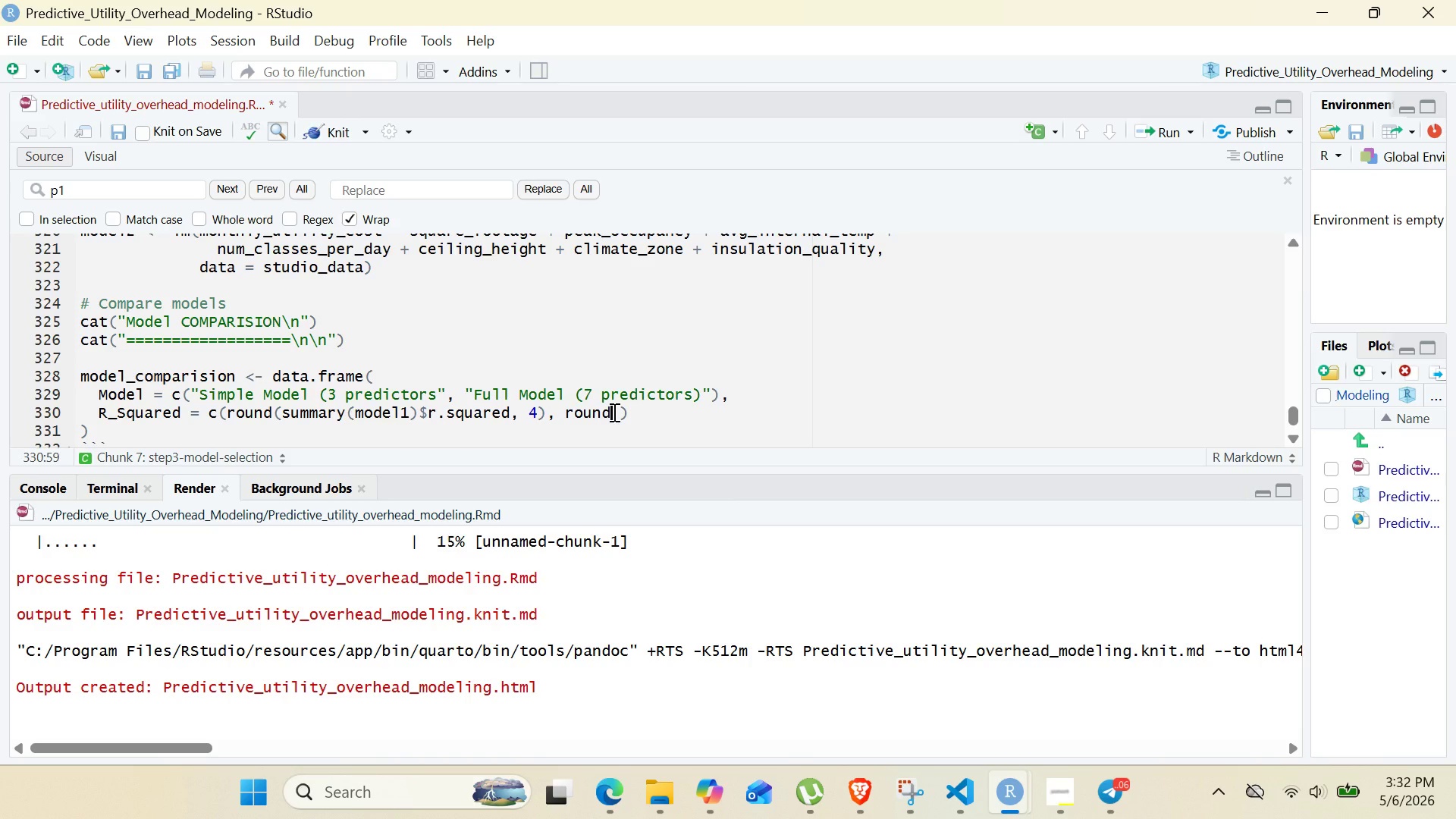 
key(Shift+9)
 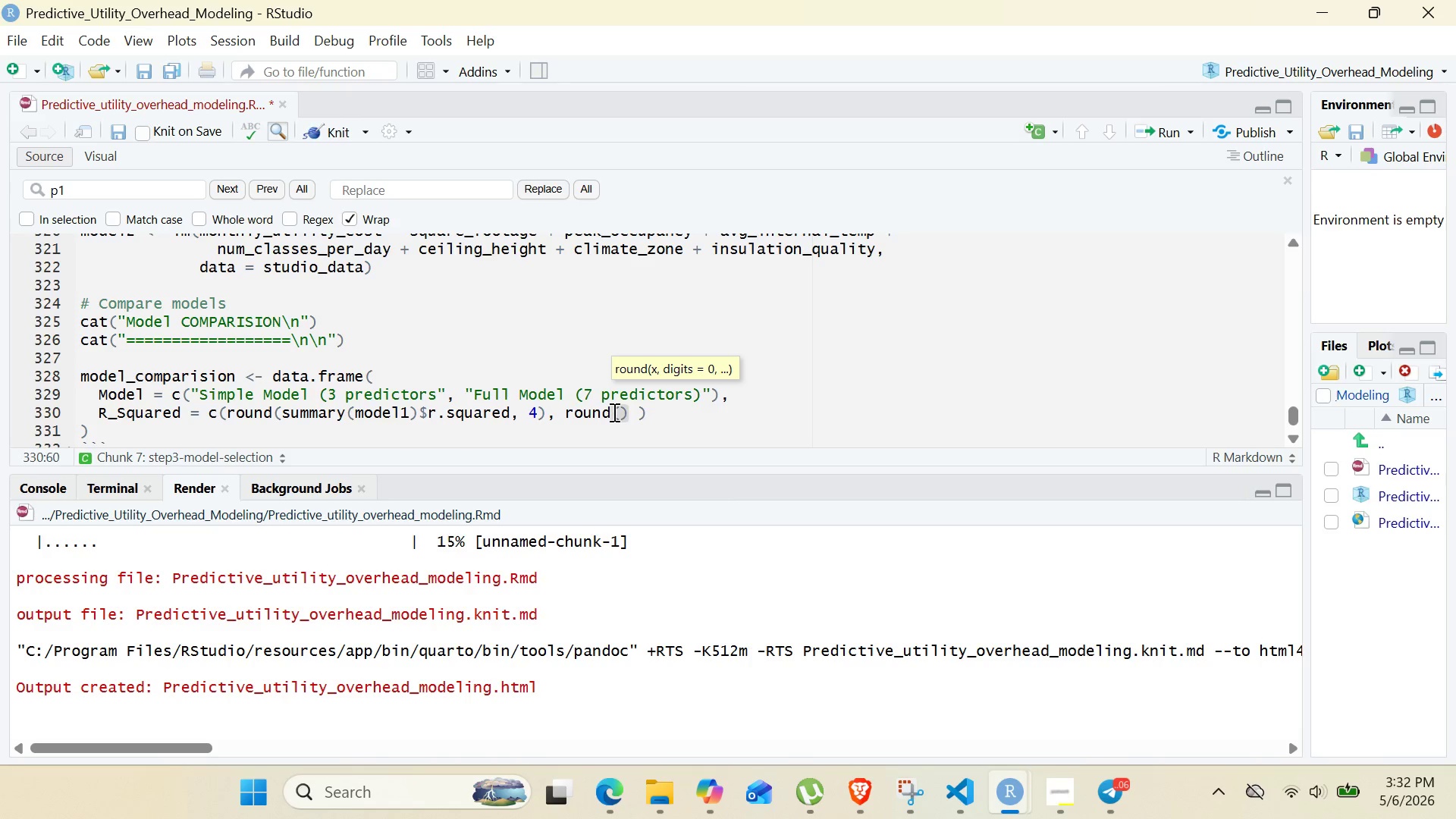 
type(summary(MODEL2)
 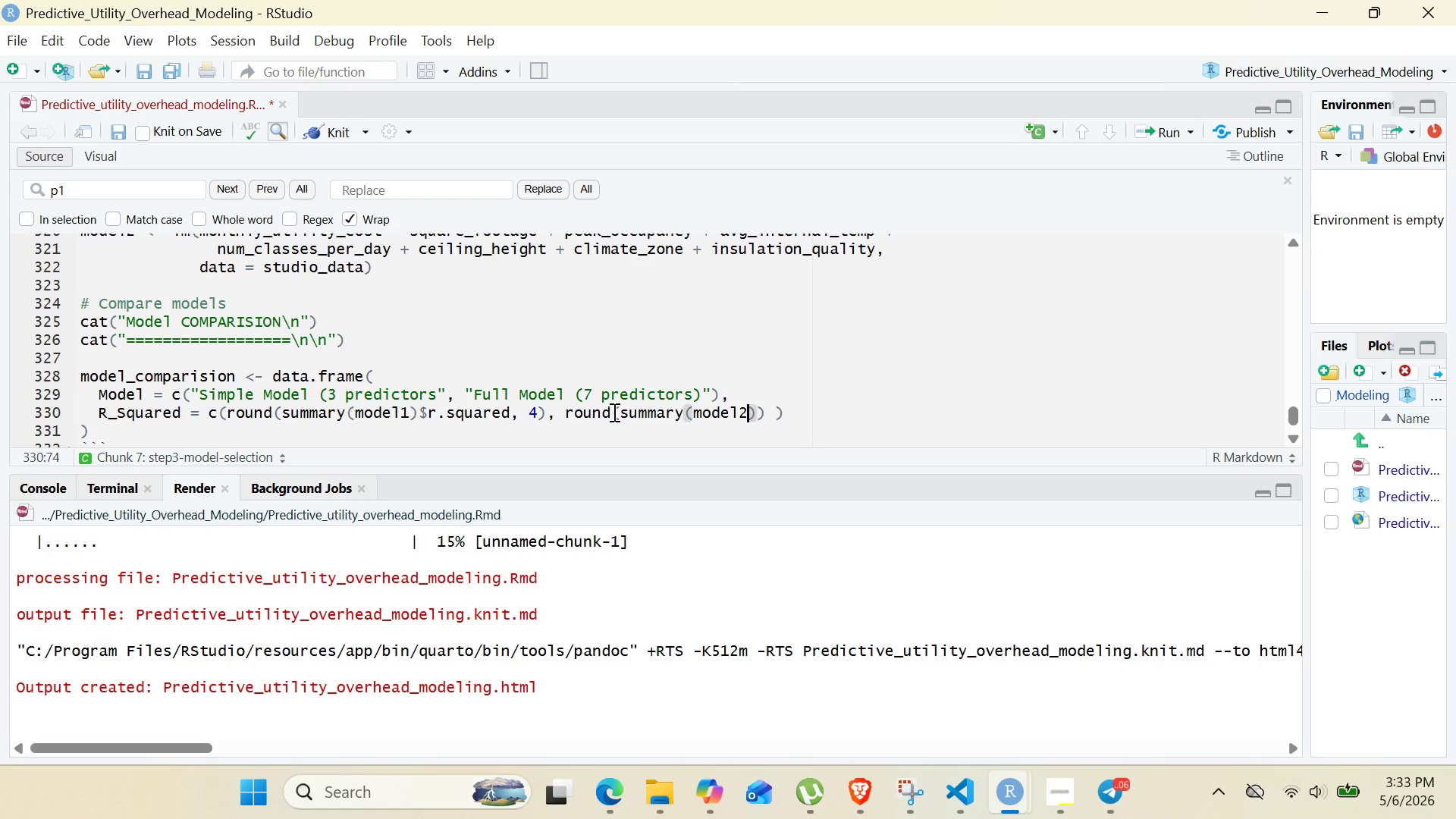 
key(ArrowRight)
 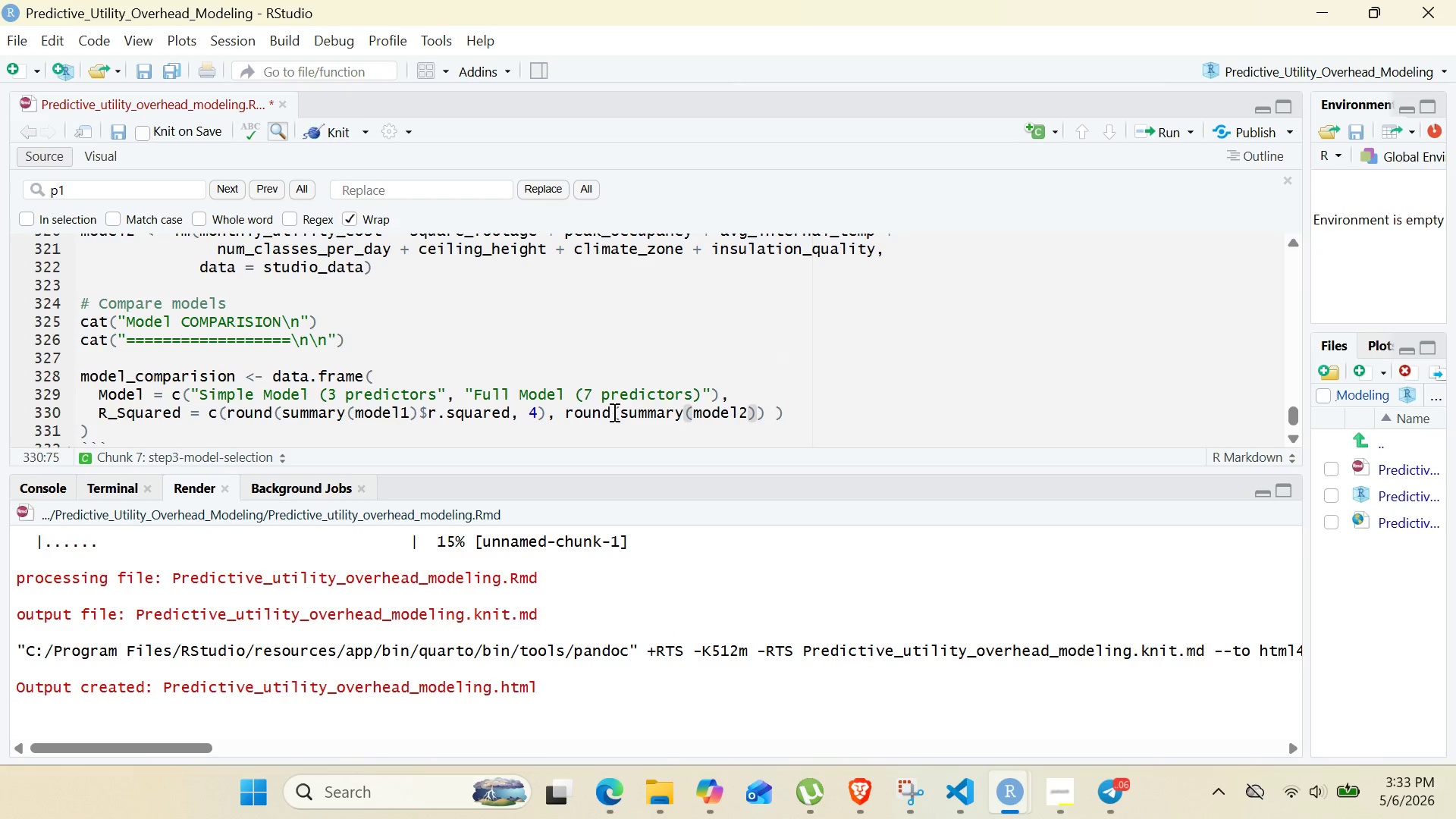 
type($r.squared,4)
 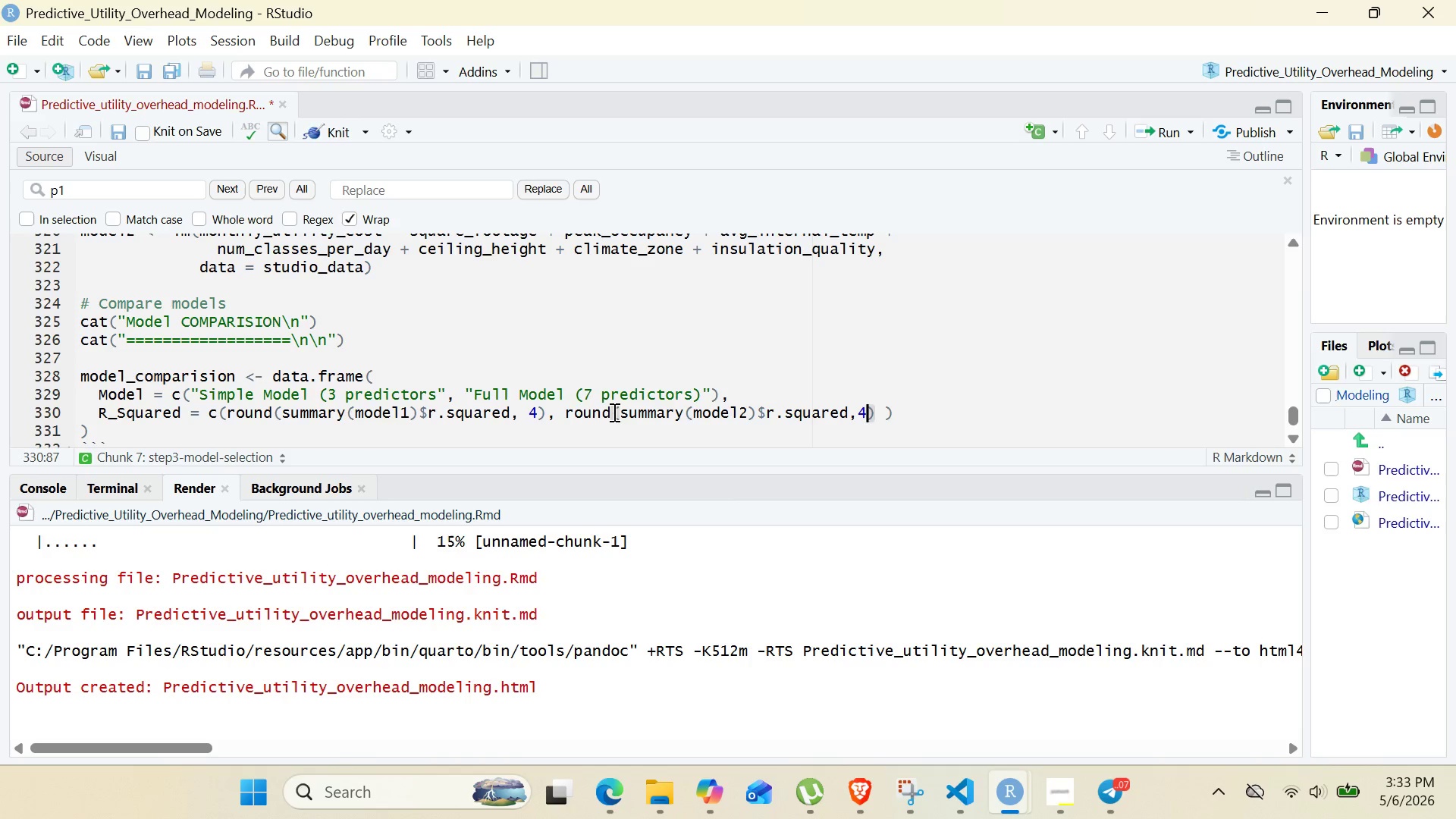 
key(ArrowRight)
 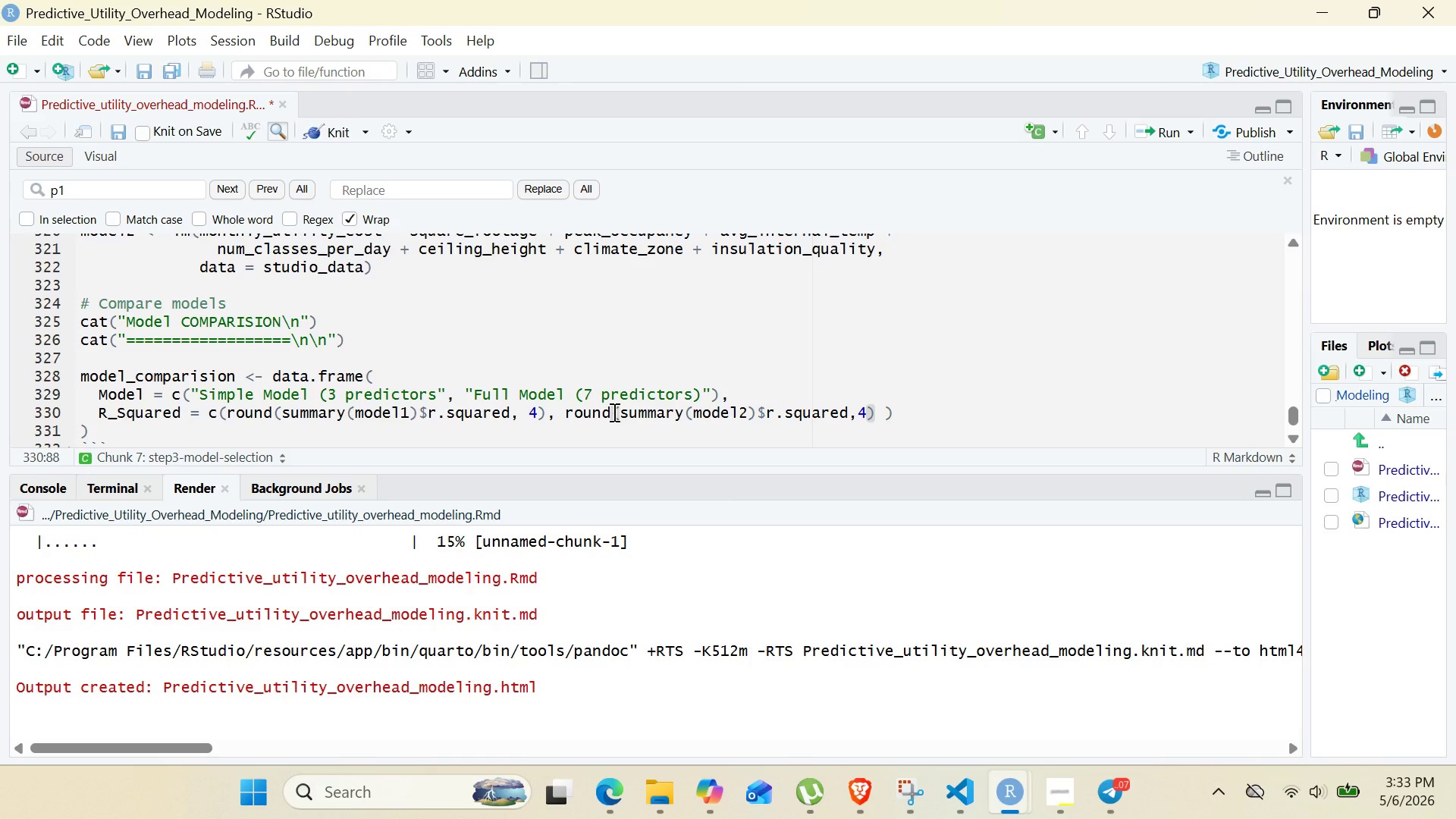 
key(Delete)
 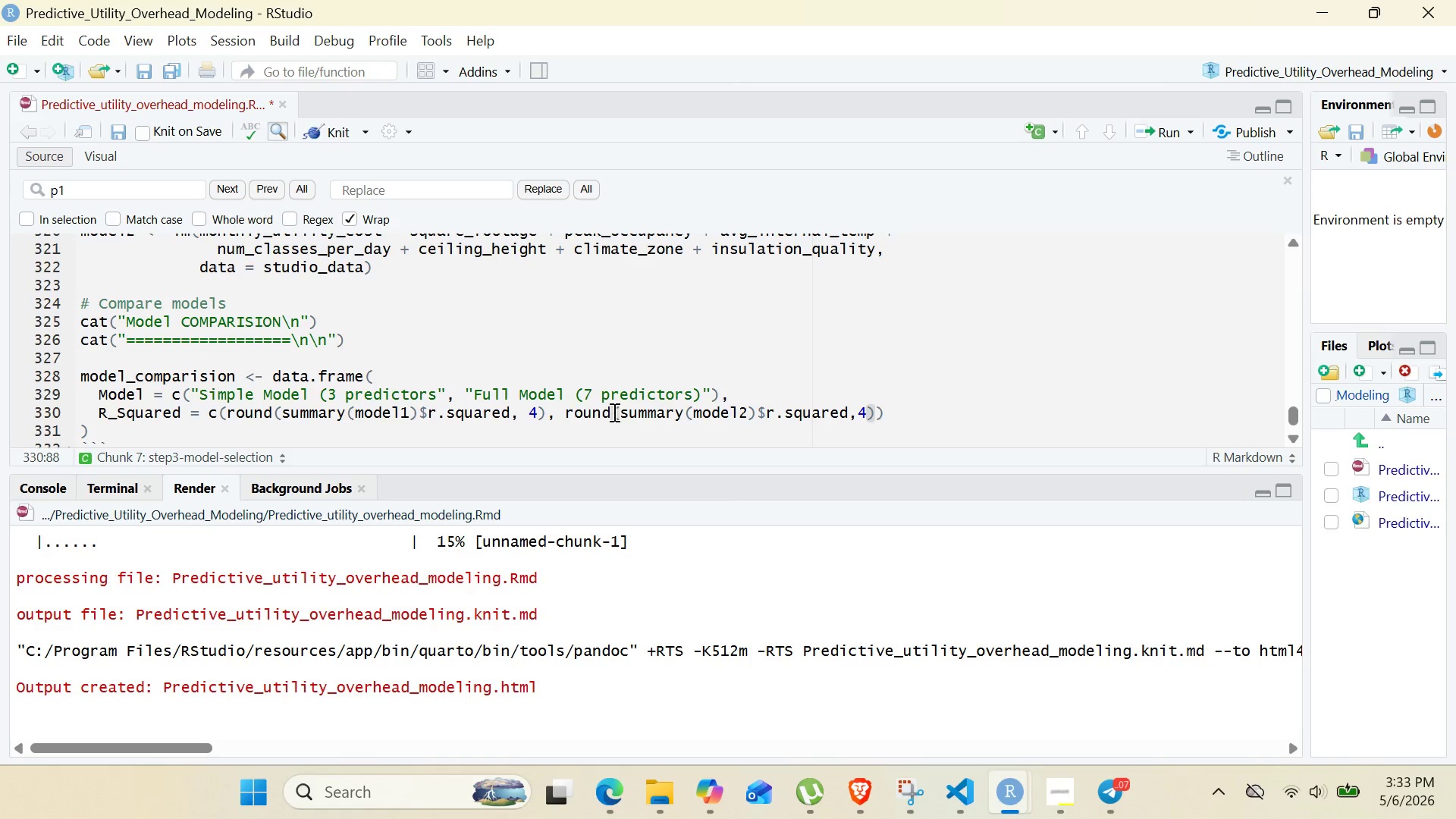 
key(ArrowRight)
 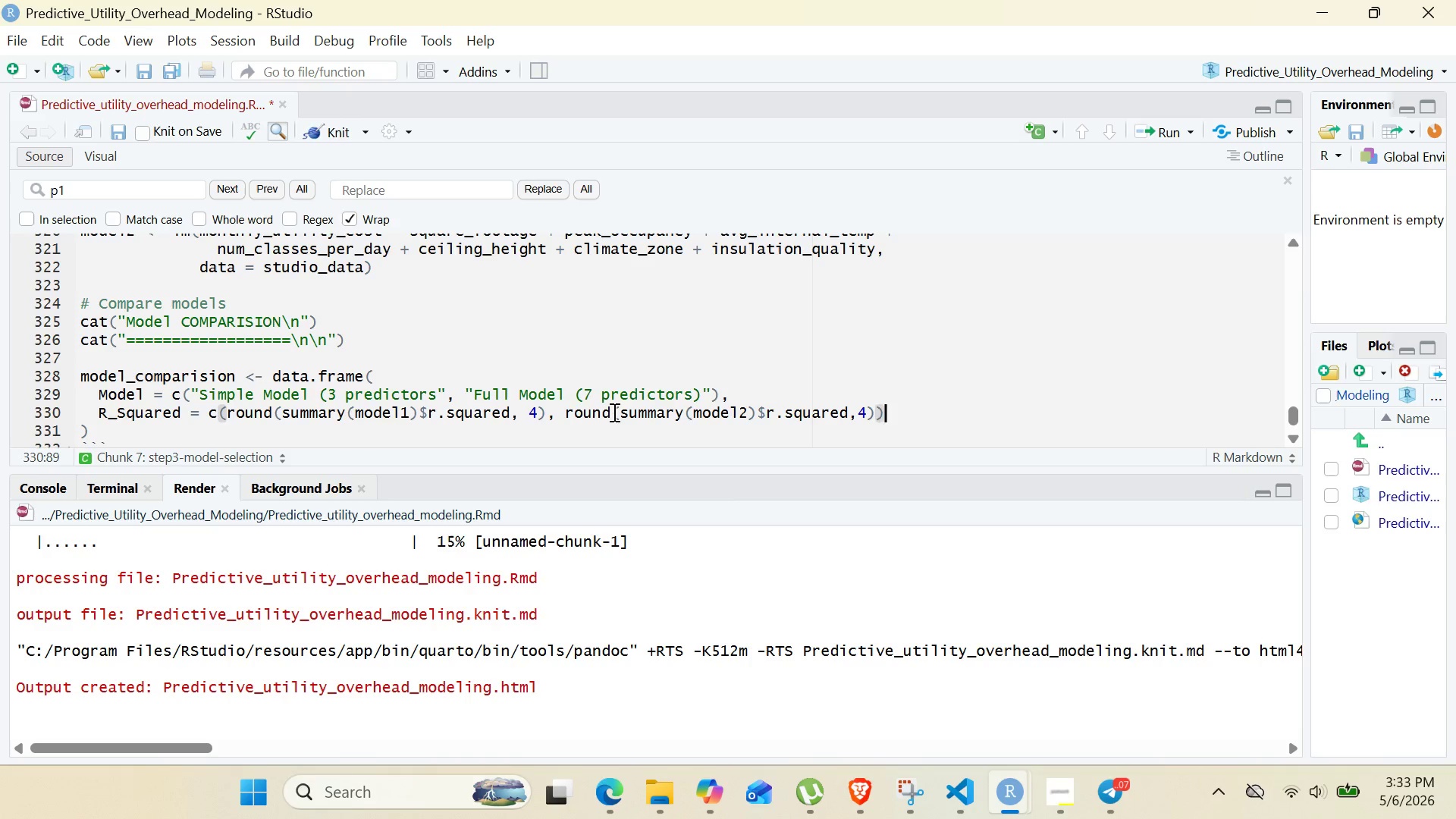 
key(Comma)
 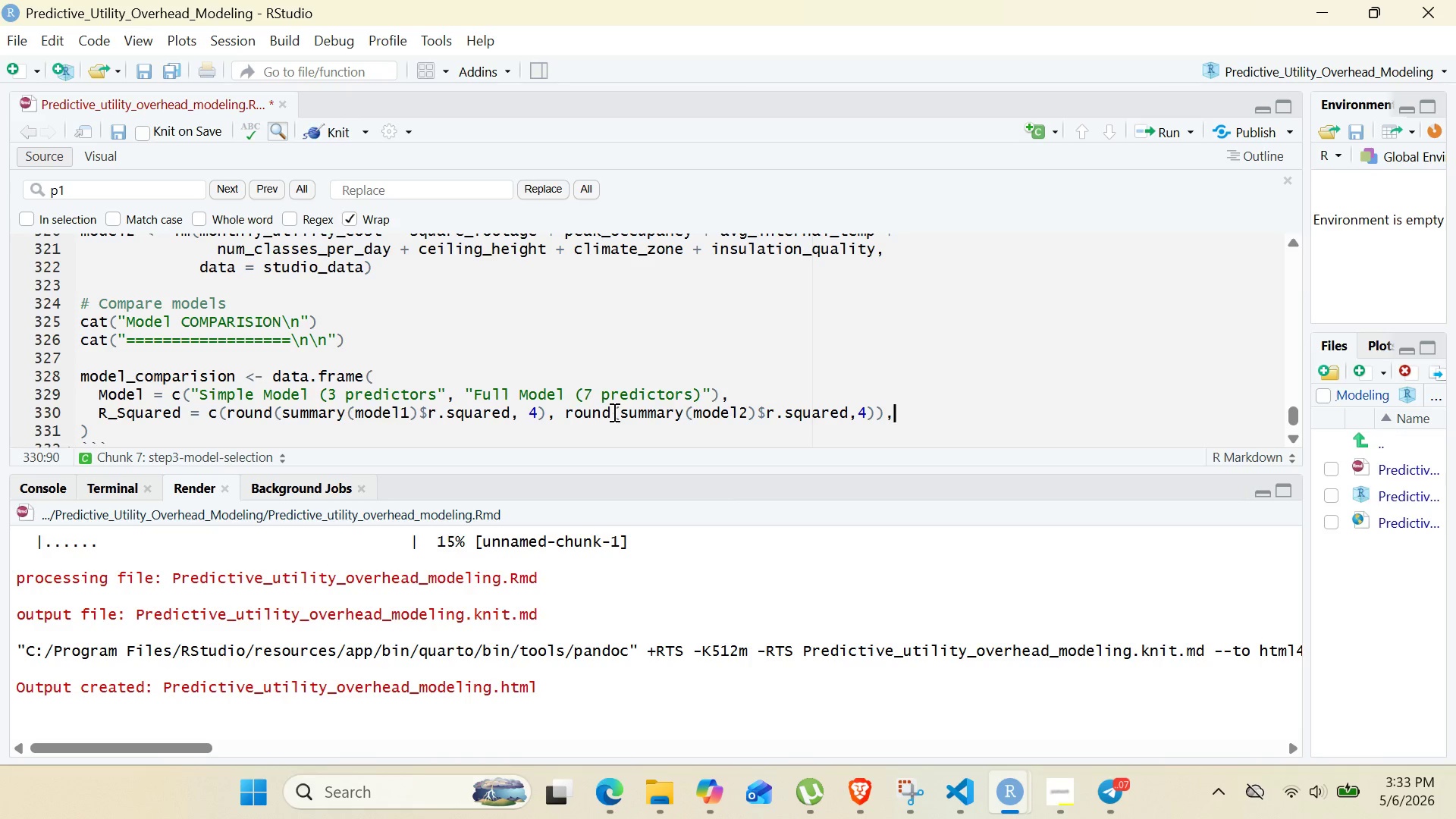 
key(Enter)
 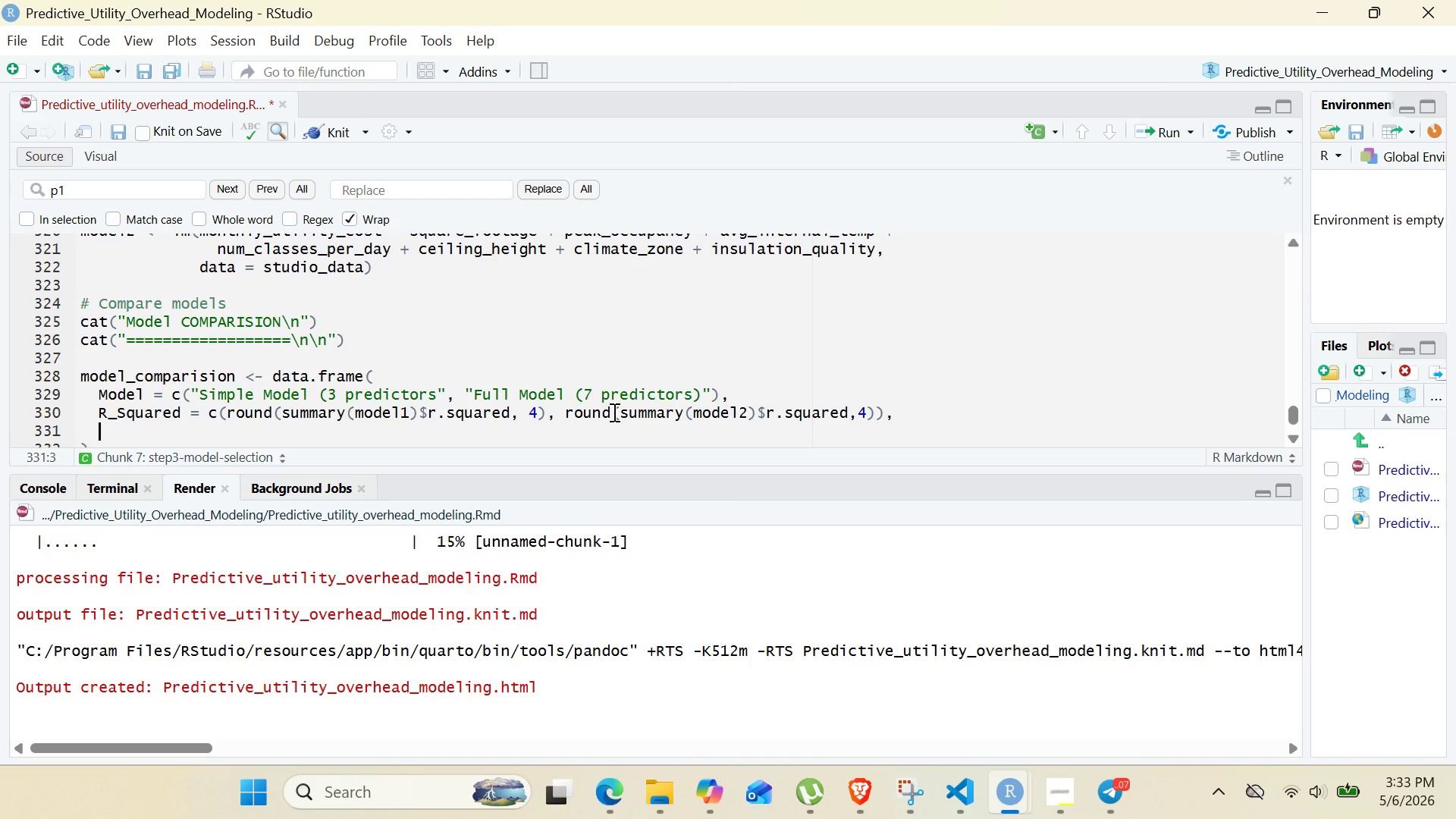 
type(Adj_R_squared = )
 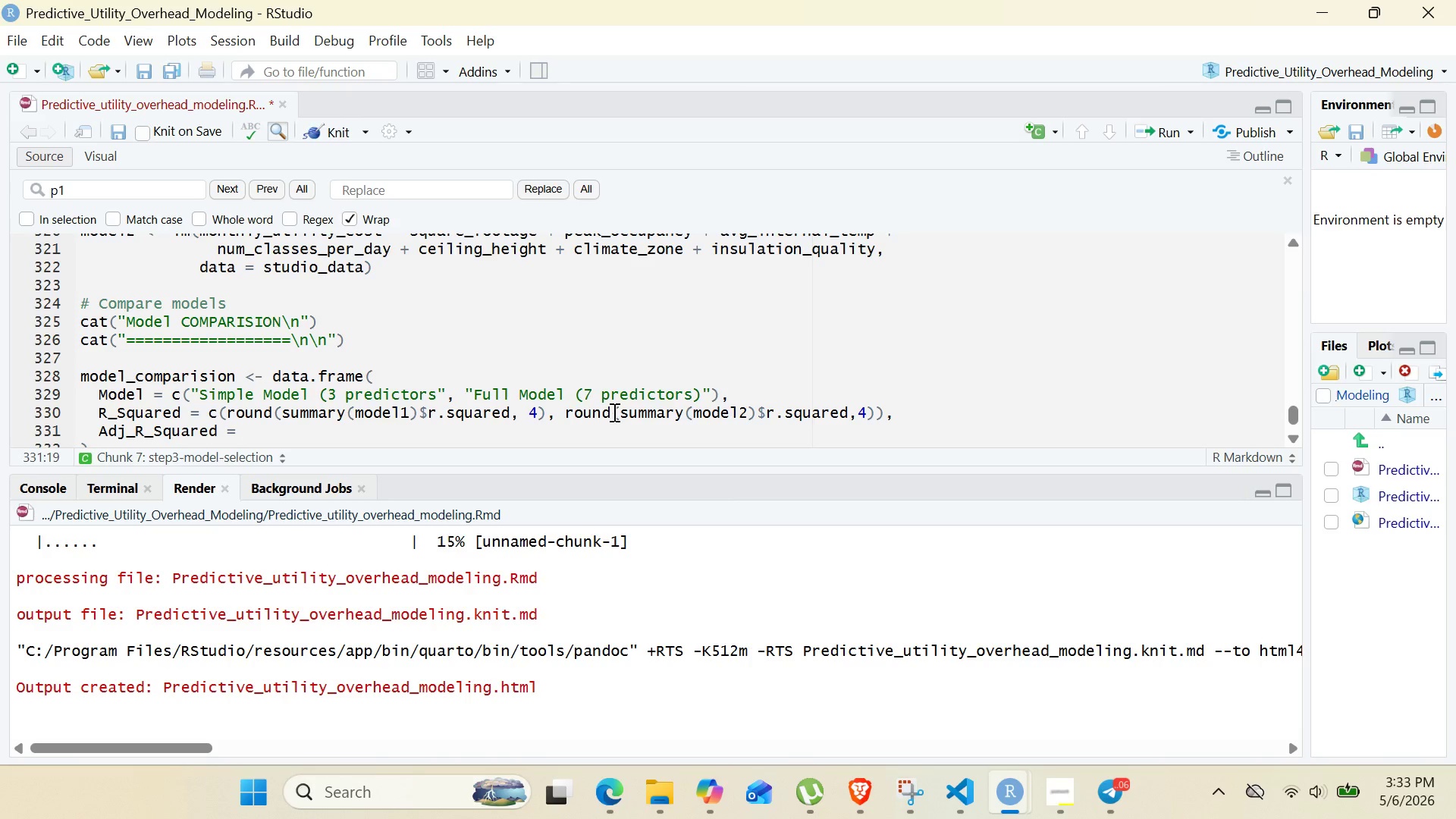 
wait(6.59)
 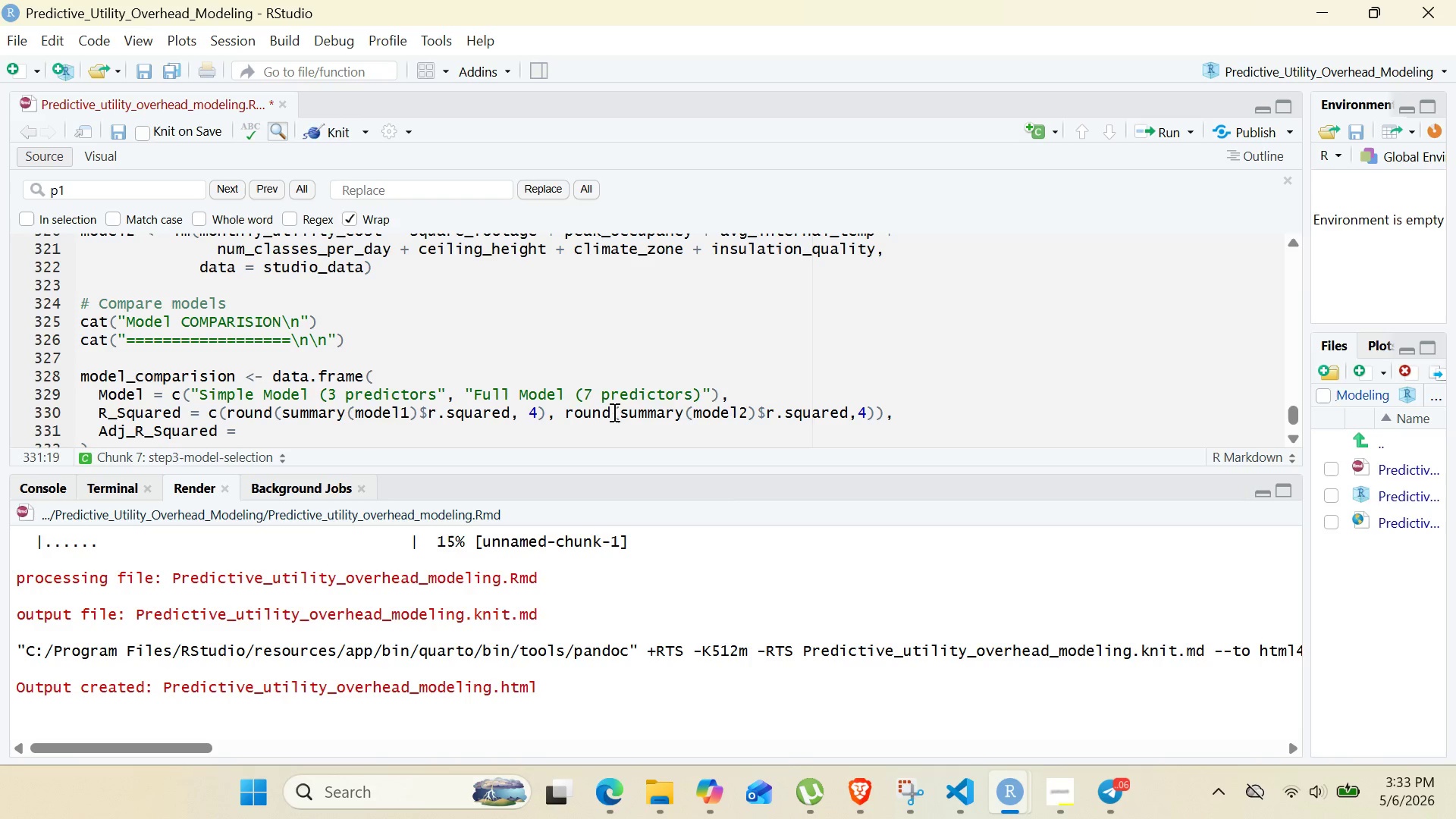 
key(C)
 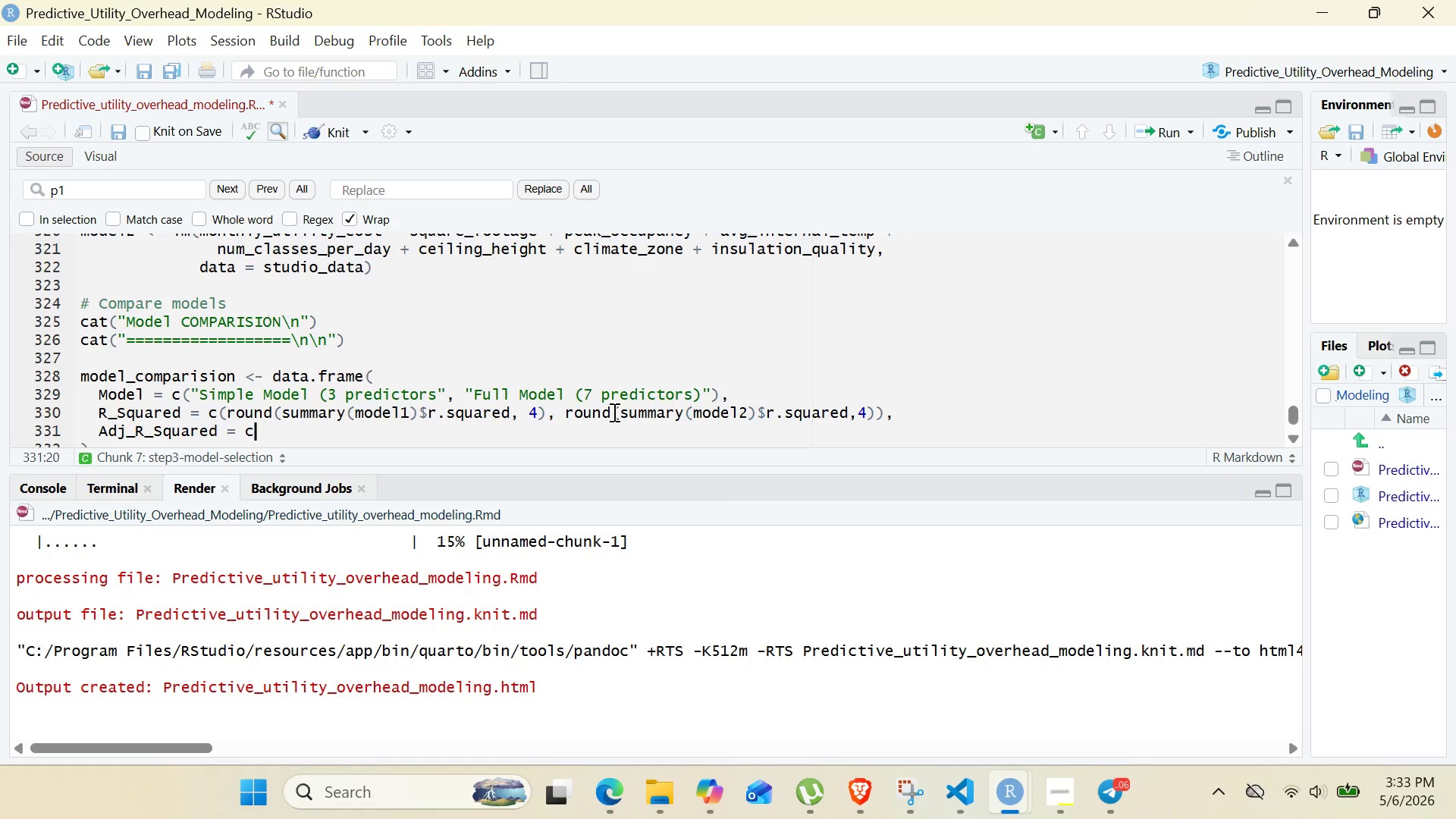 
wait(5.84)
 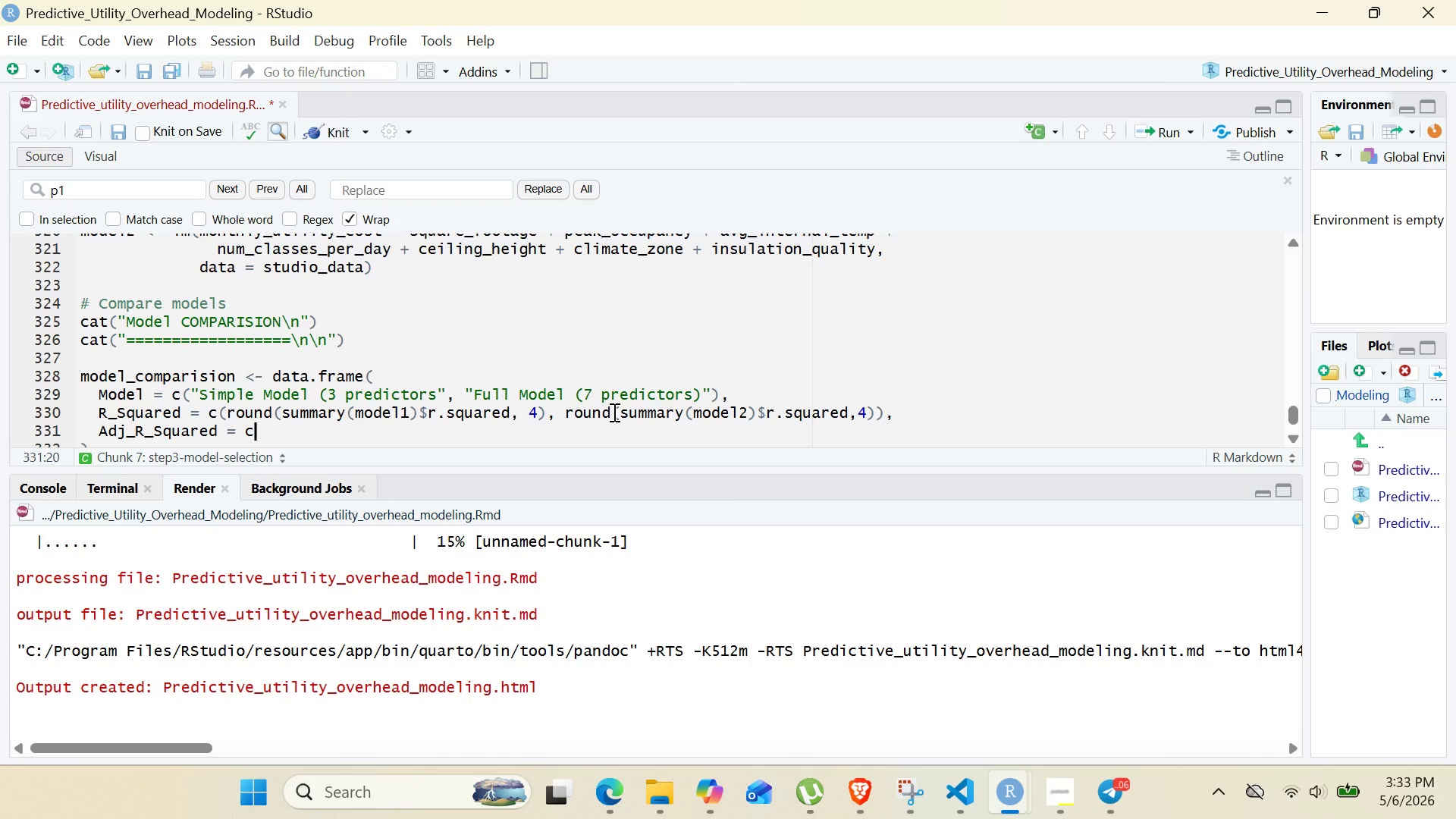 
type((ROUND(summary)
 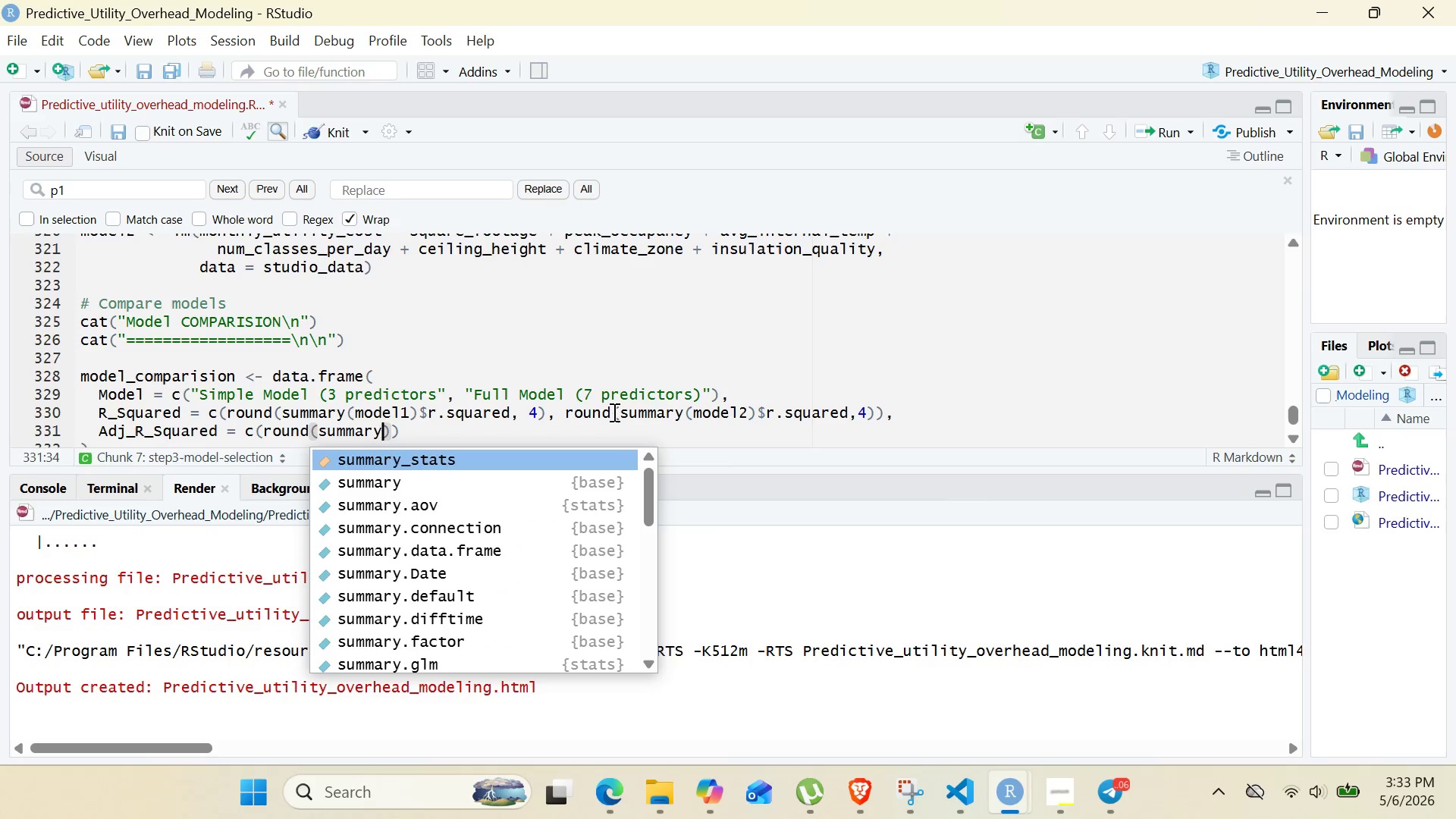 
key(Enter)
 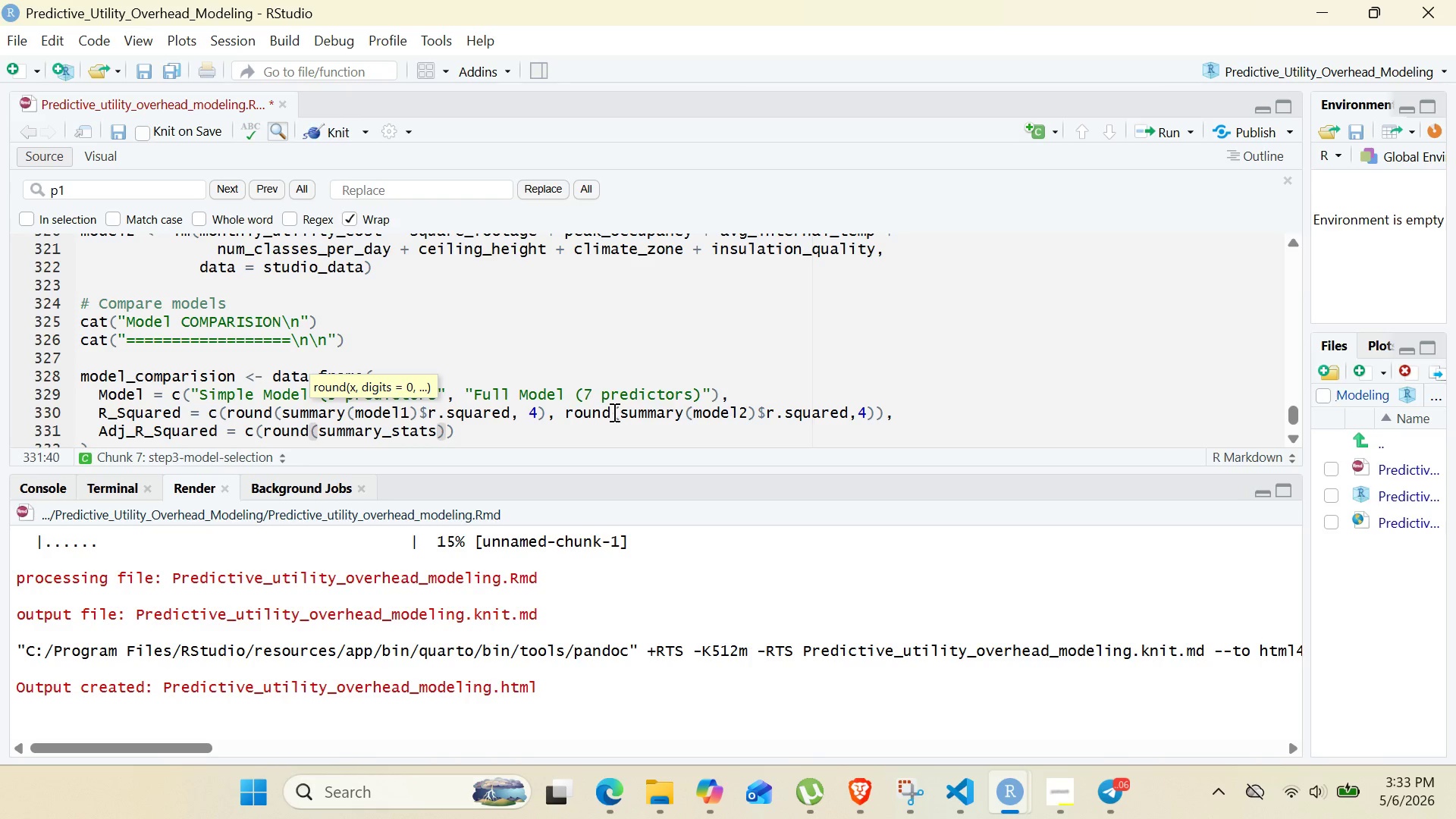 
key(Backspace)
key(Backspace)
key(Backspace)
key(Backspace)
key(Backspace)
key(Backspace)
type((model1)
 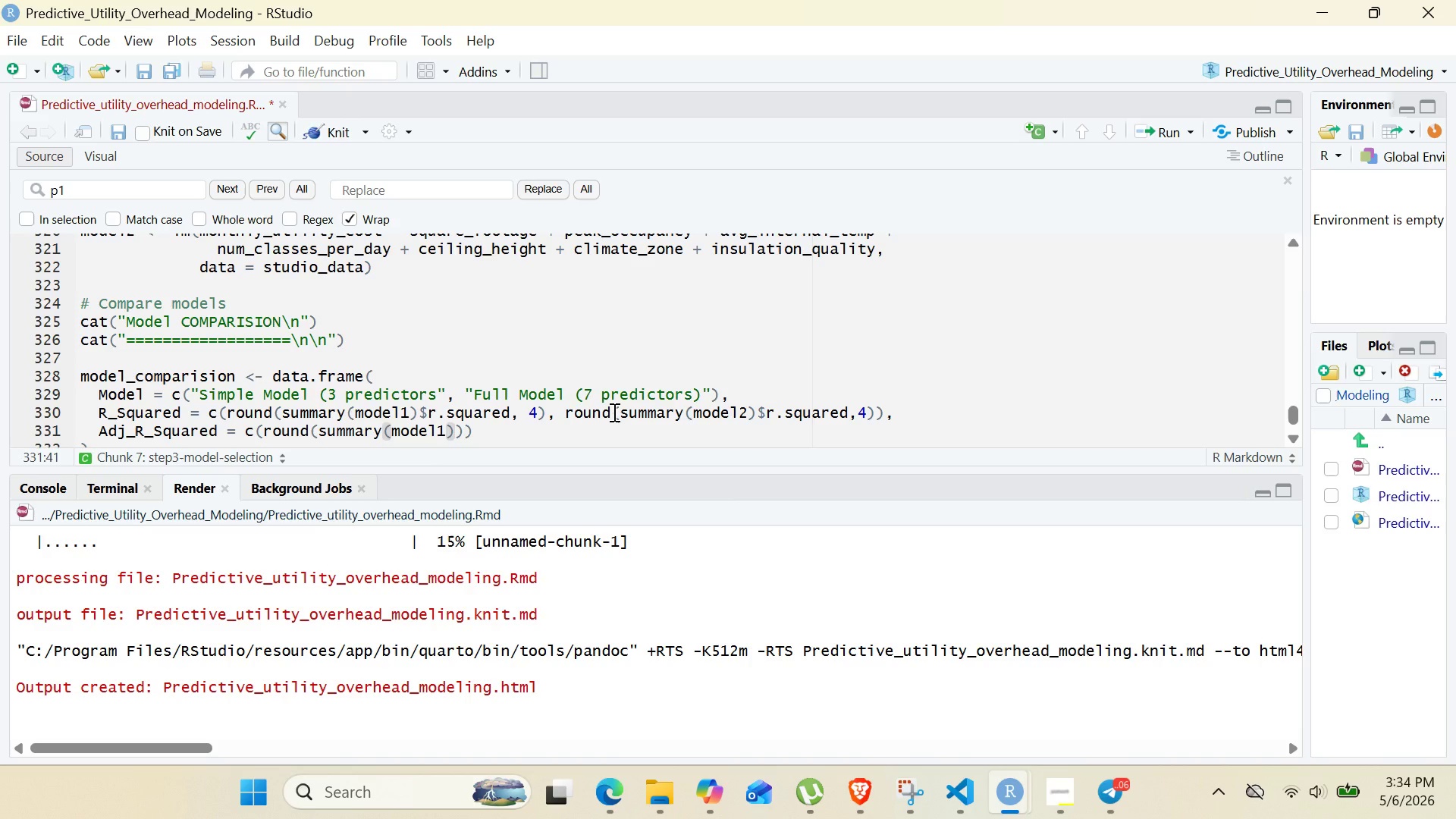 
key(ArrowRight)
 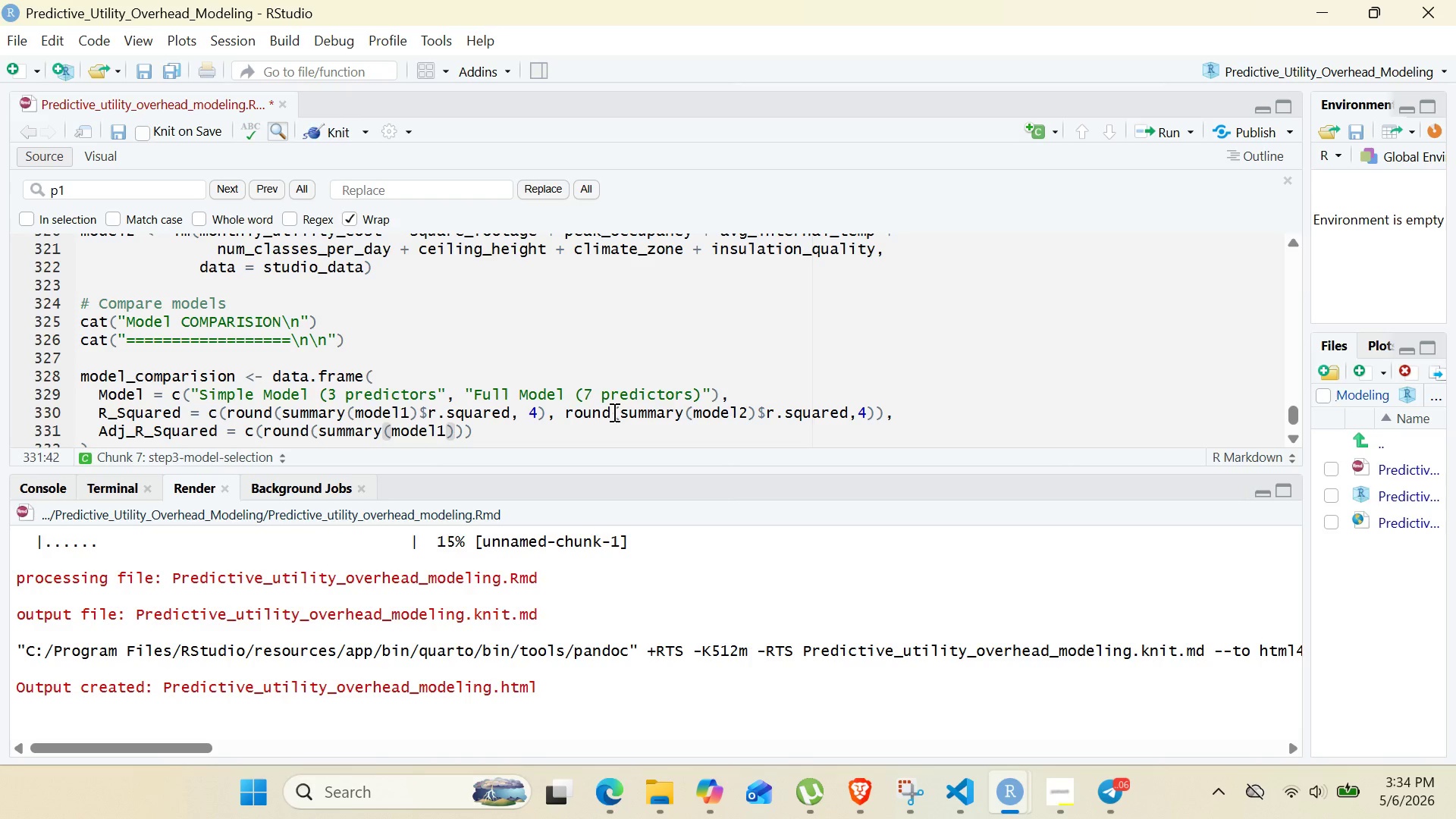 
type($ADJ)
 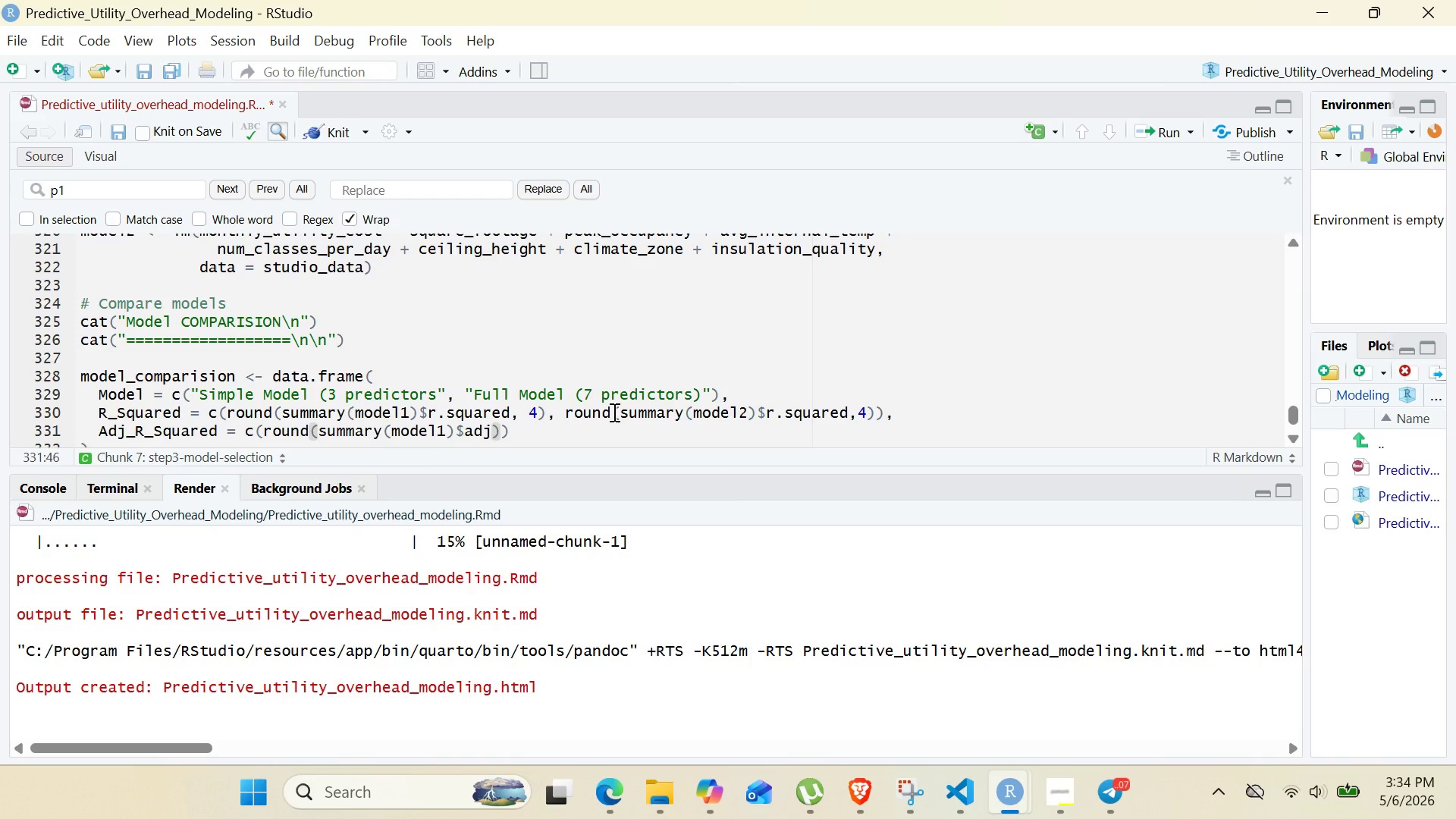 
type(.r.squared, 4)
 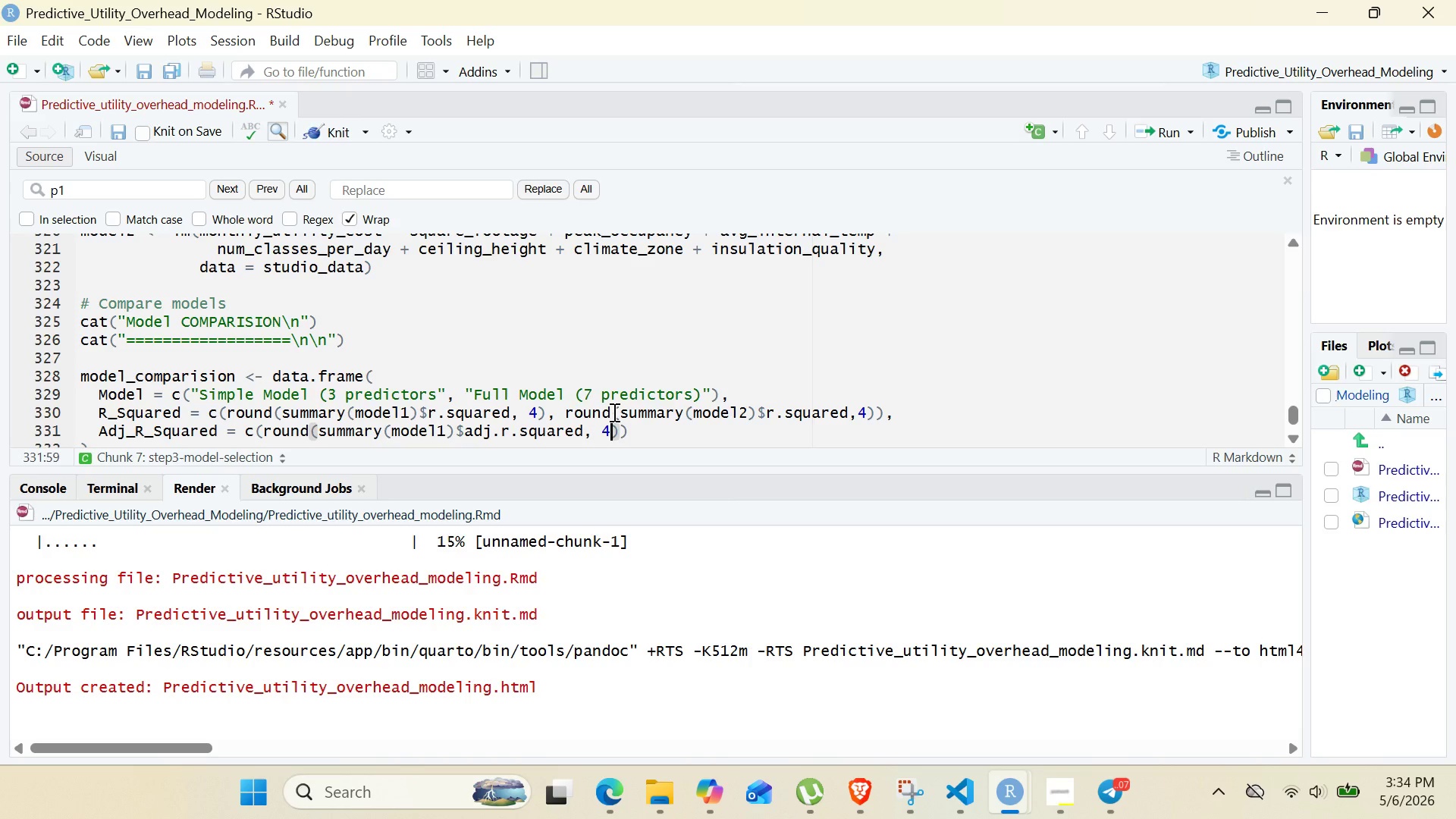 
key(ArrowRight)
 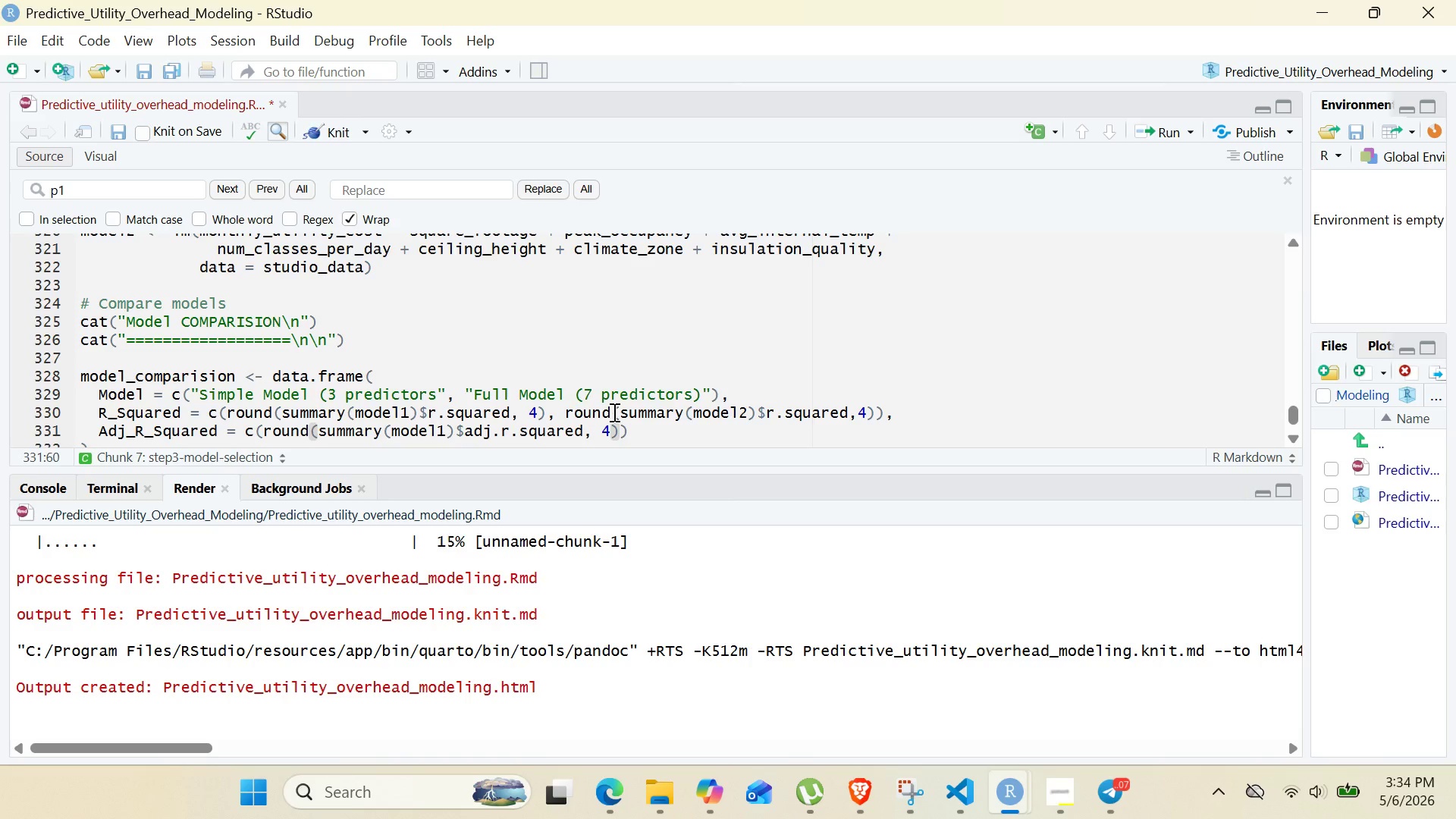 
type(, round9summary)
 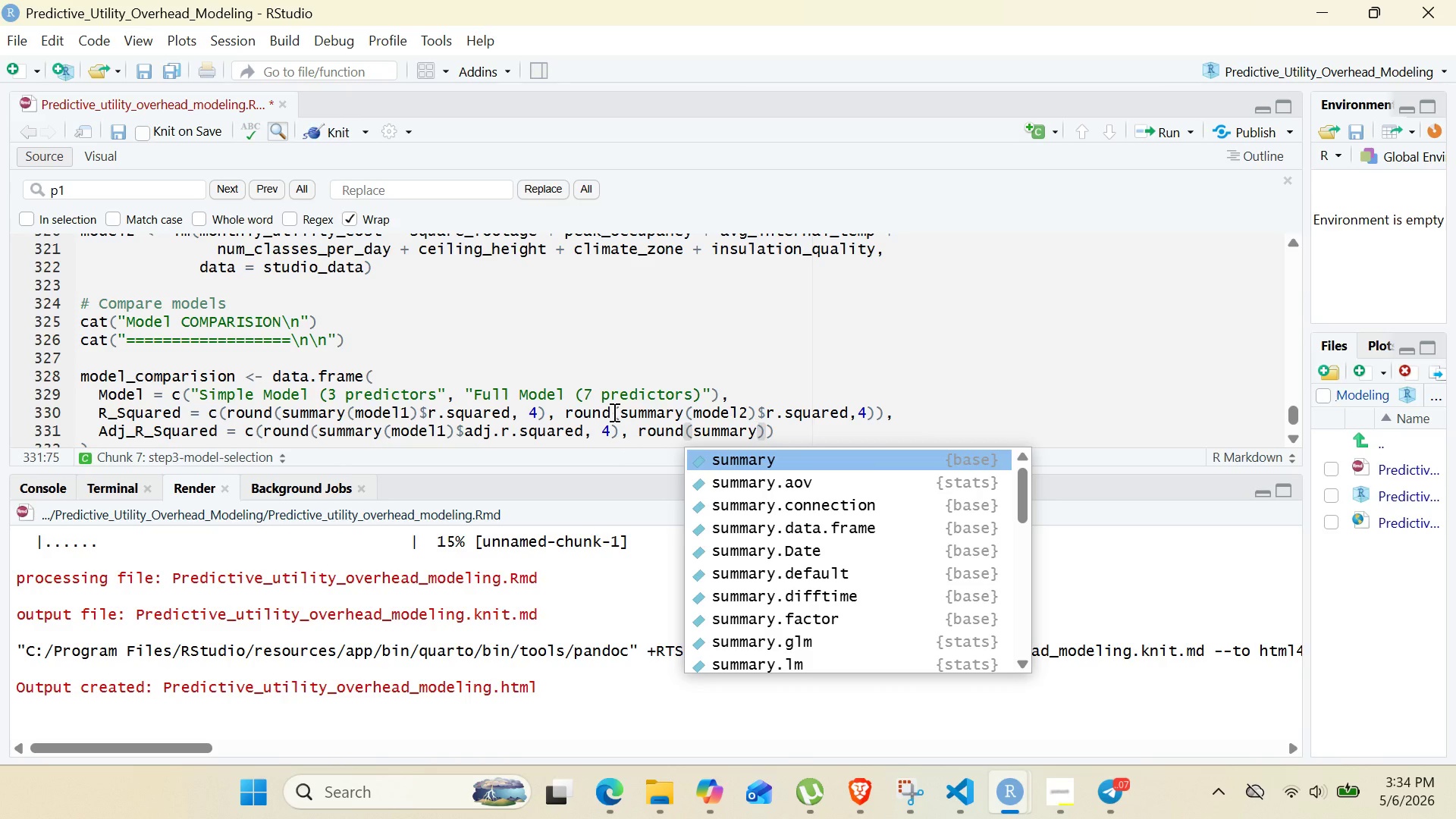 
type((model)
 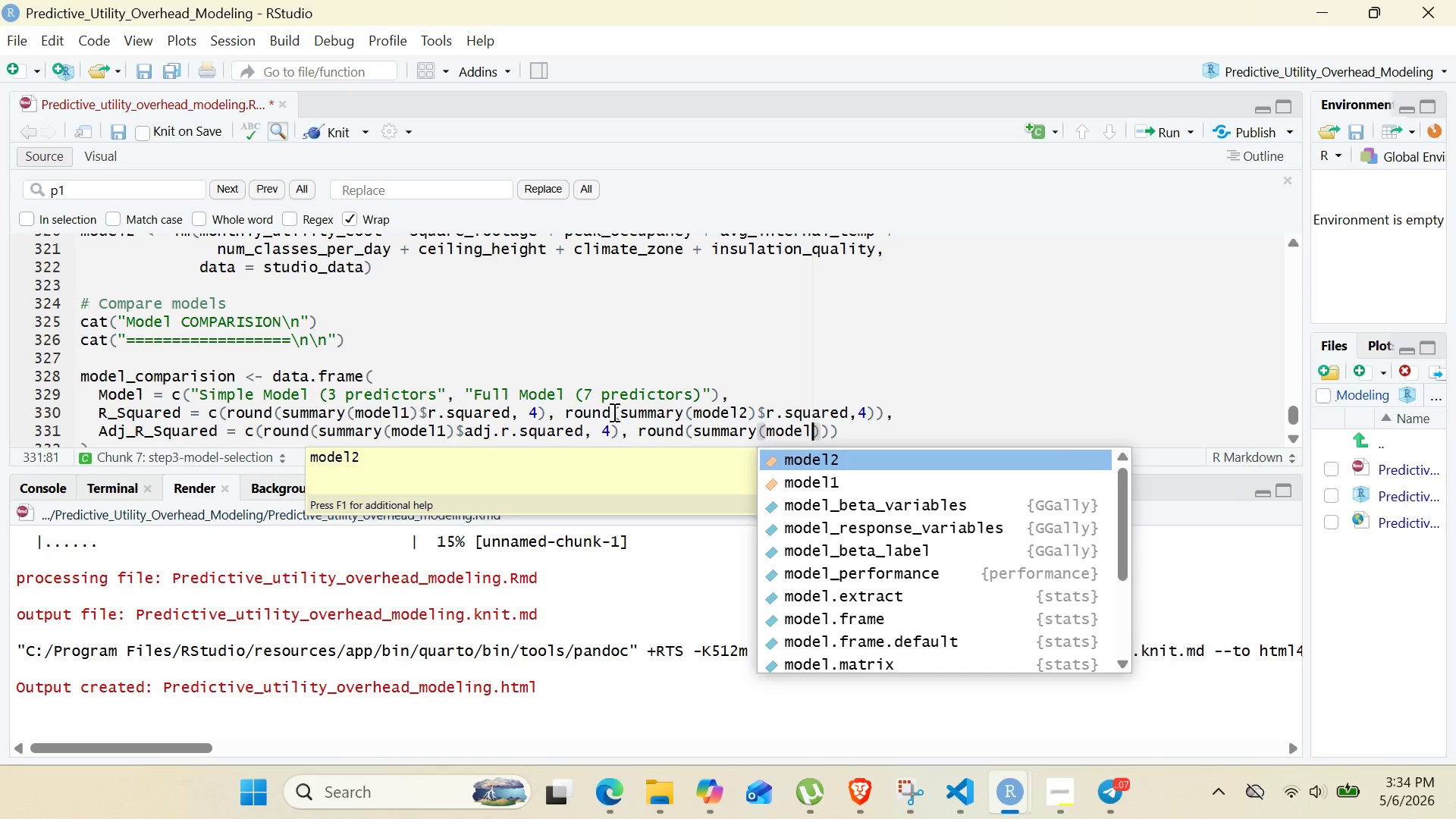 
key(Enter)
 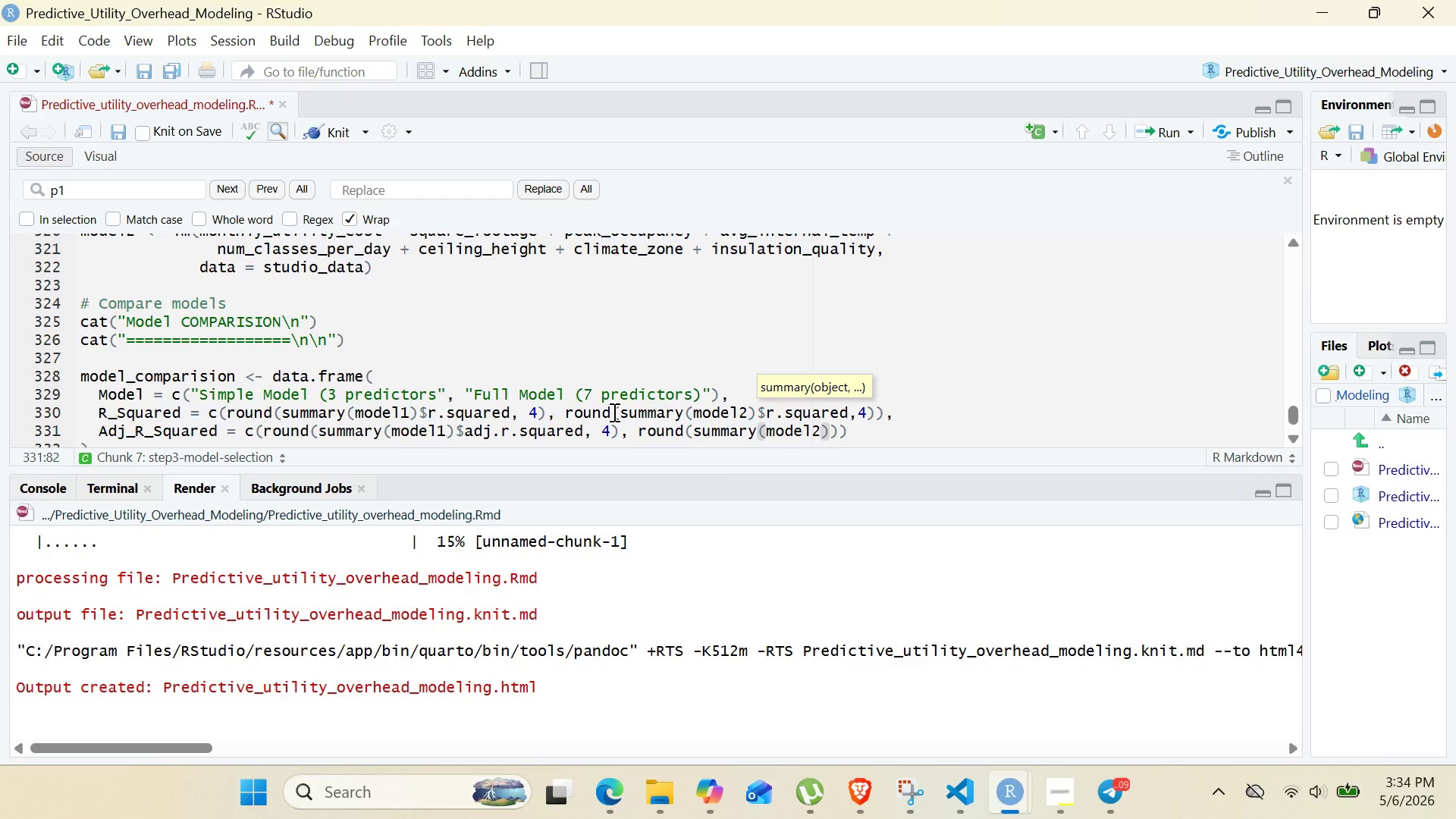 
key(ArrowRight)
 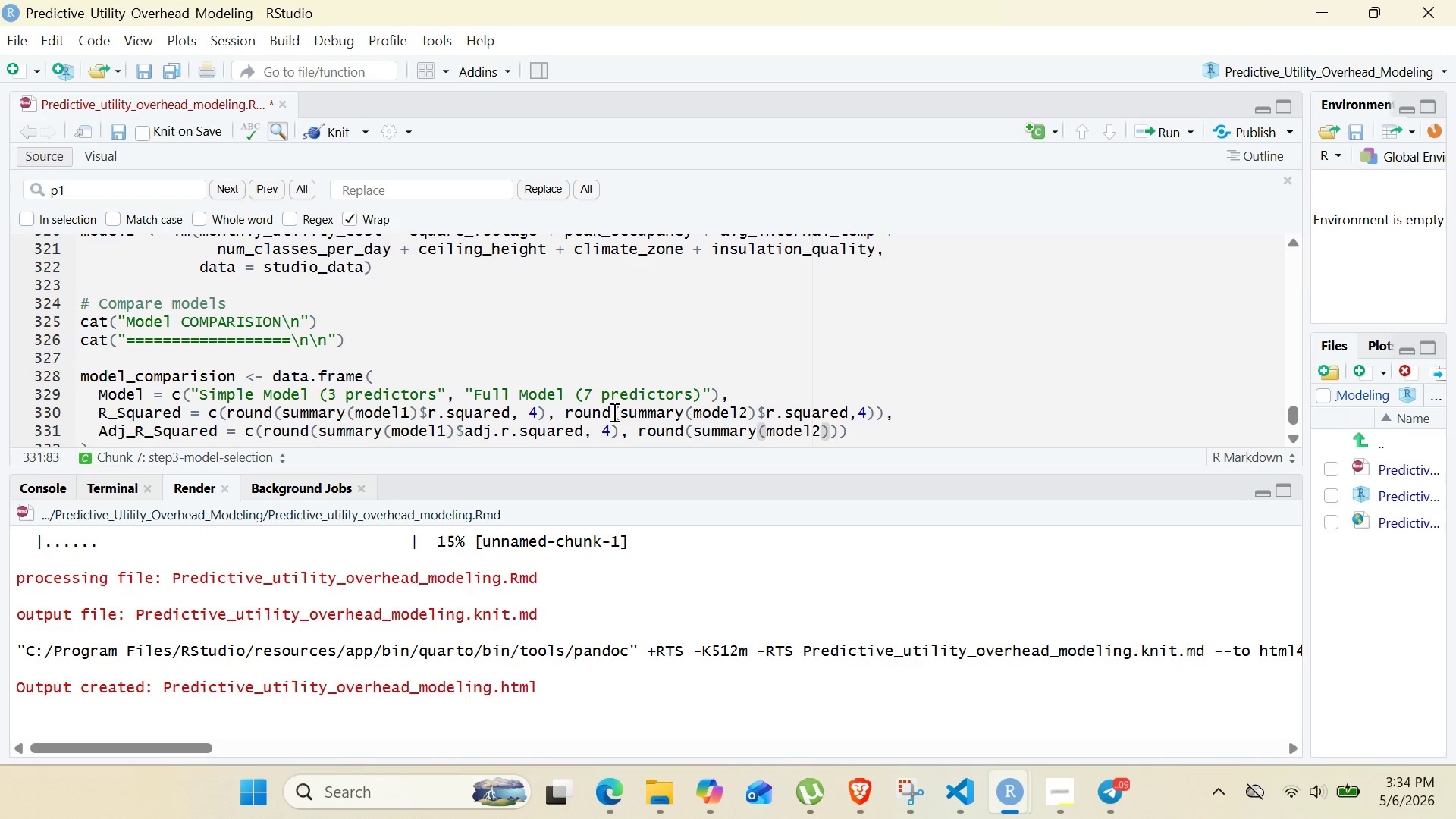 
type($adj.r.squared, 4)
 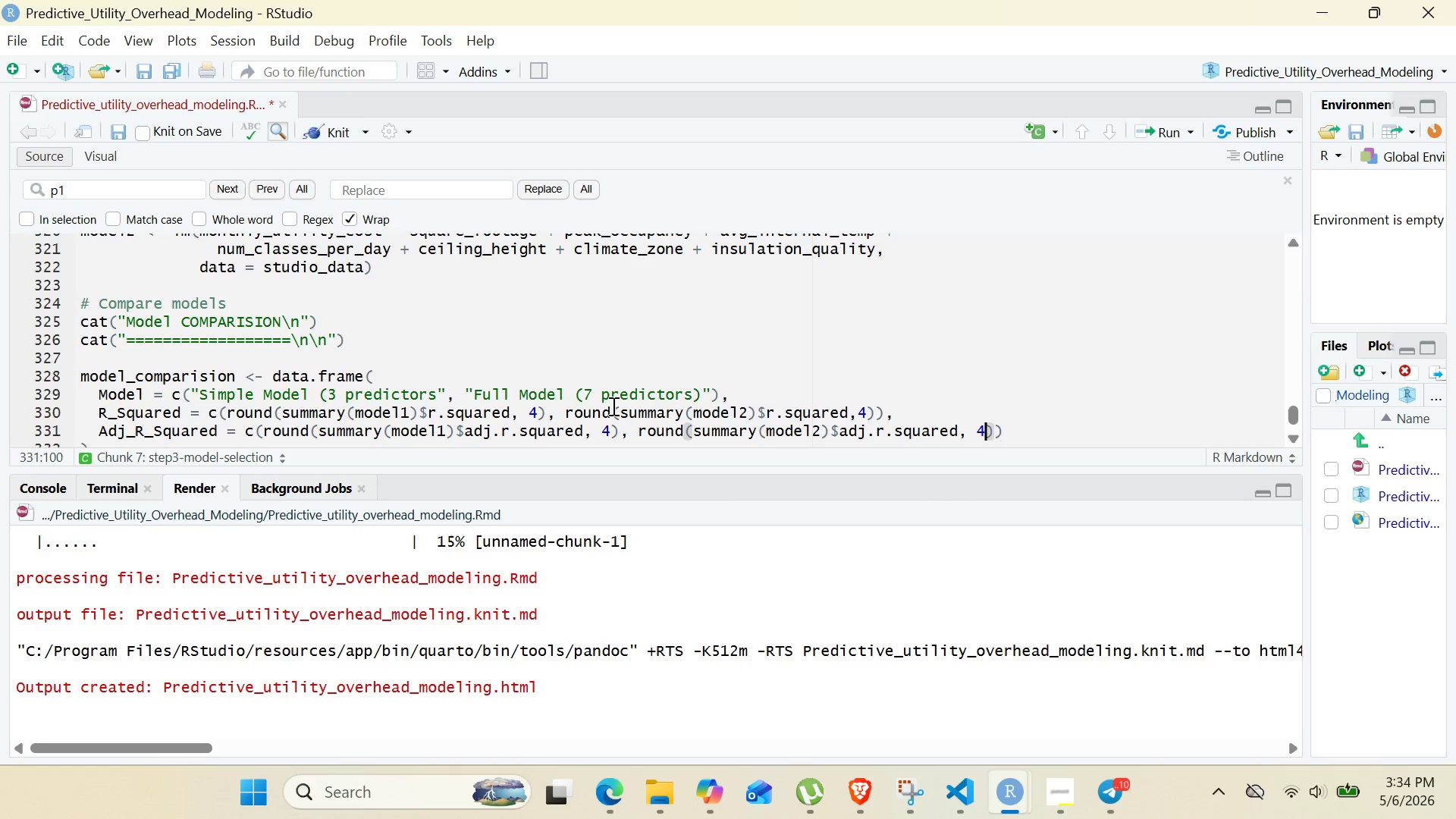 
key(ArrowRight)
 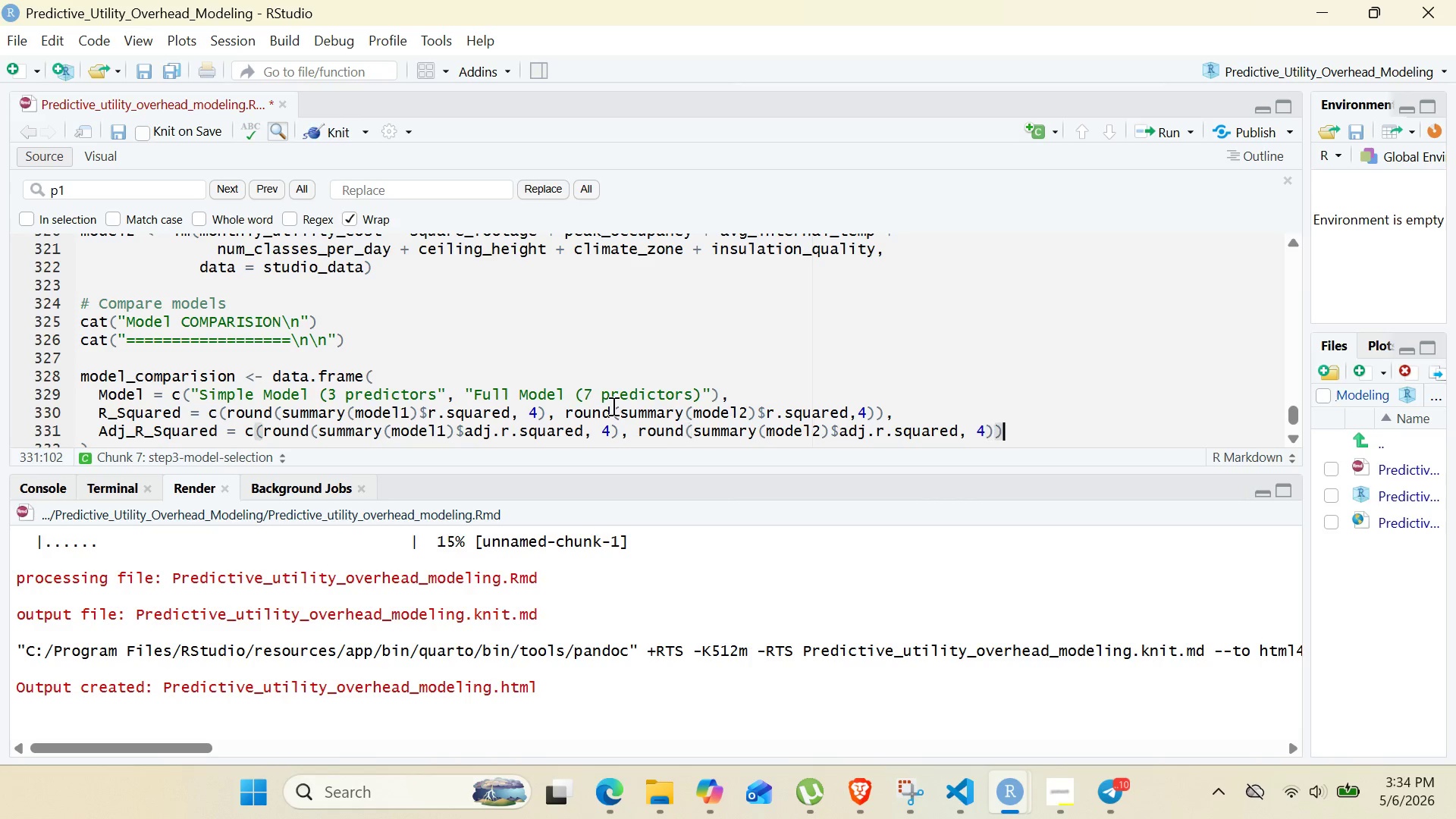 
key(ArrowRight)
 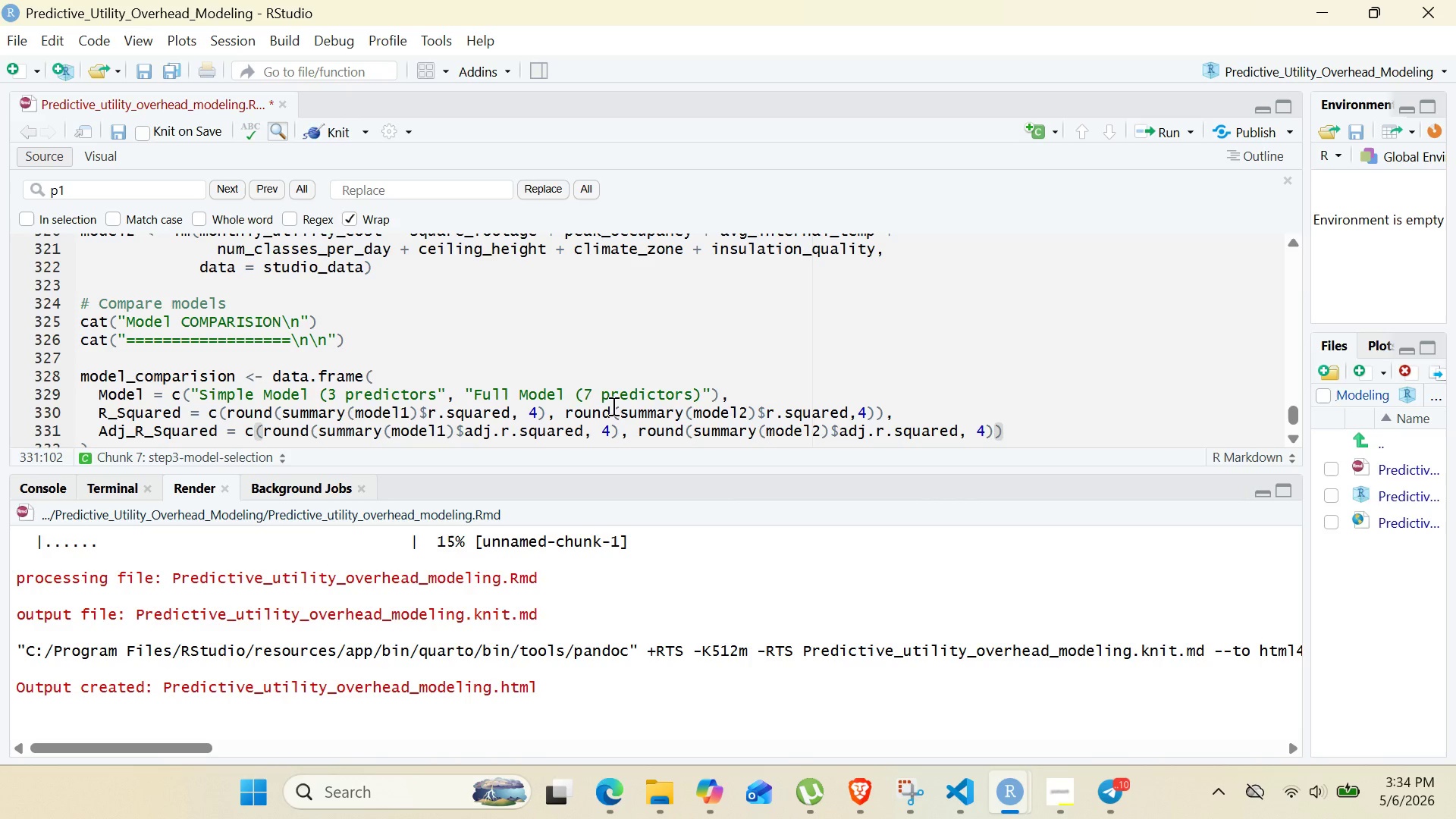 
key(Comma)
 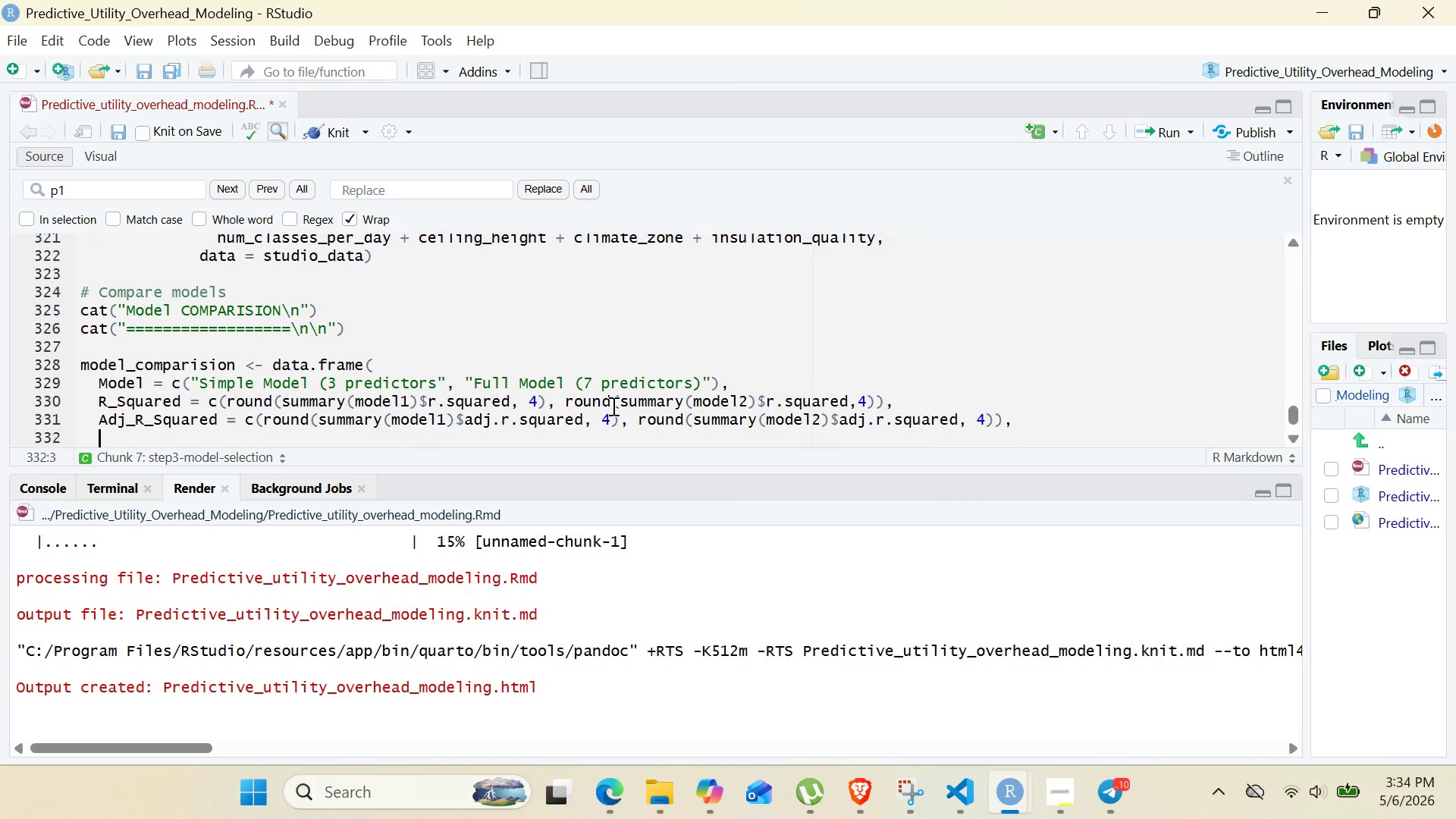 
key(Enter)
 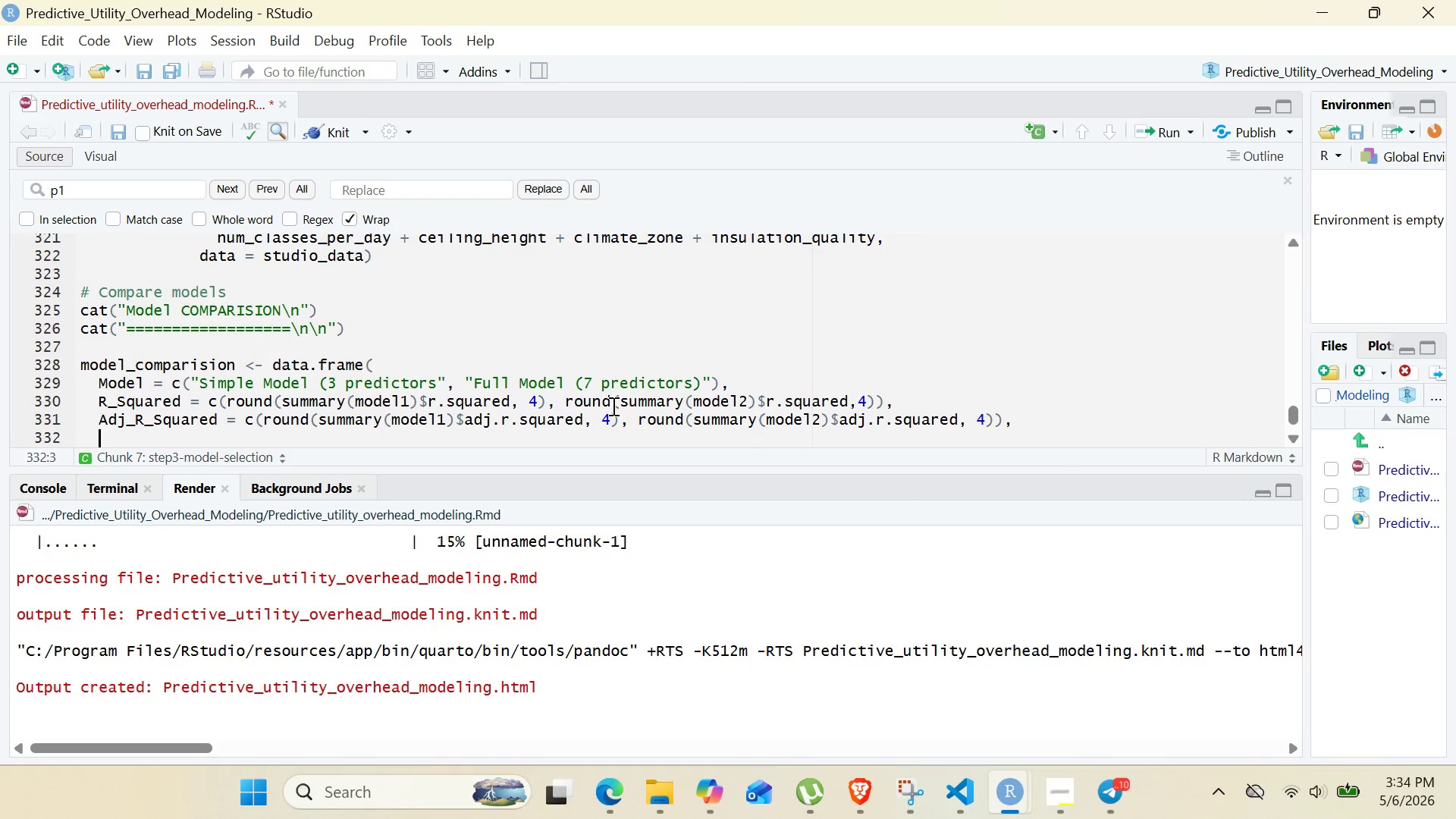 
type(RMA)
key(Backspace)
type(SE = c(round(SIN)
key(Backspace)
type(gma(model1)
 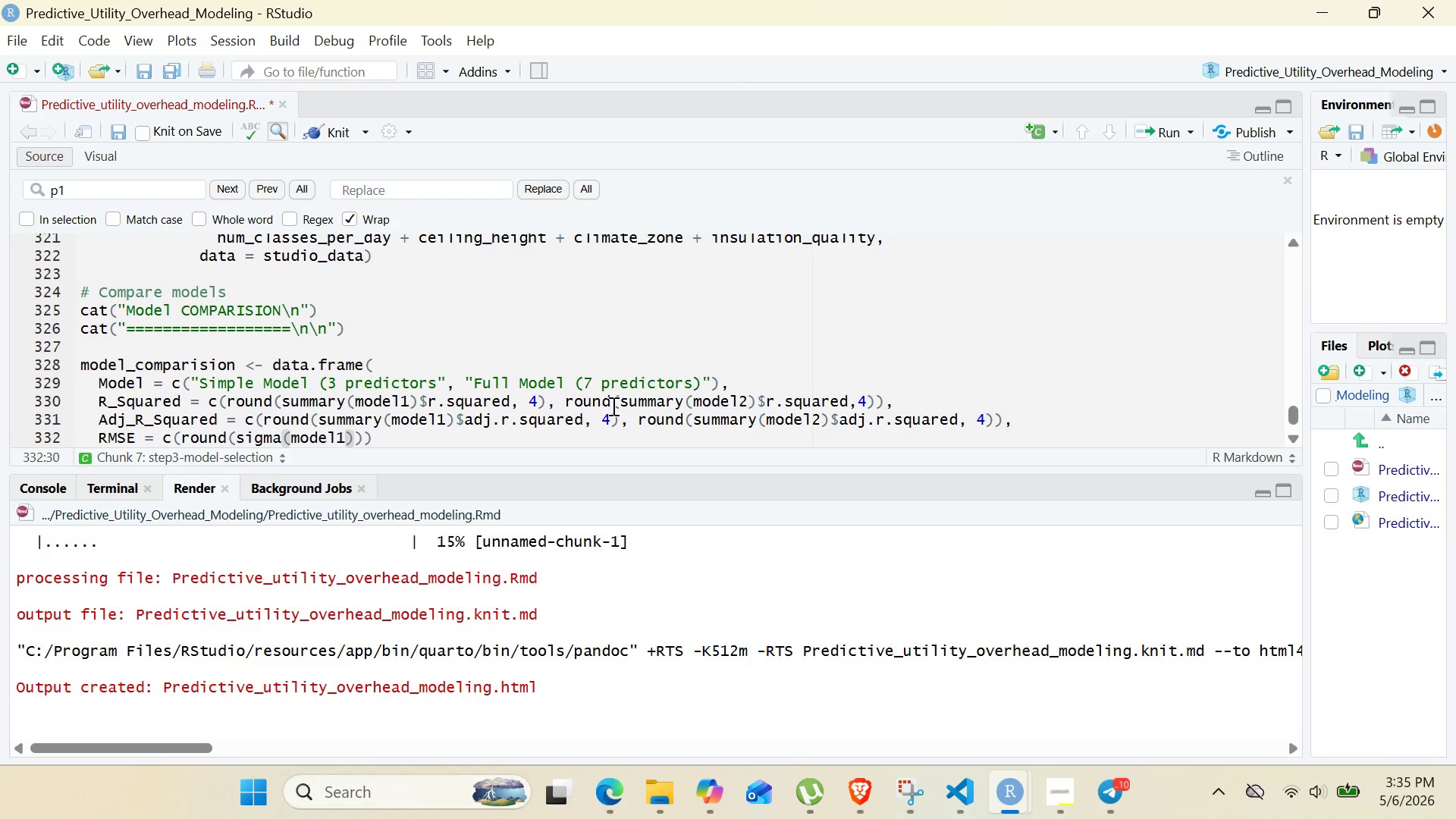 
key(ArrowRight)
 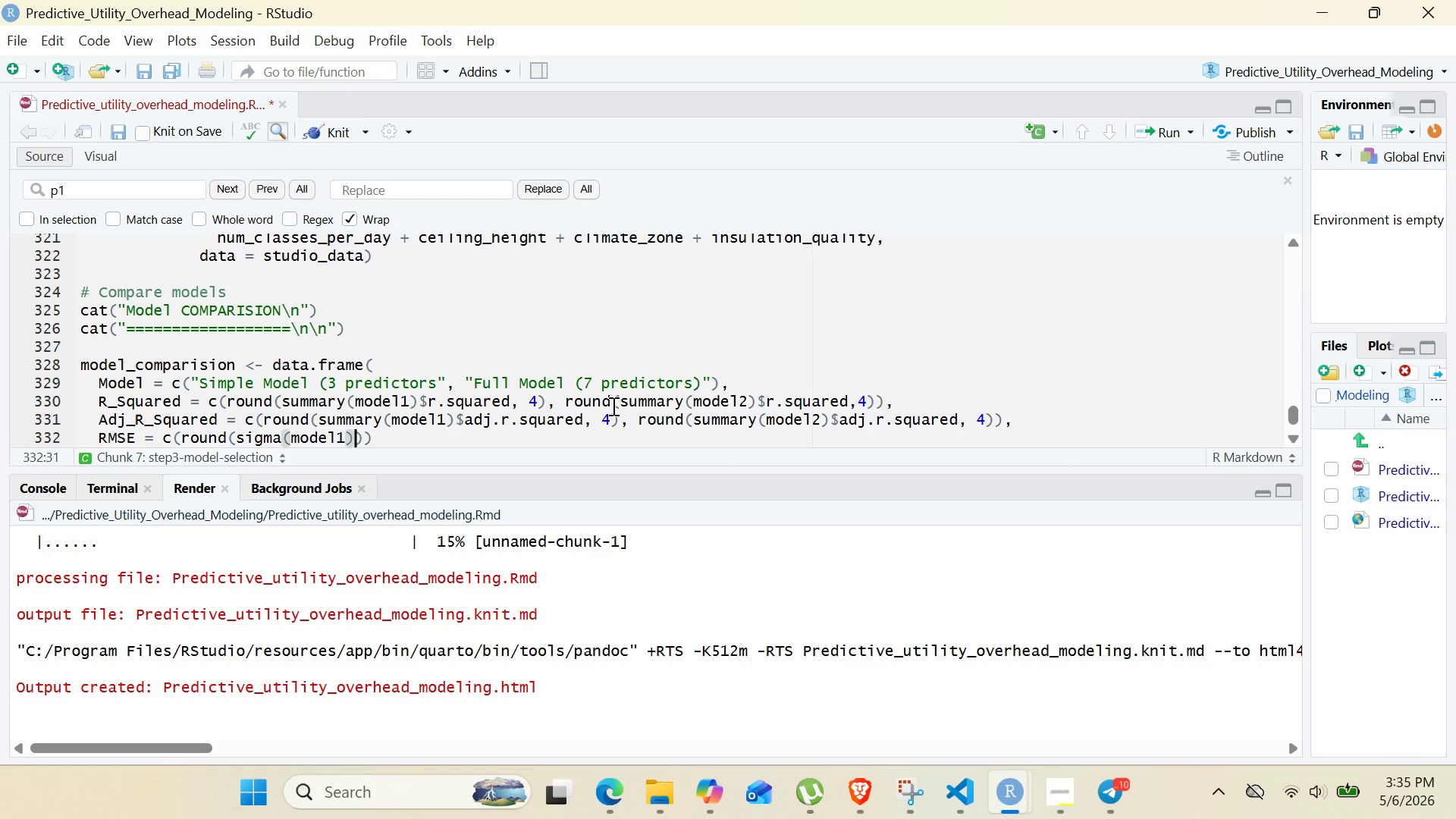 
key(Comma)
 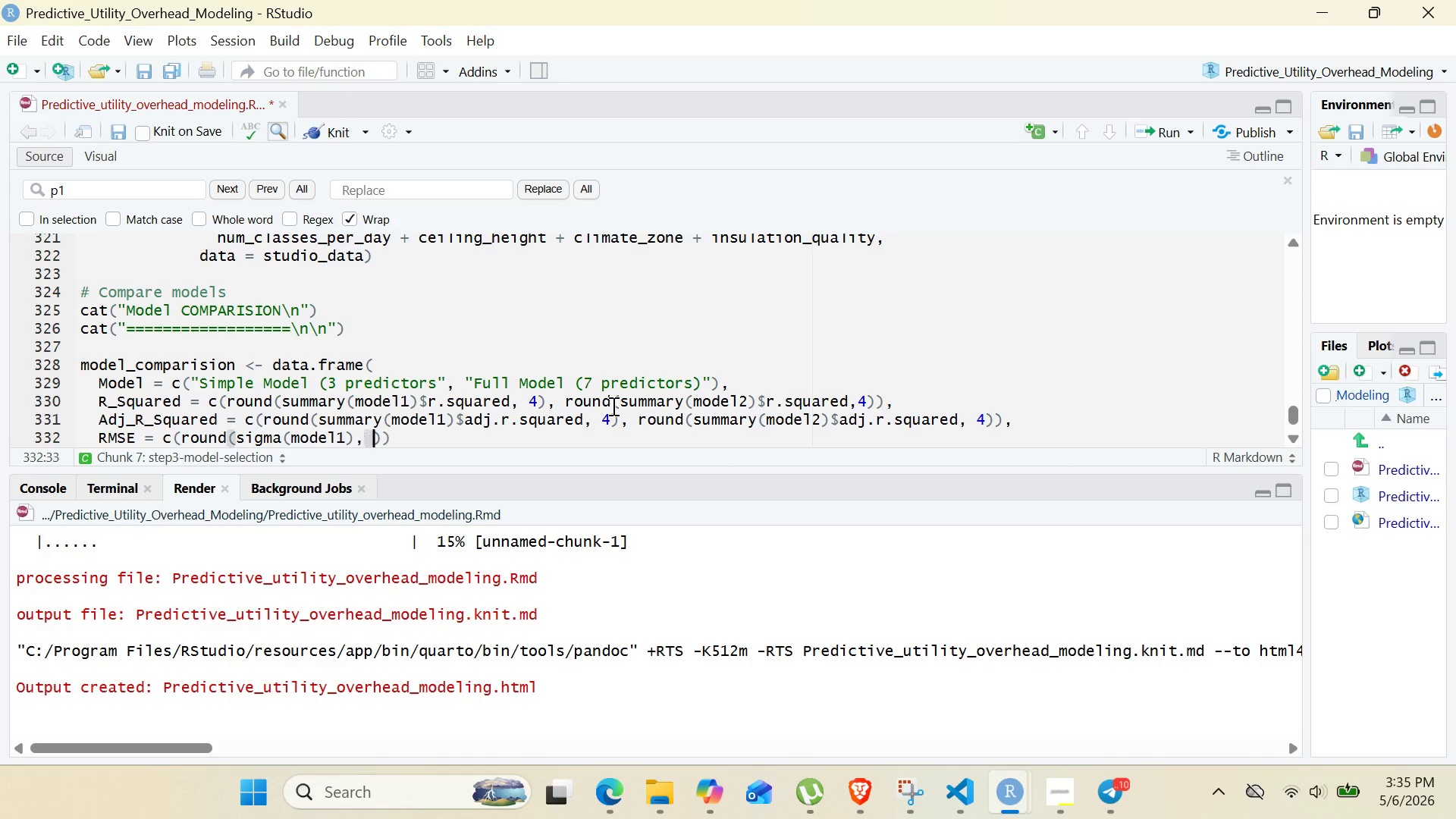 
key(Space)
 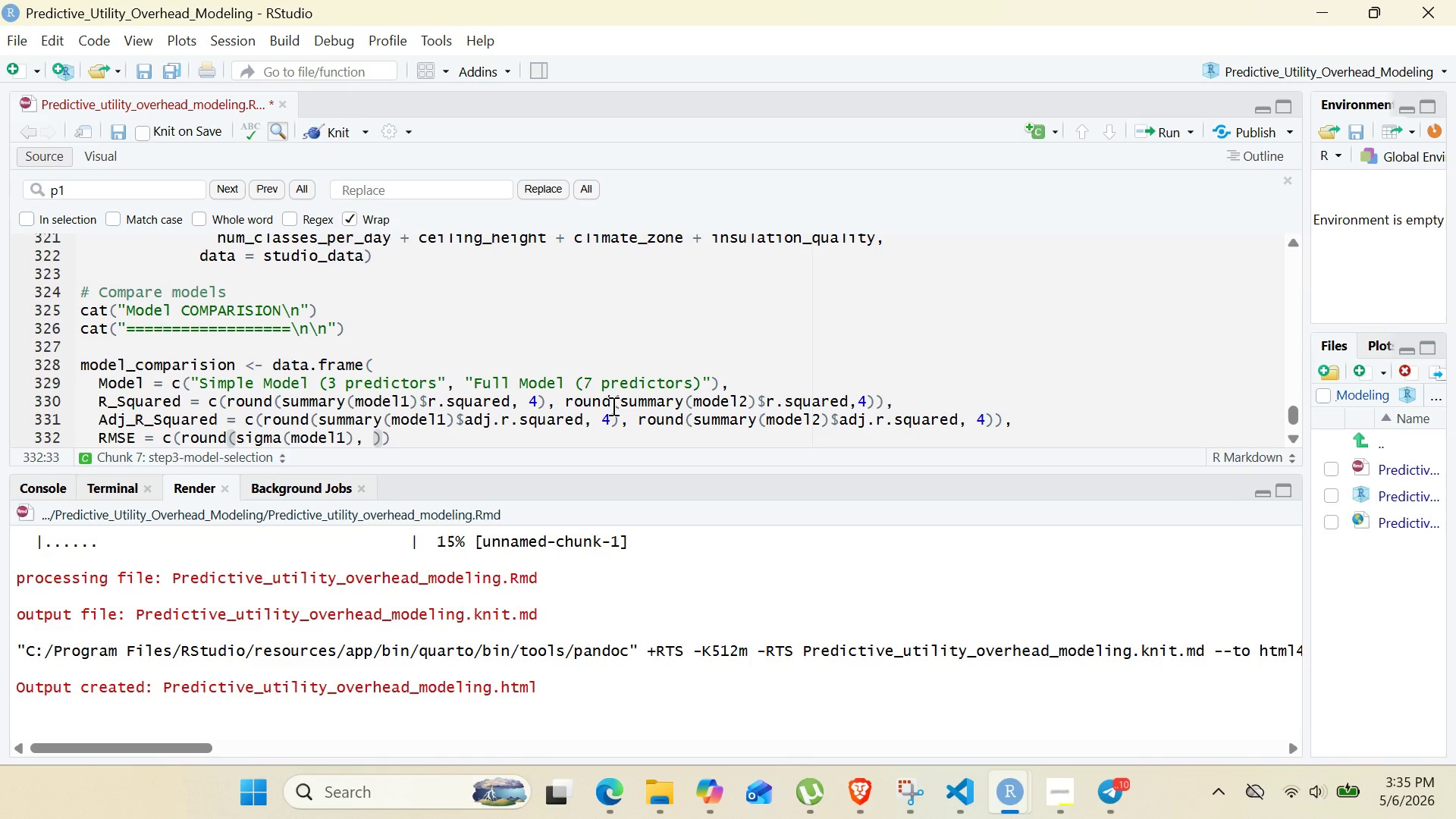 
key(2)
 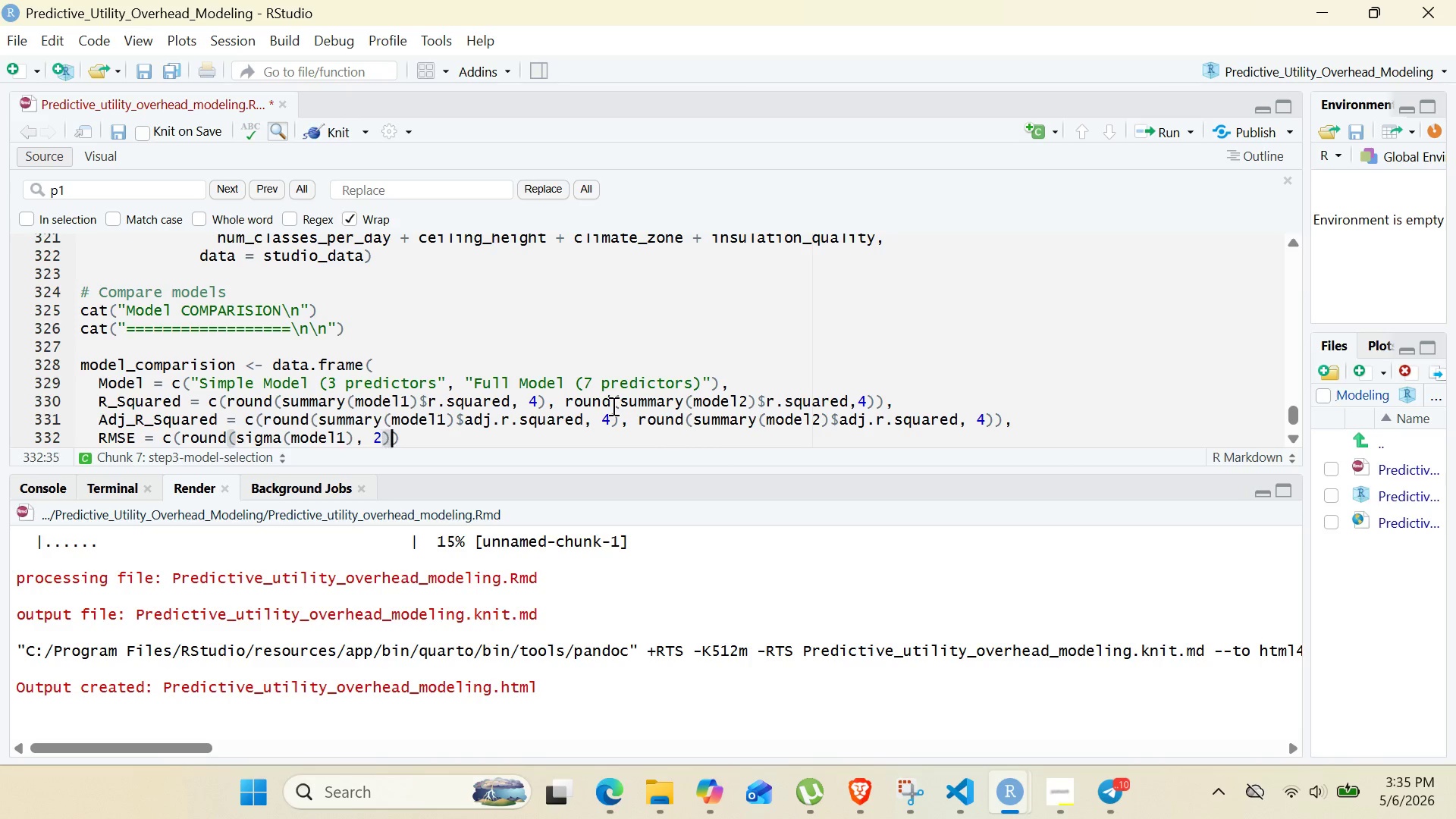 
key(ArrowRight)
 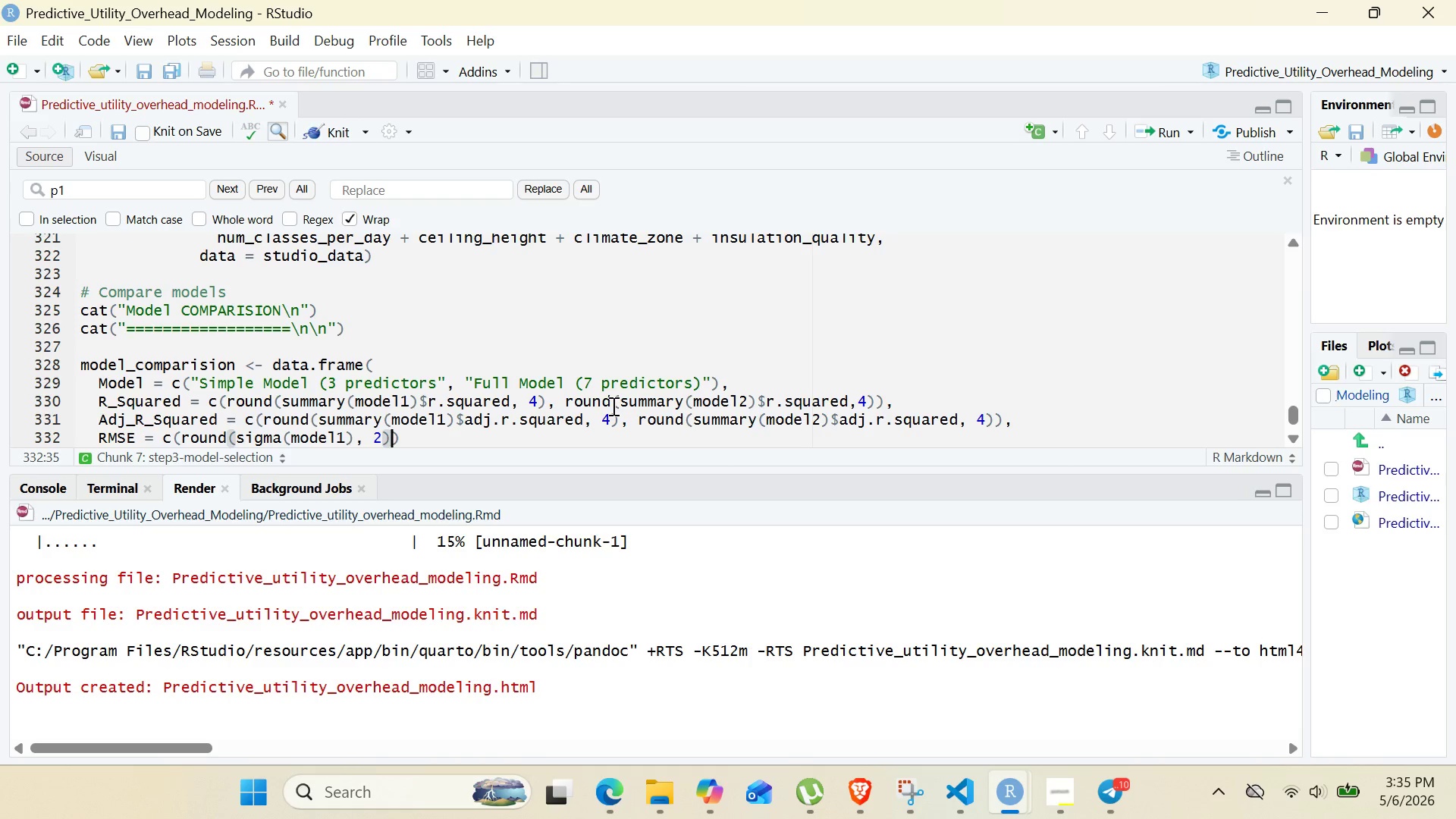 
type(, round)
 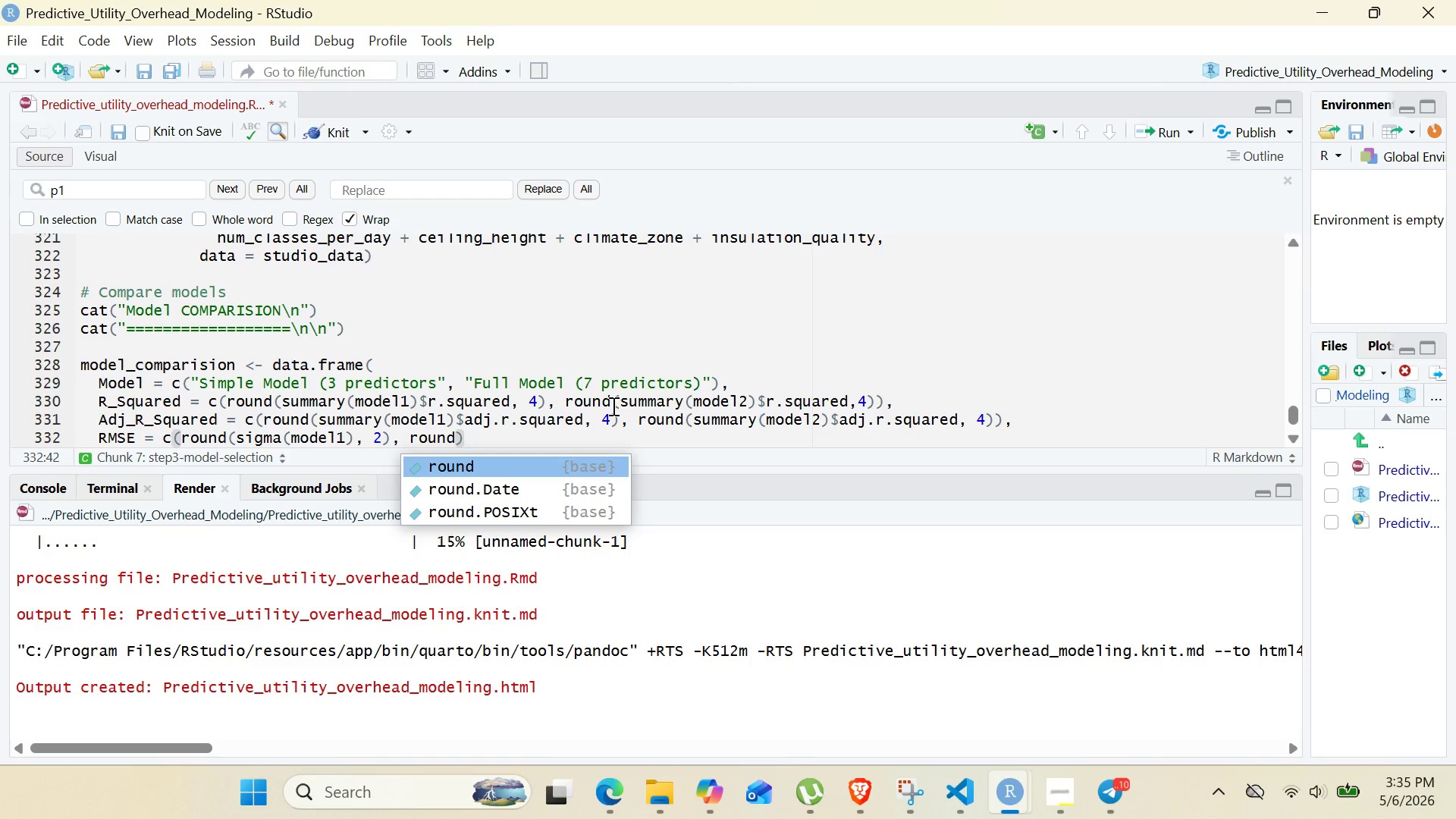 
hold_key(key=ShiftRight, duration=0.53)
 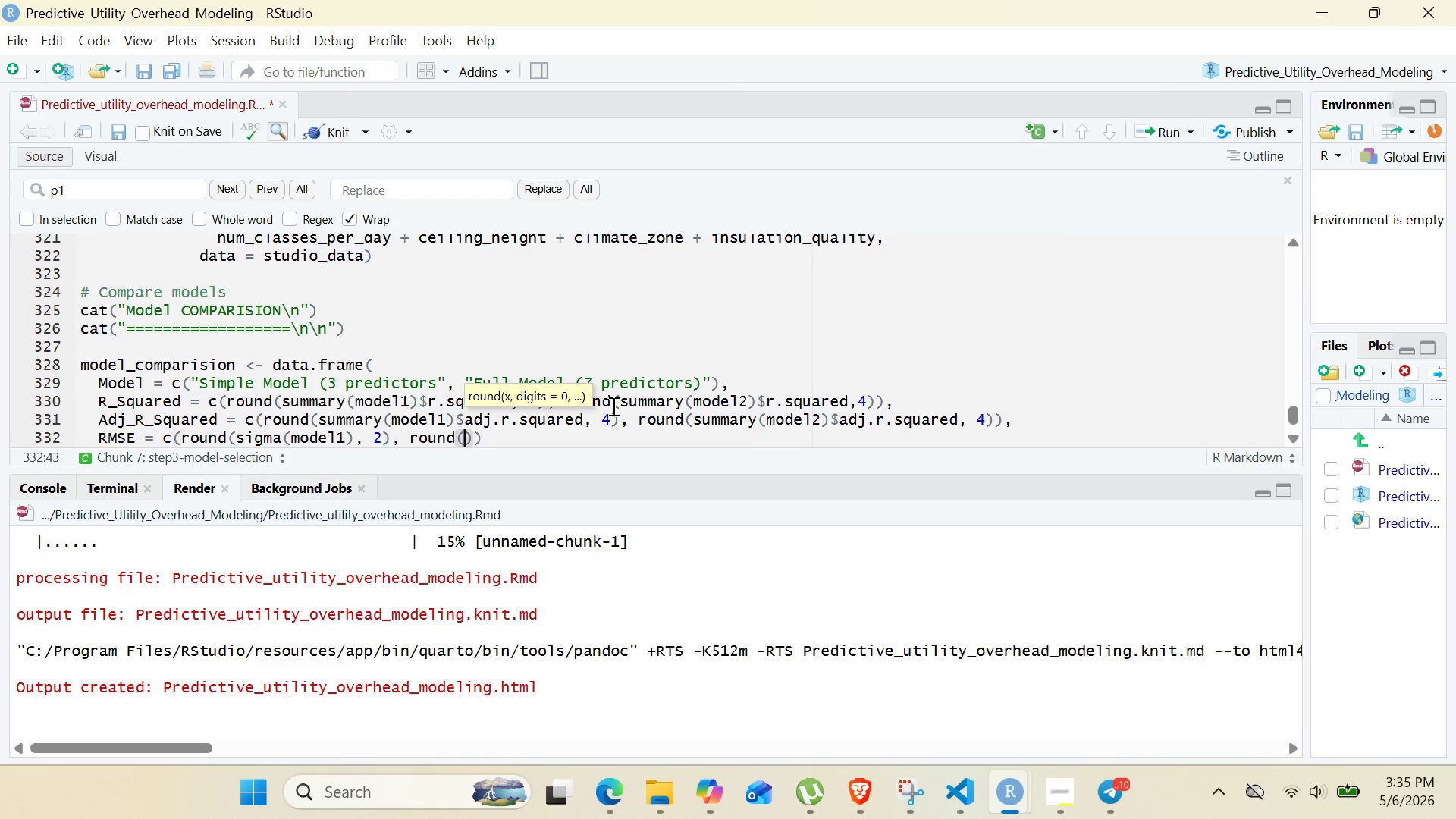 
key(Enter)
 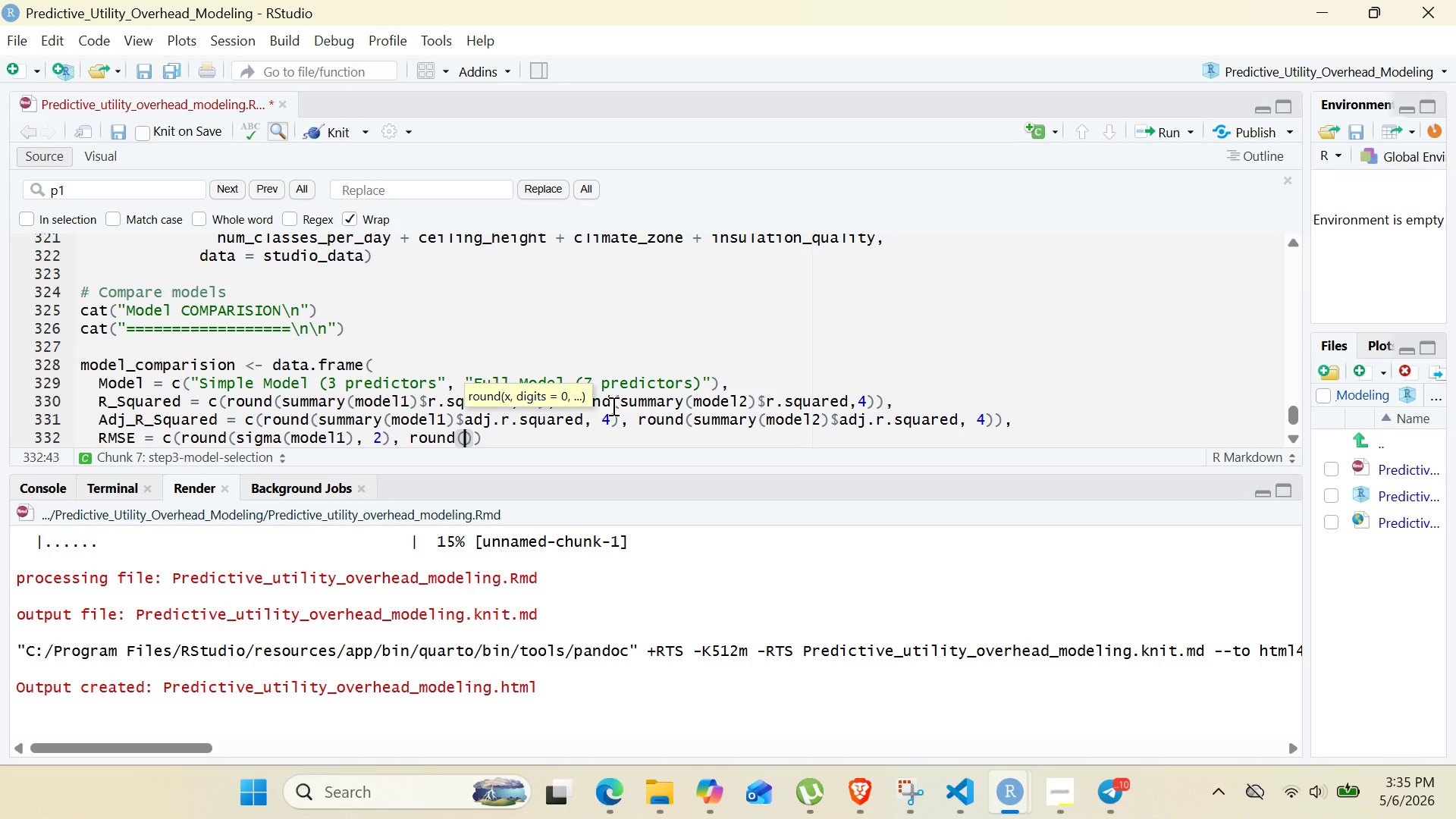 
type(sigma(model2)
 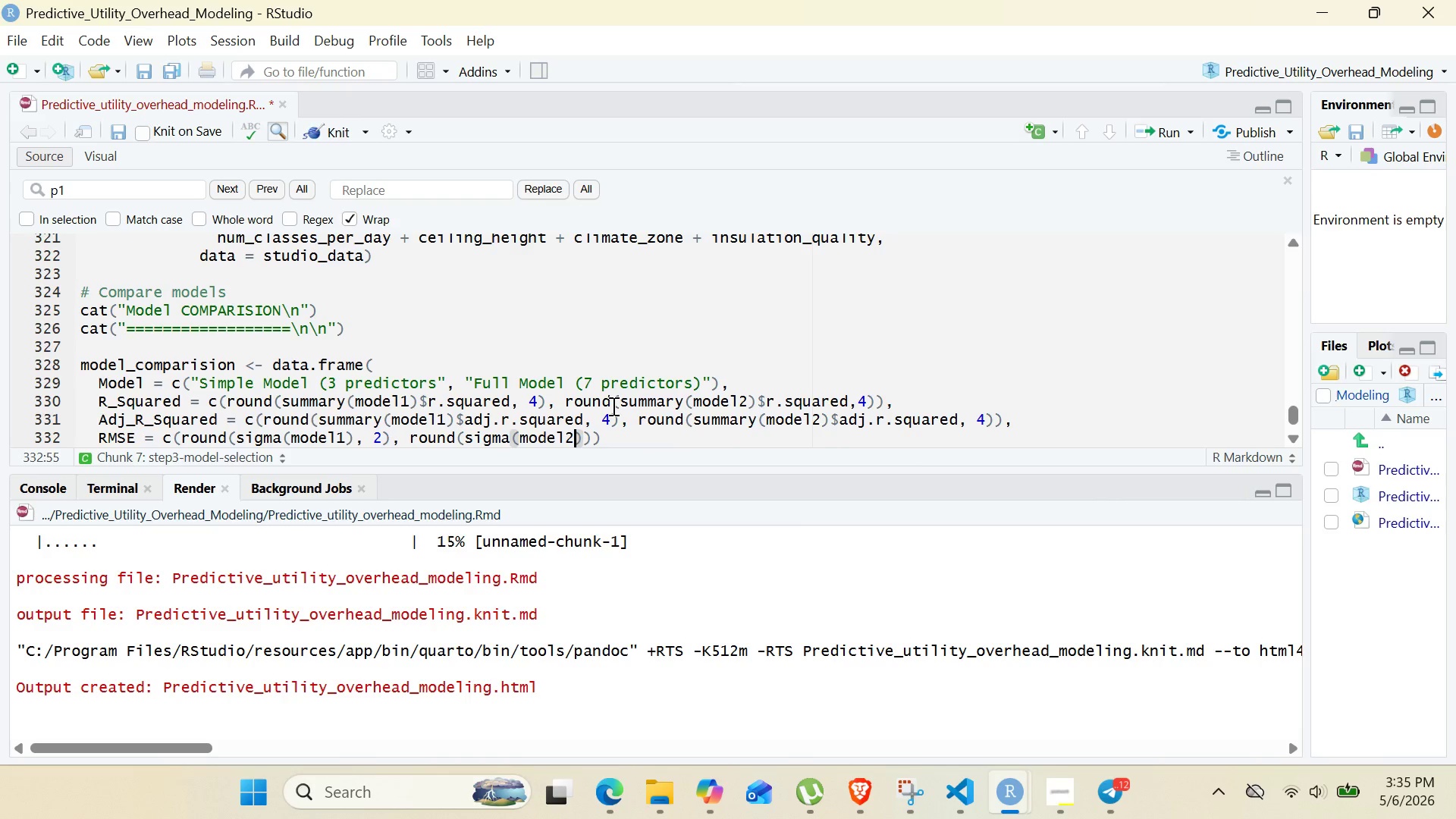 
key(ArrowRight)
 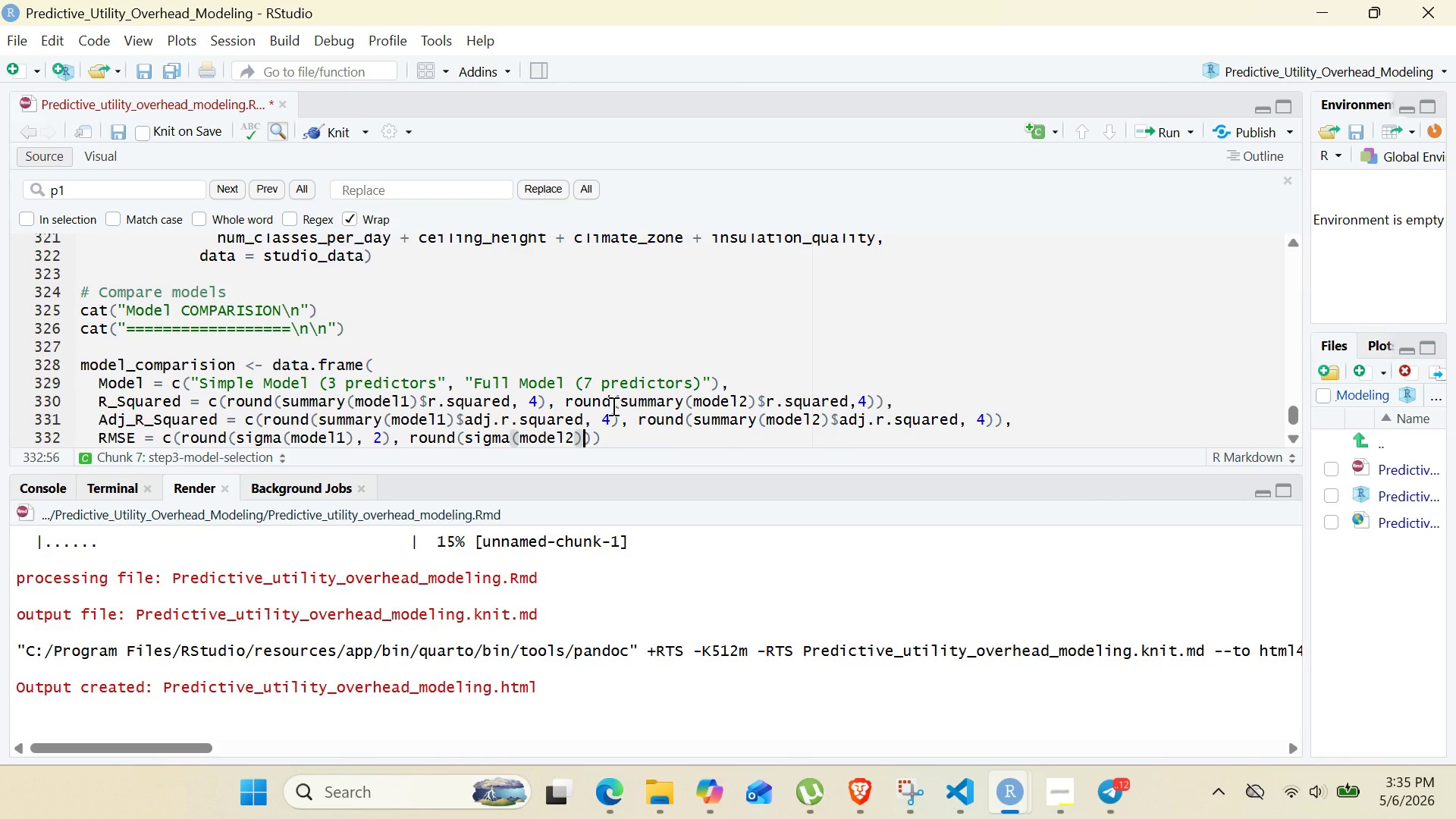 
key(Comma)
 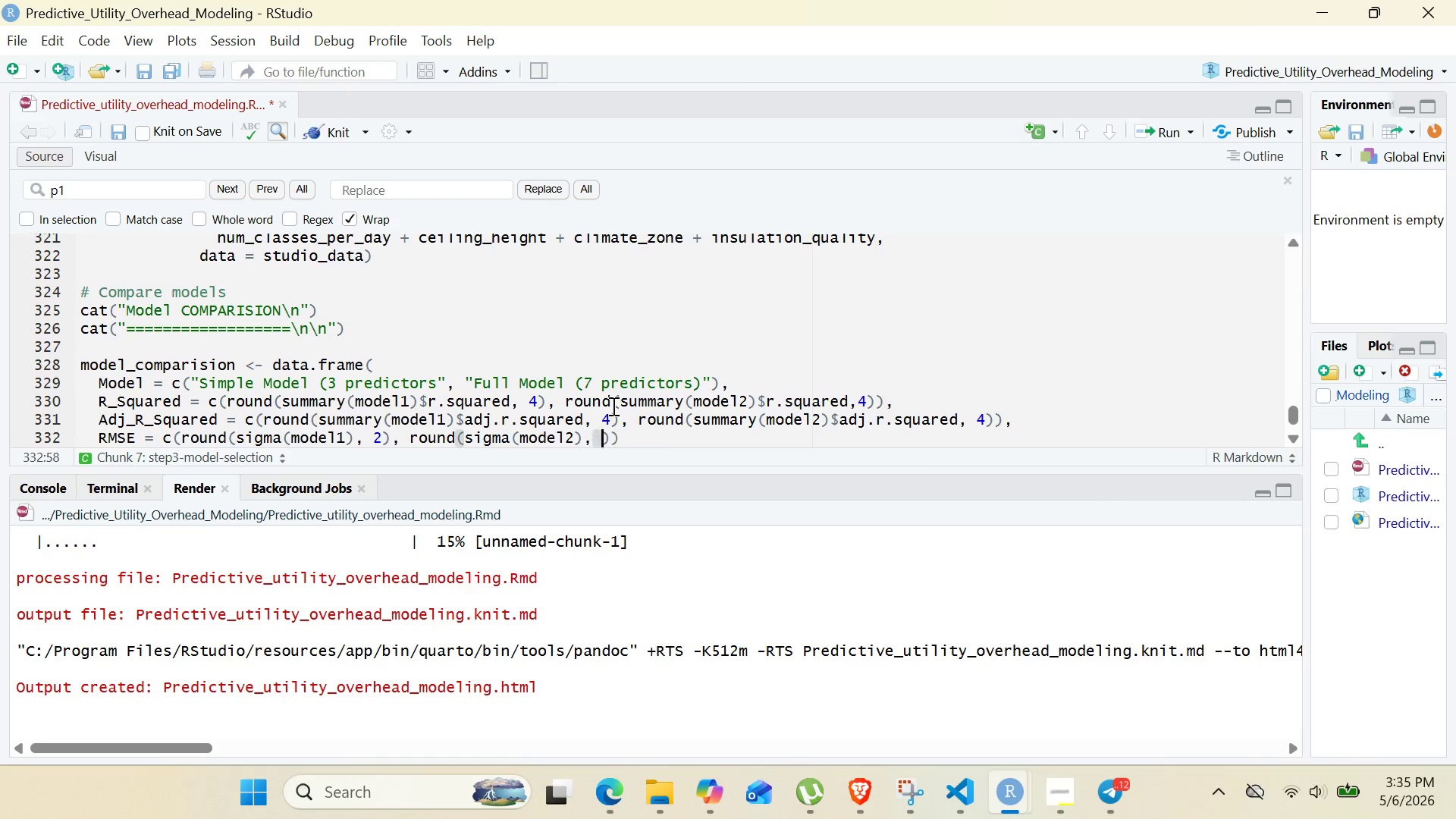 
key(Space)
 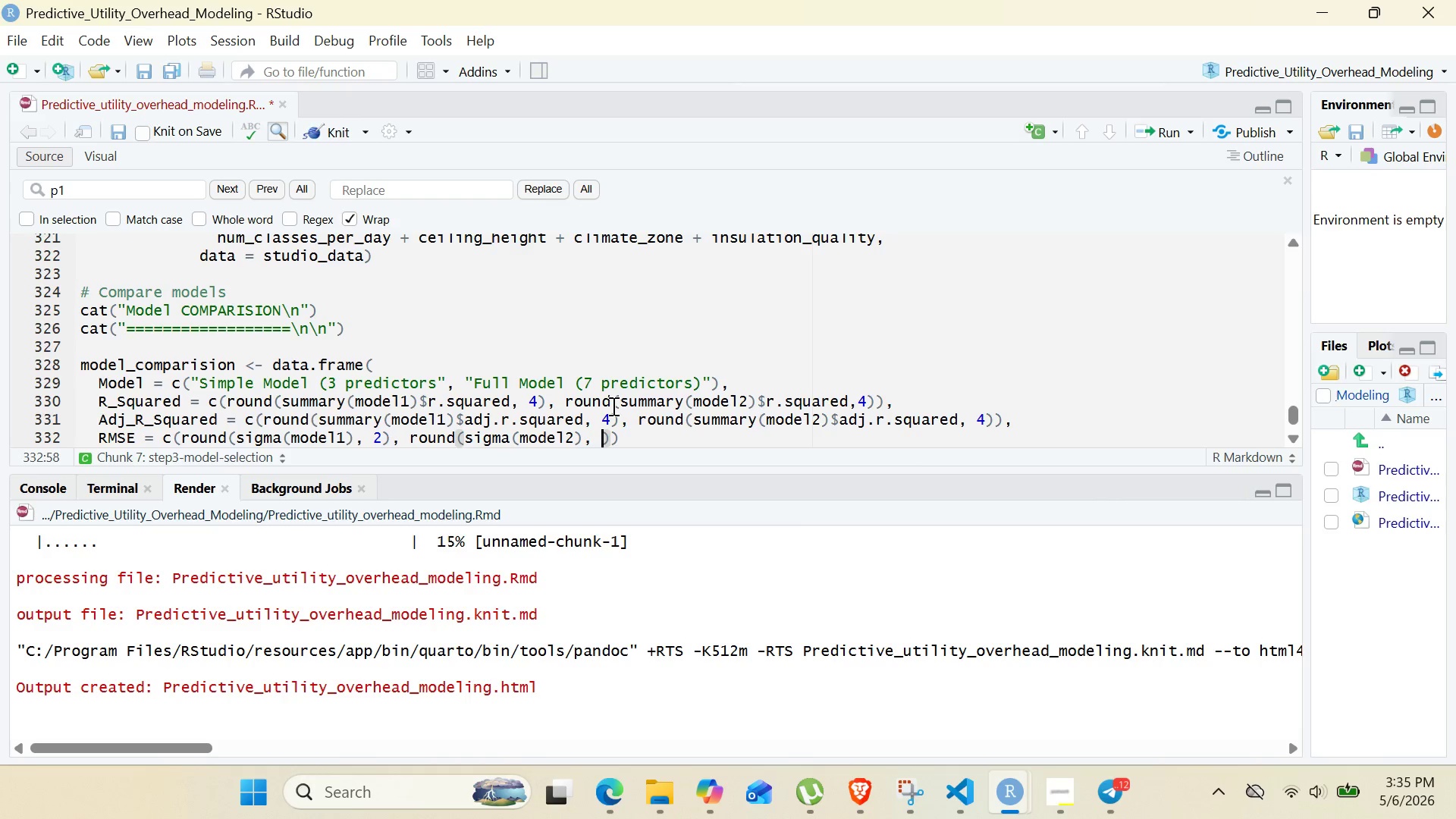 
key(2)
 